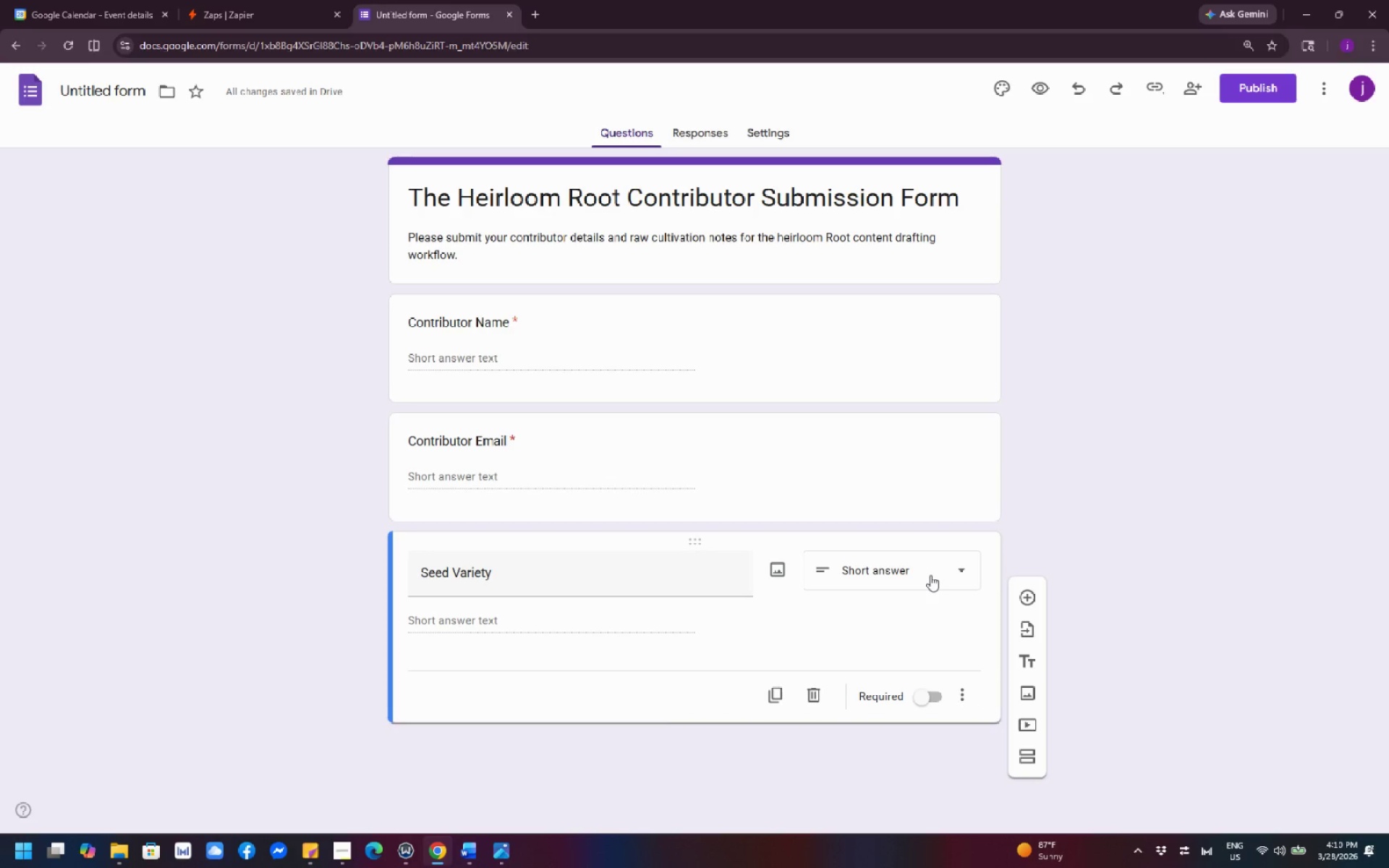 
wait(6.98)
 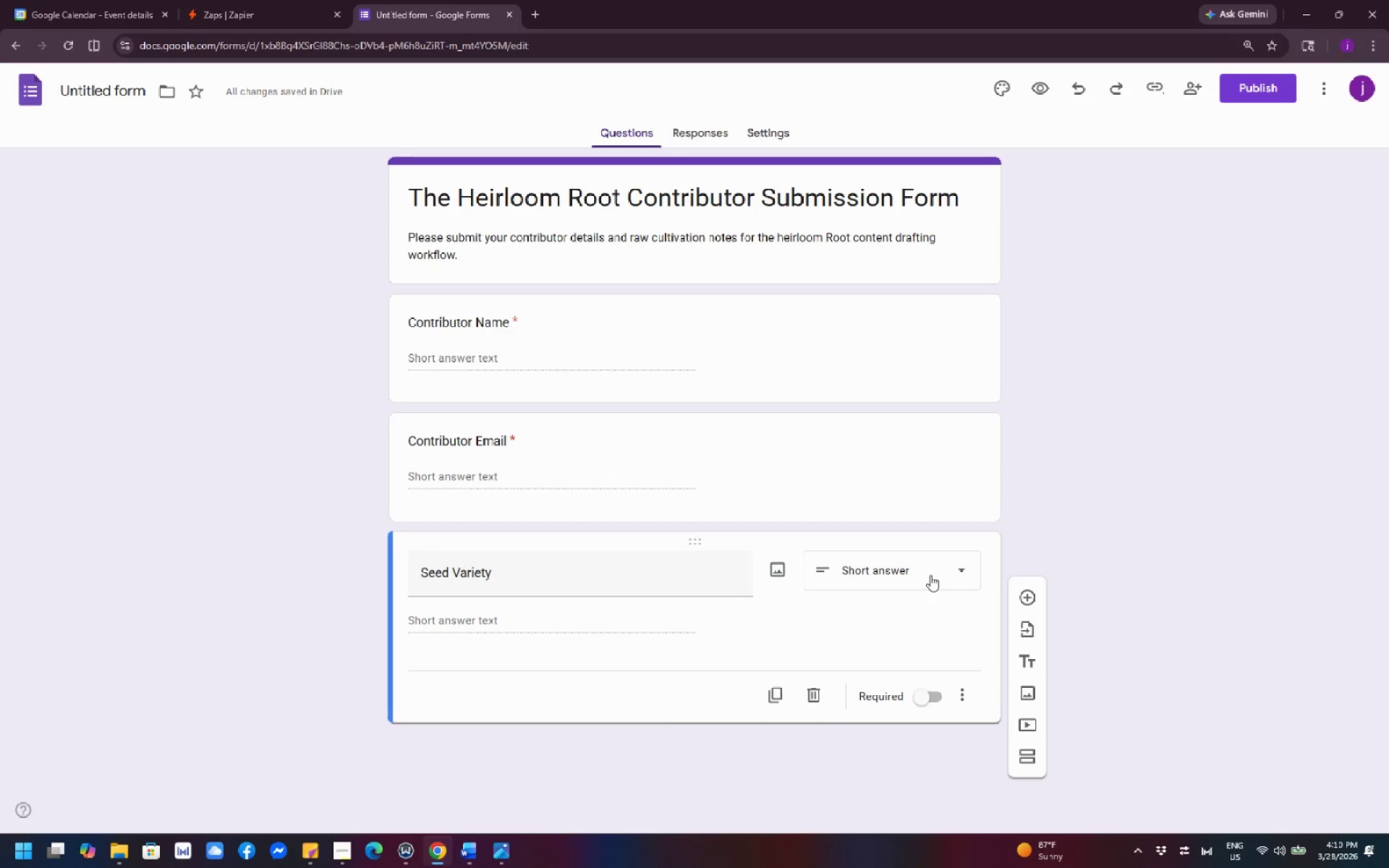 
left_click([1027, 592])
 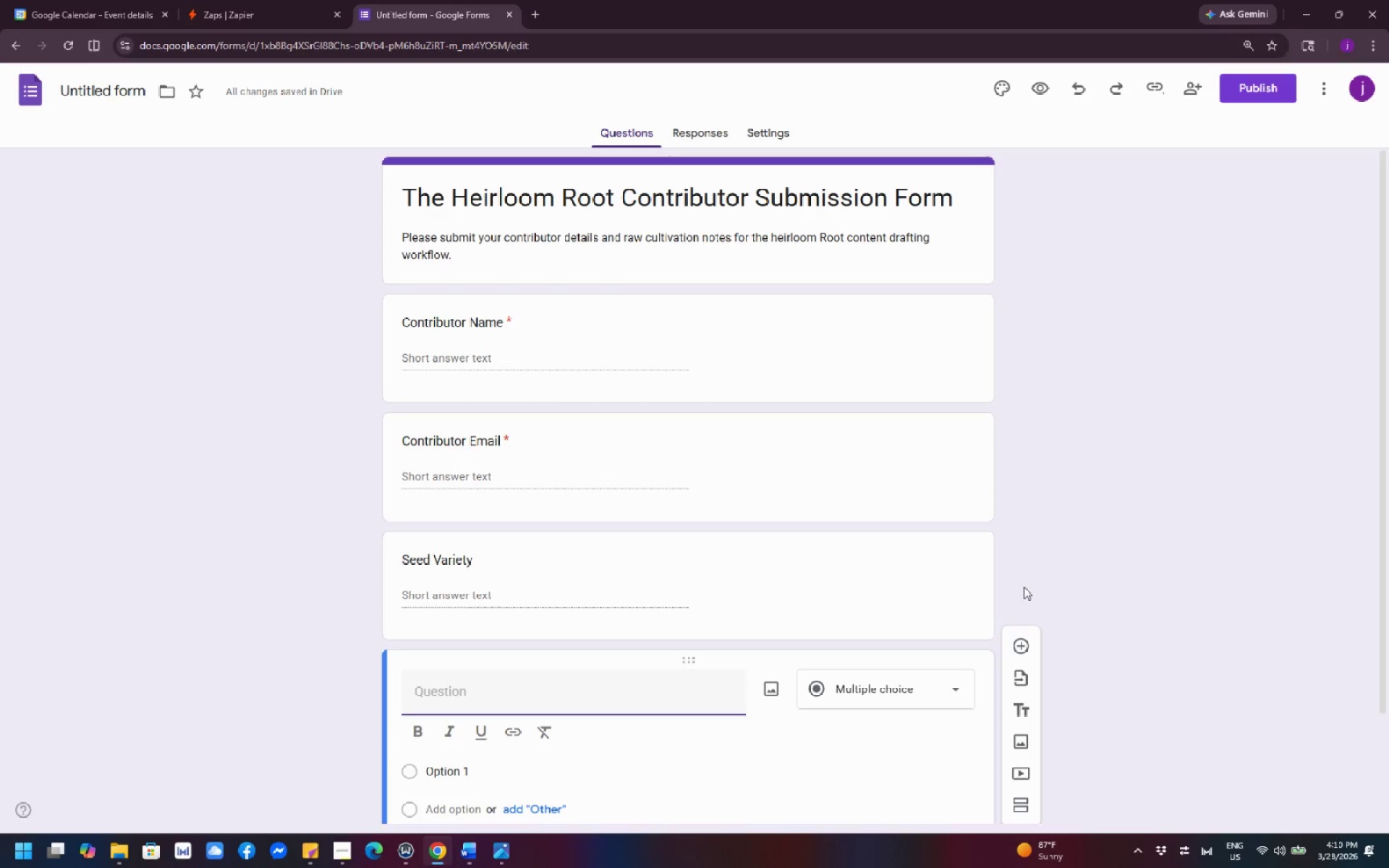 
left_click([566, 595])
 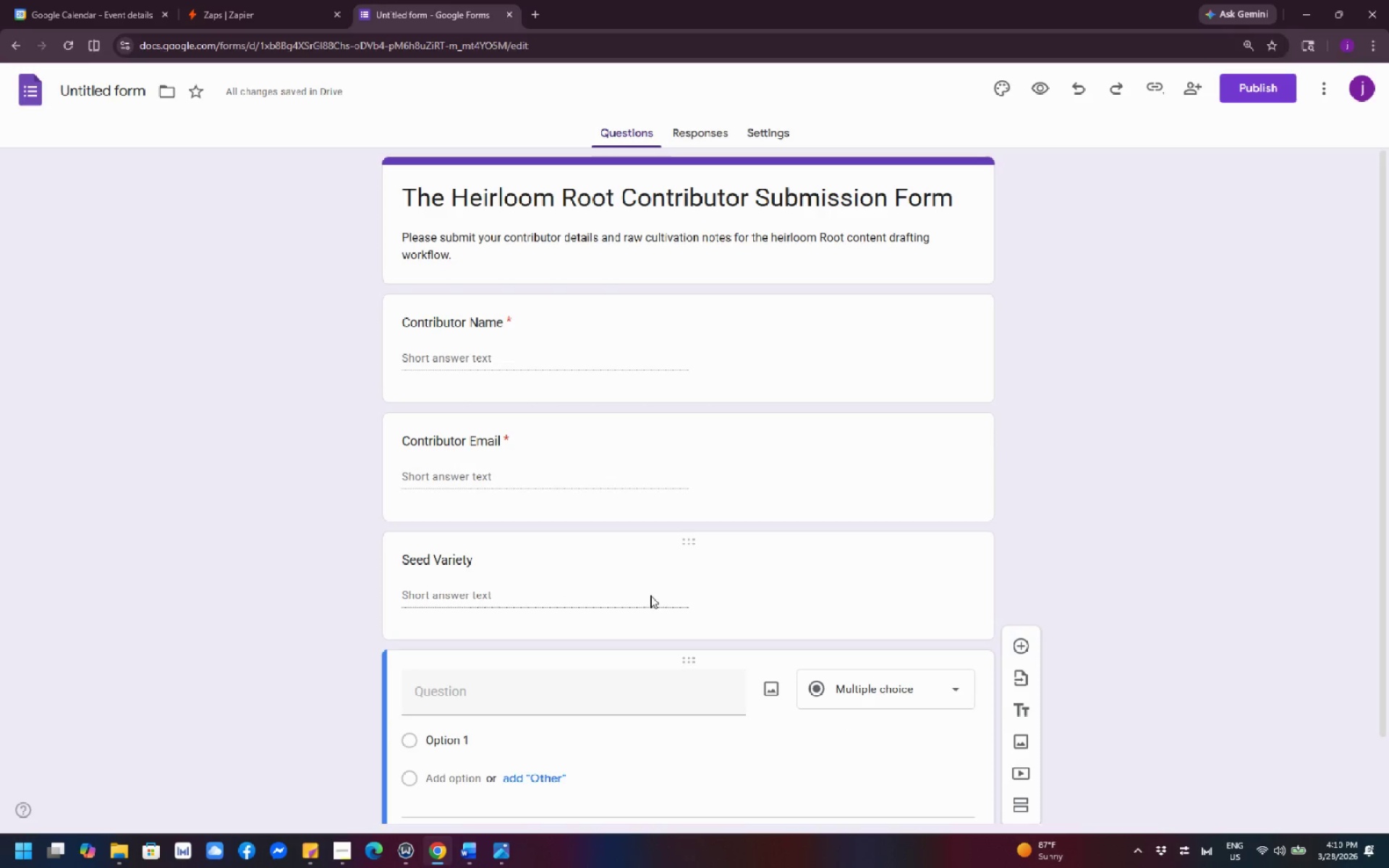 
left_click([776, 595])
 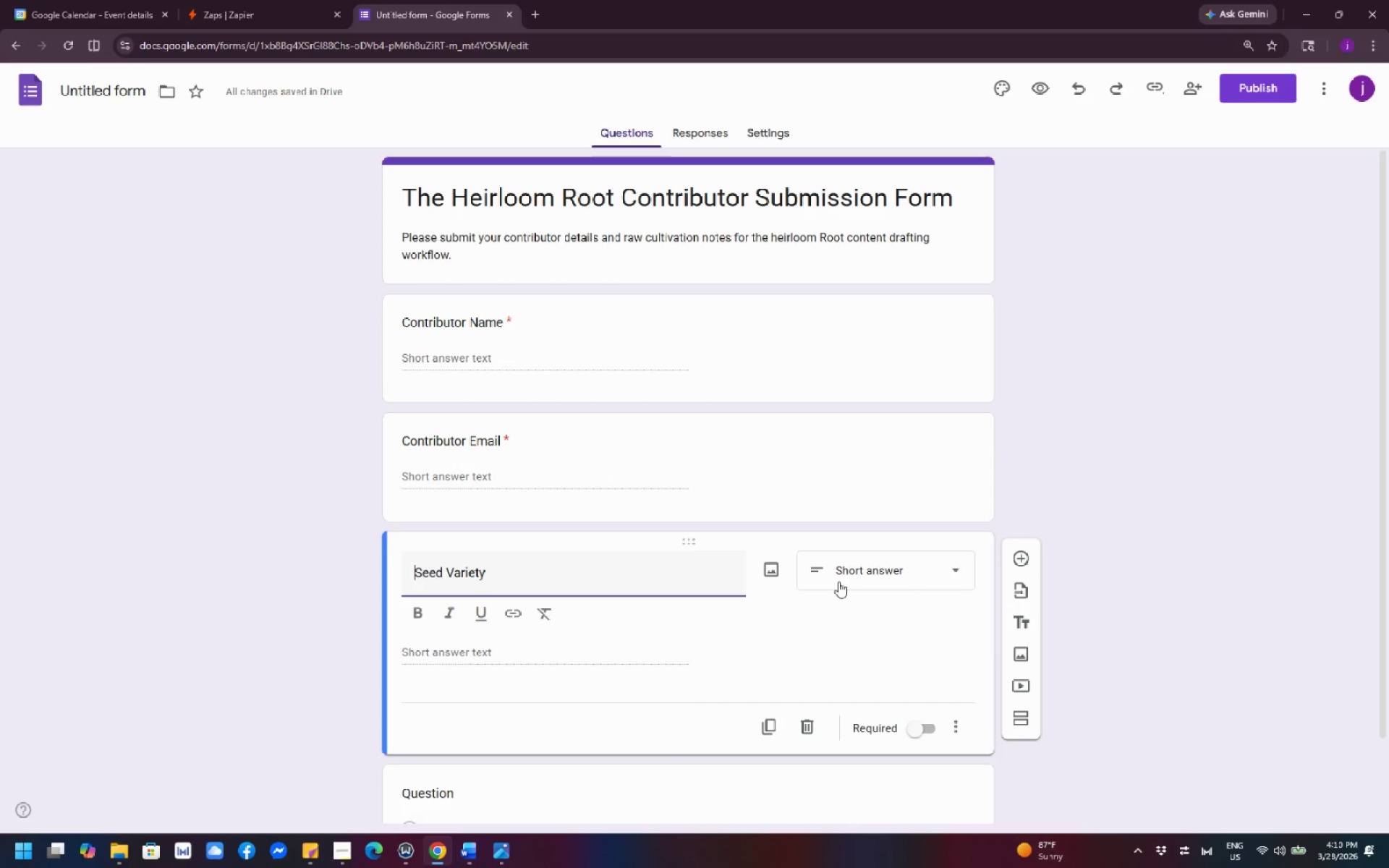 
left_click([1143, 514])
 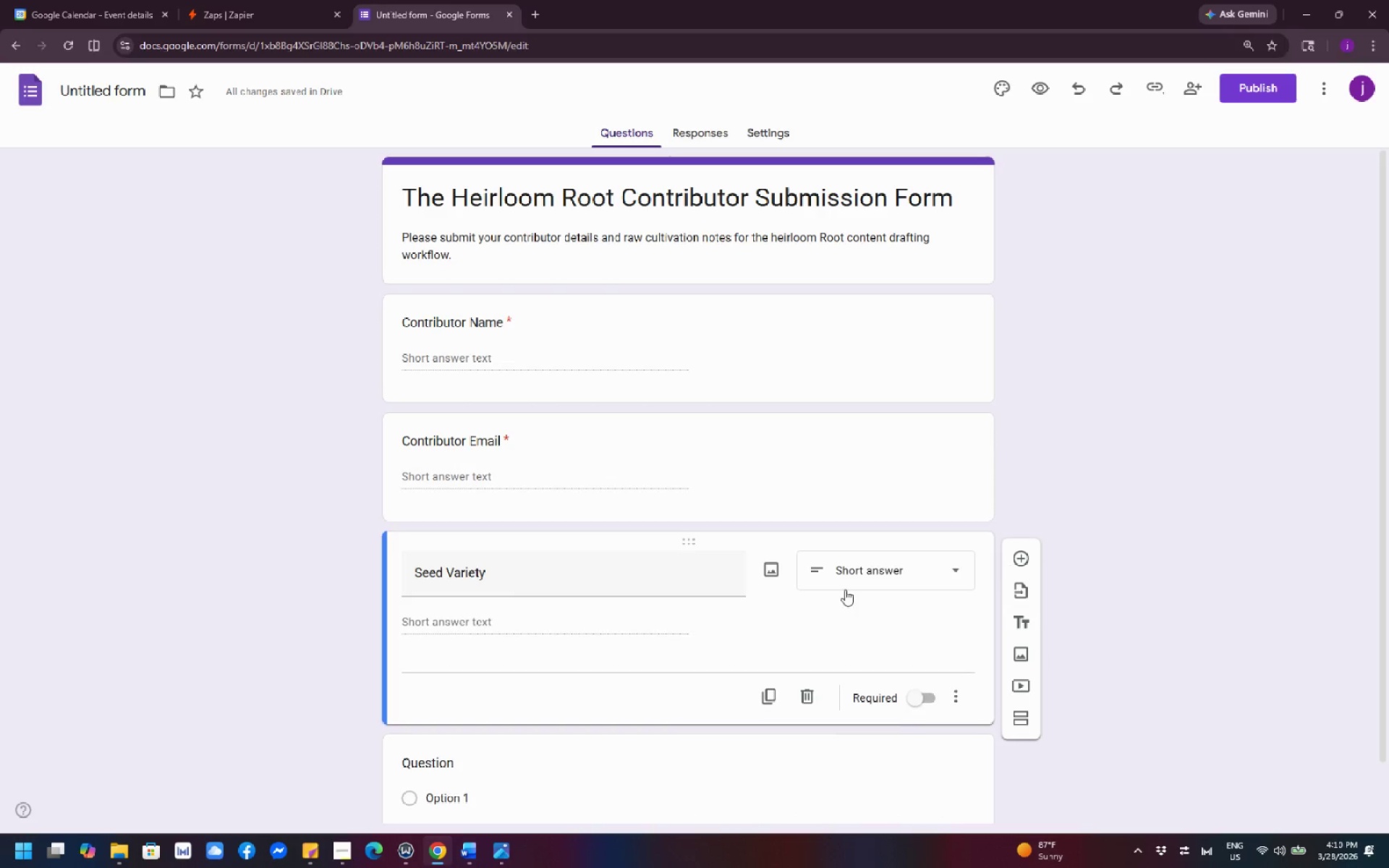 
scroll: coordinate [765, 597], scroll_direction: down, amount: 5.0
 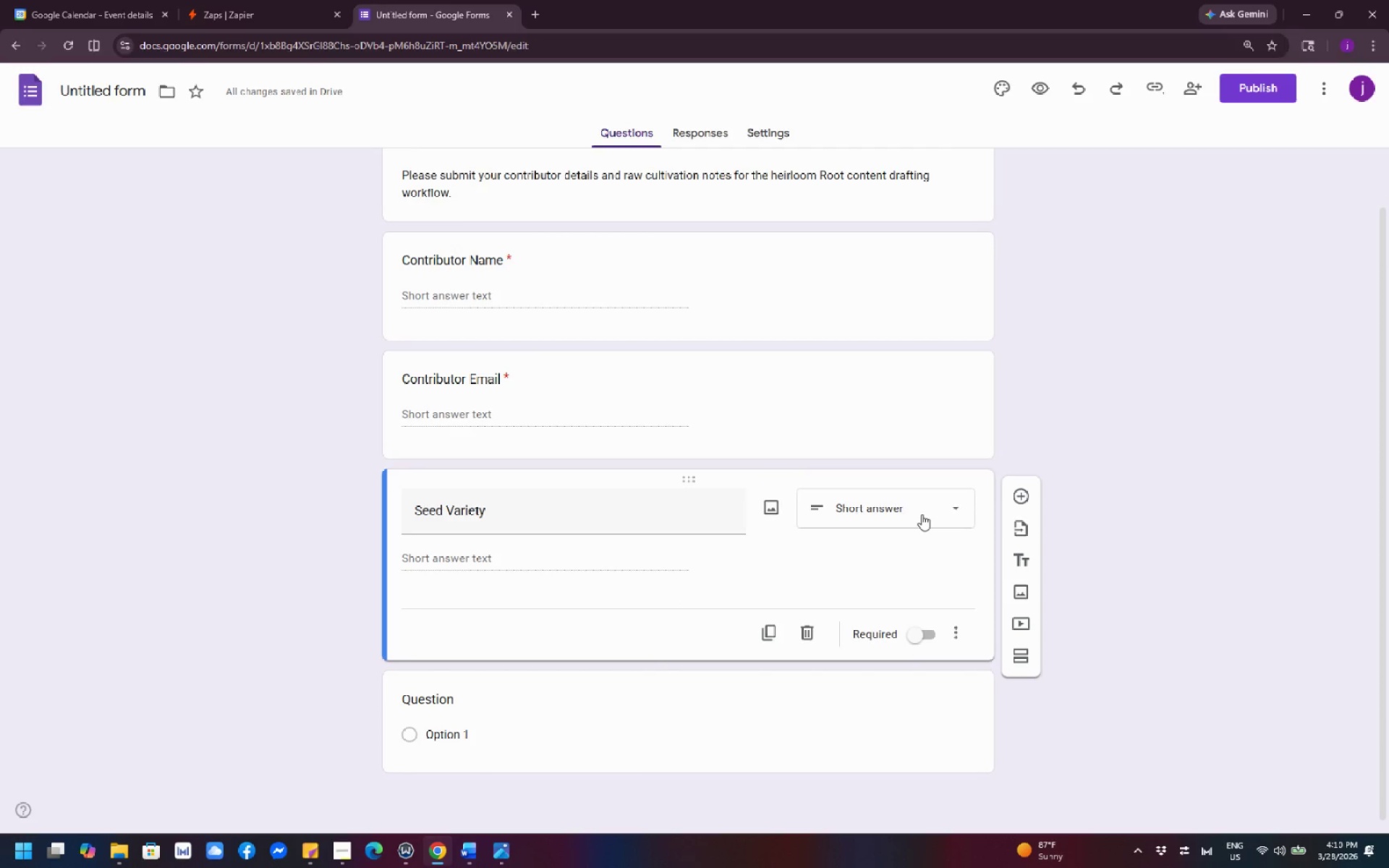 
left_click([922, 516])
 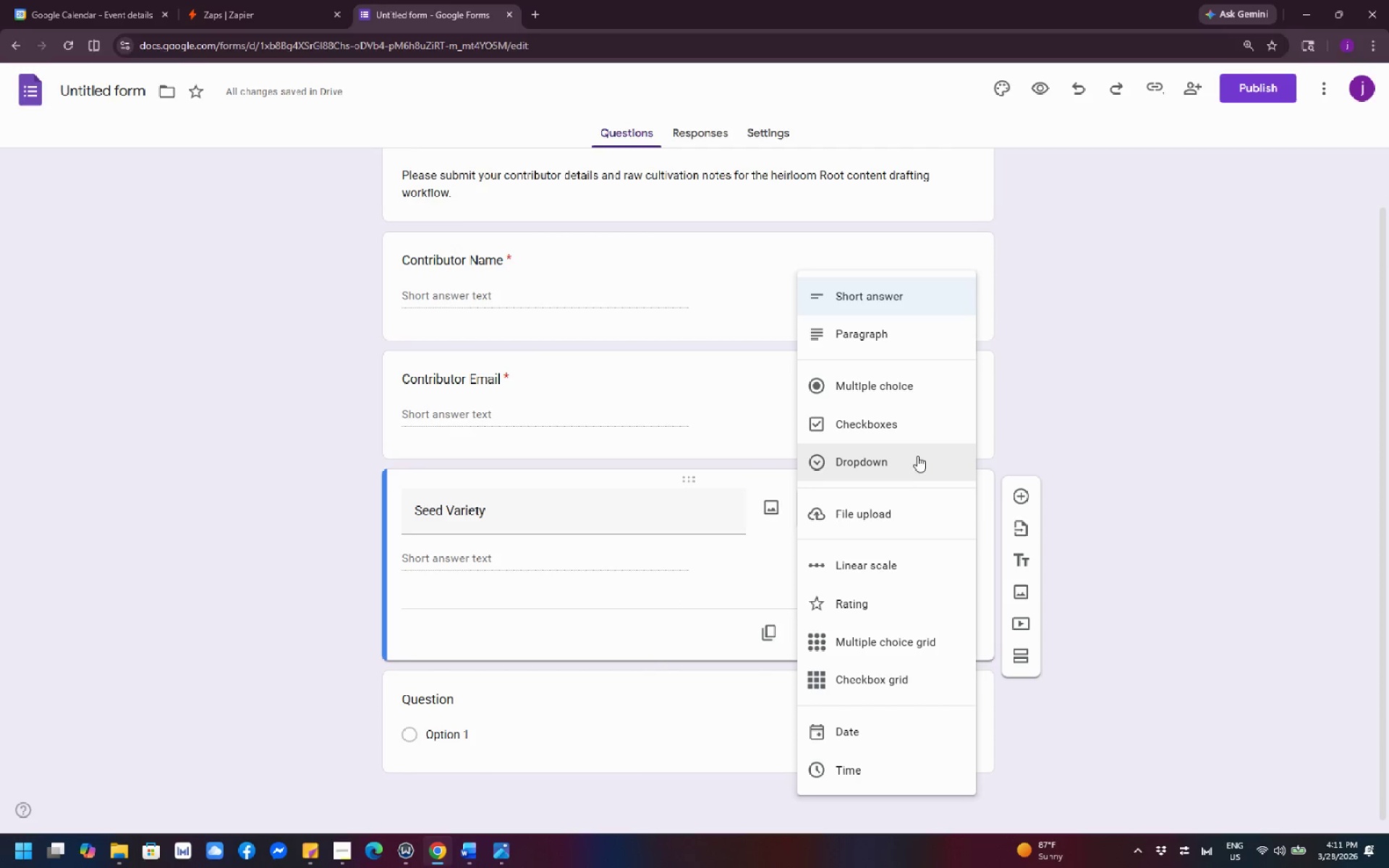 
left_click([902, 470])
 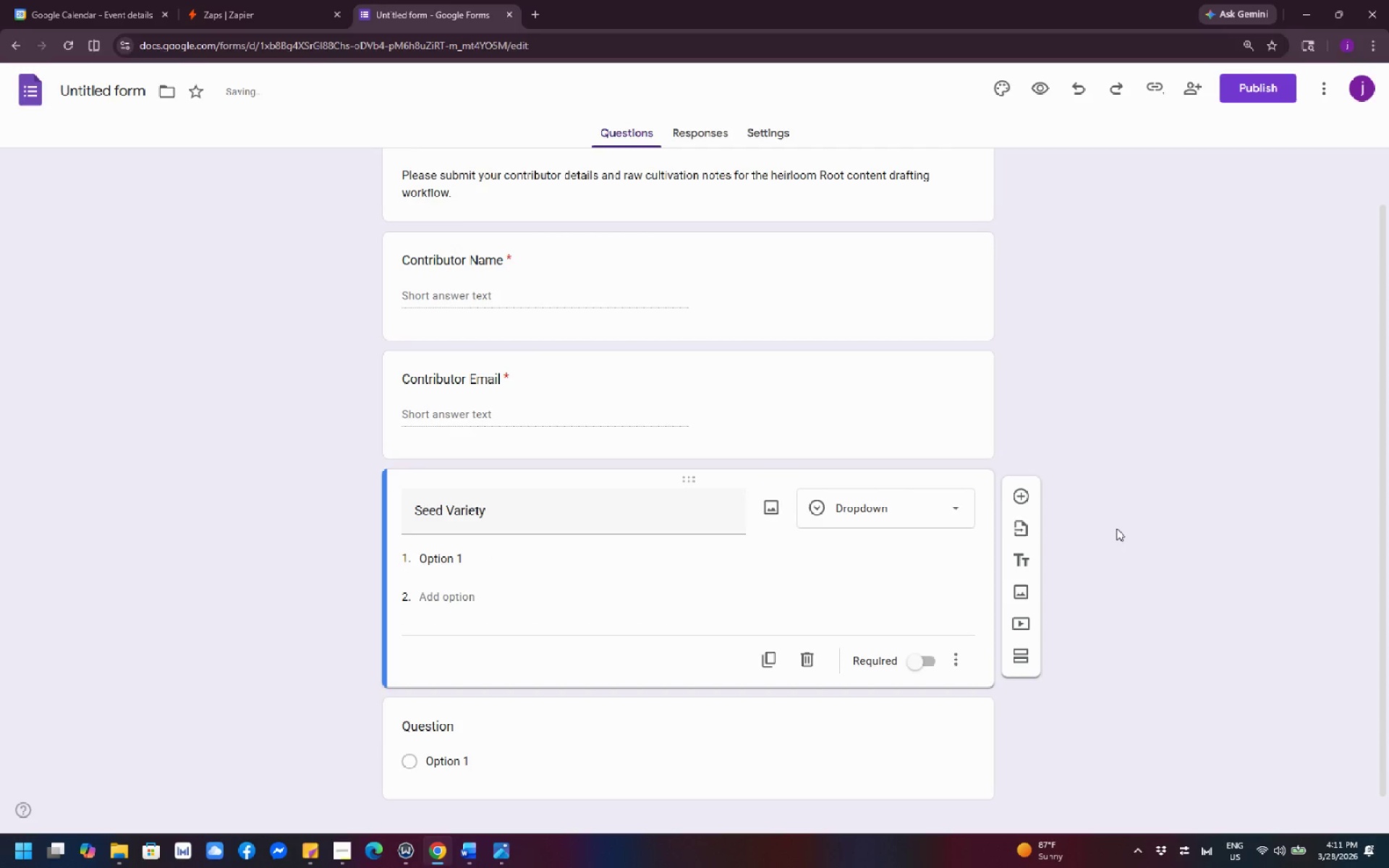 
scroll: coordinate [1196, 495], scroll_direction: down, amount: 5.0
 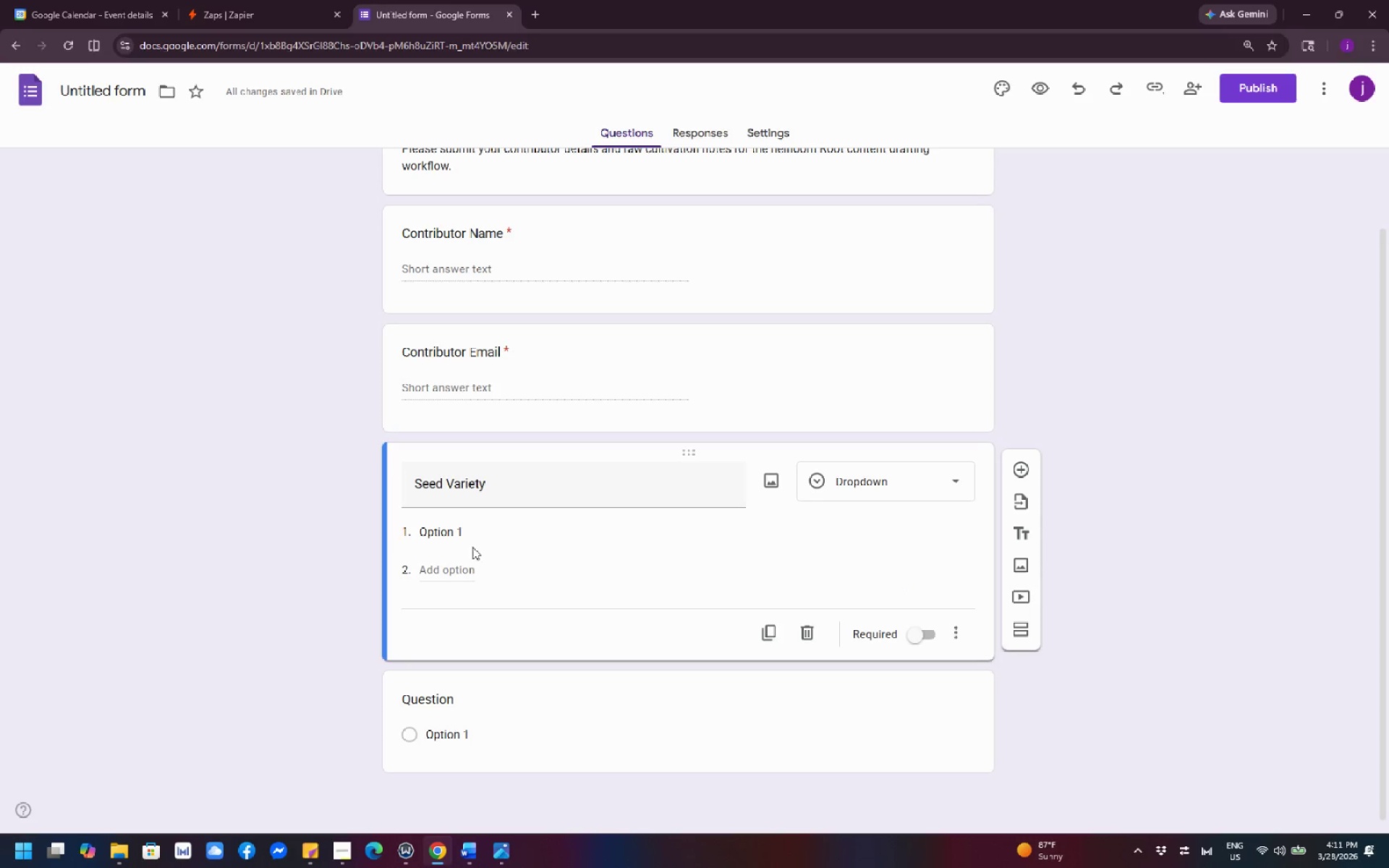 
left_click([455, 532])
 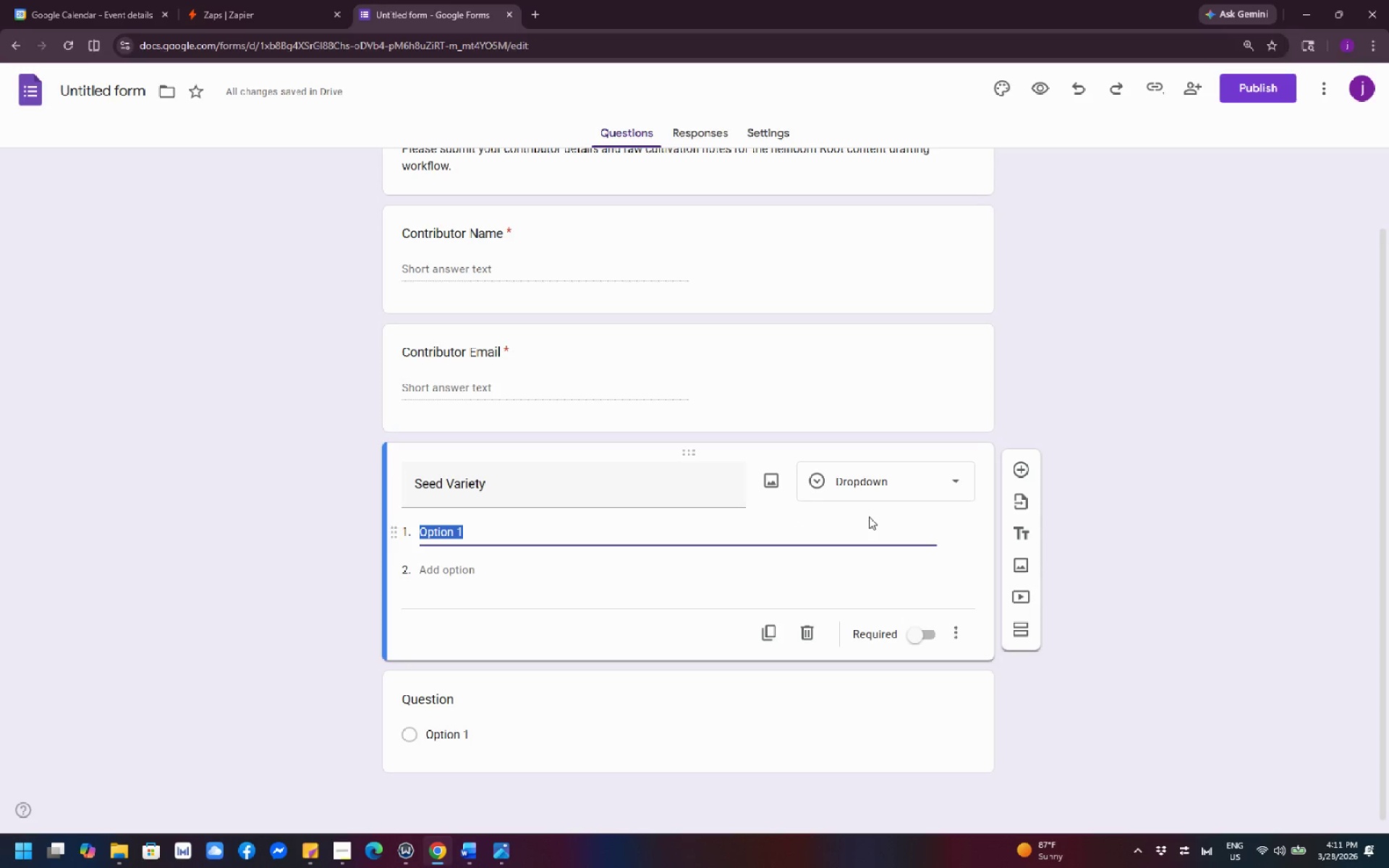 
wait(22.97)
 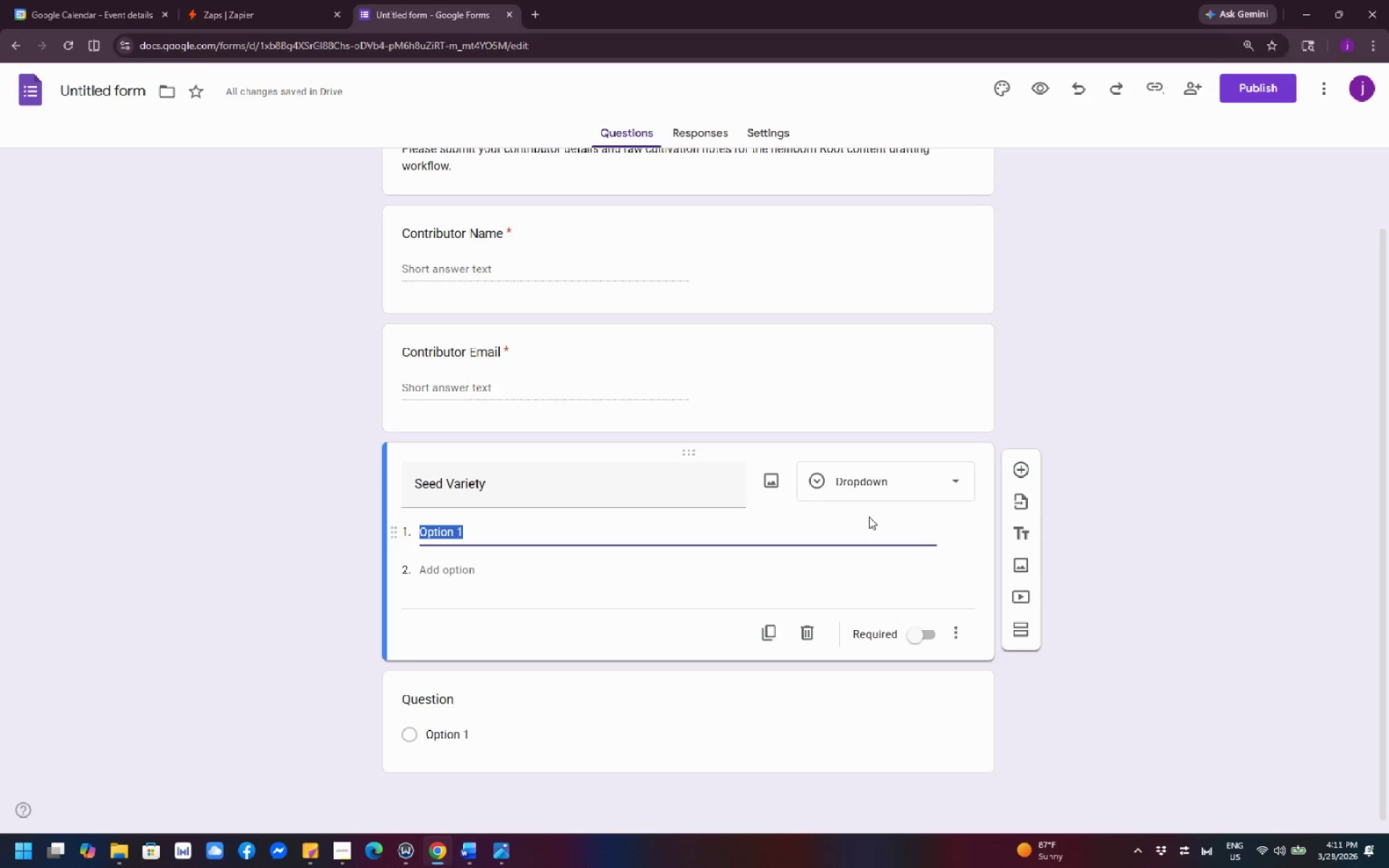 
left_click([706, 542])
 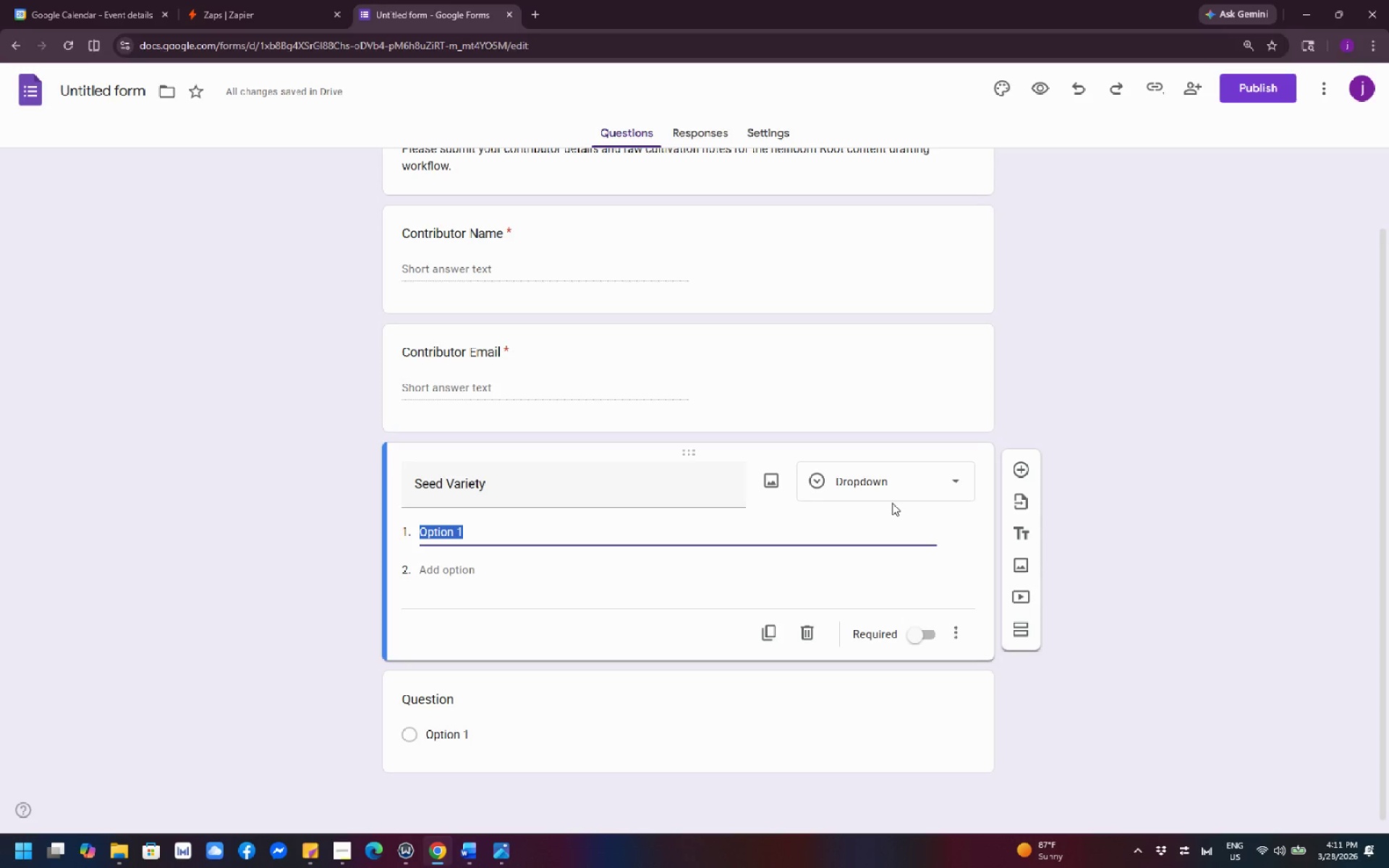 
left_click([912, 485])
 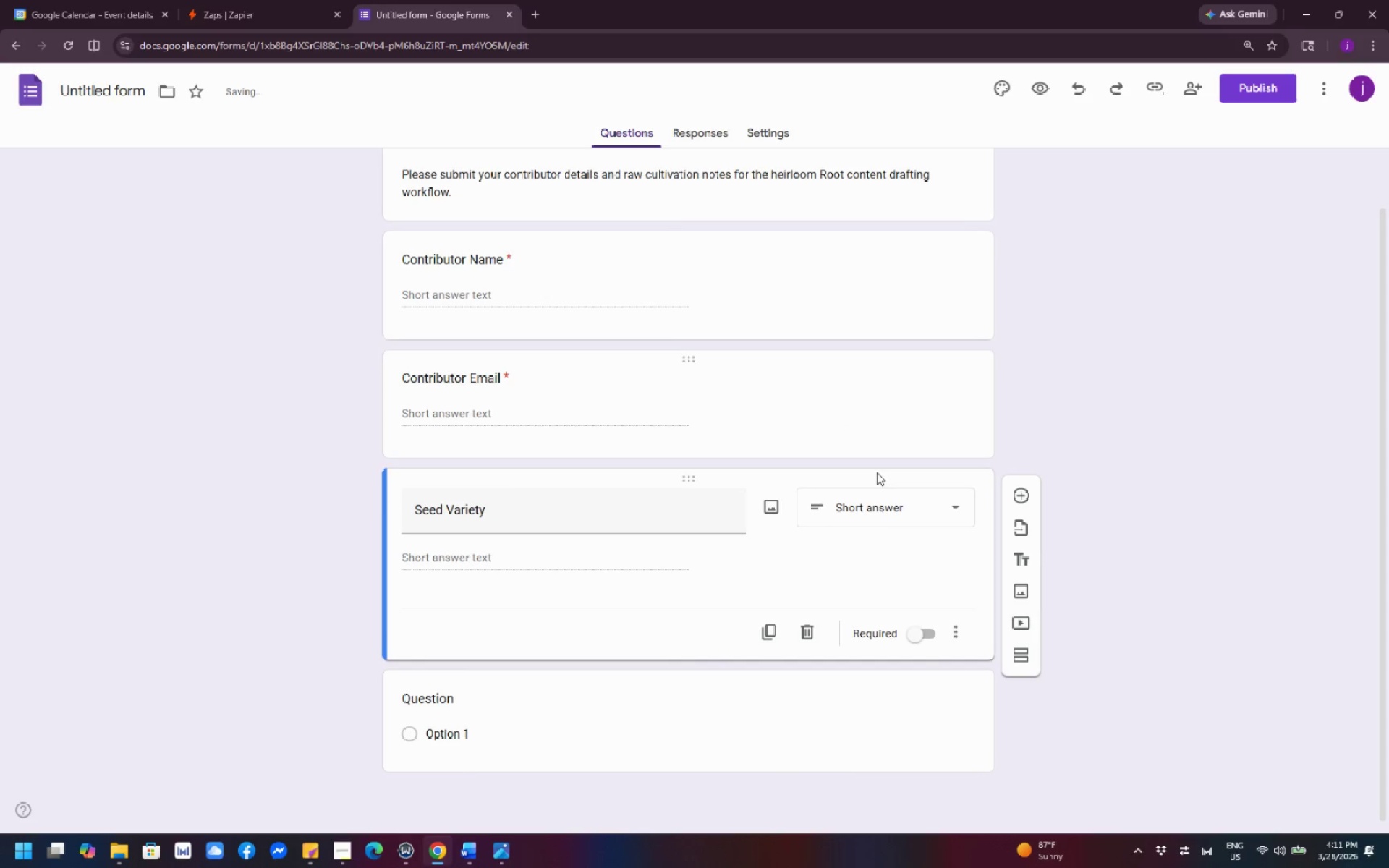 
scroll: coordinate [1119, 467], scroll_direction: down, amount: 3.0
 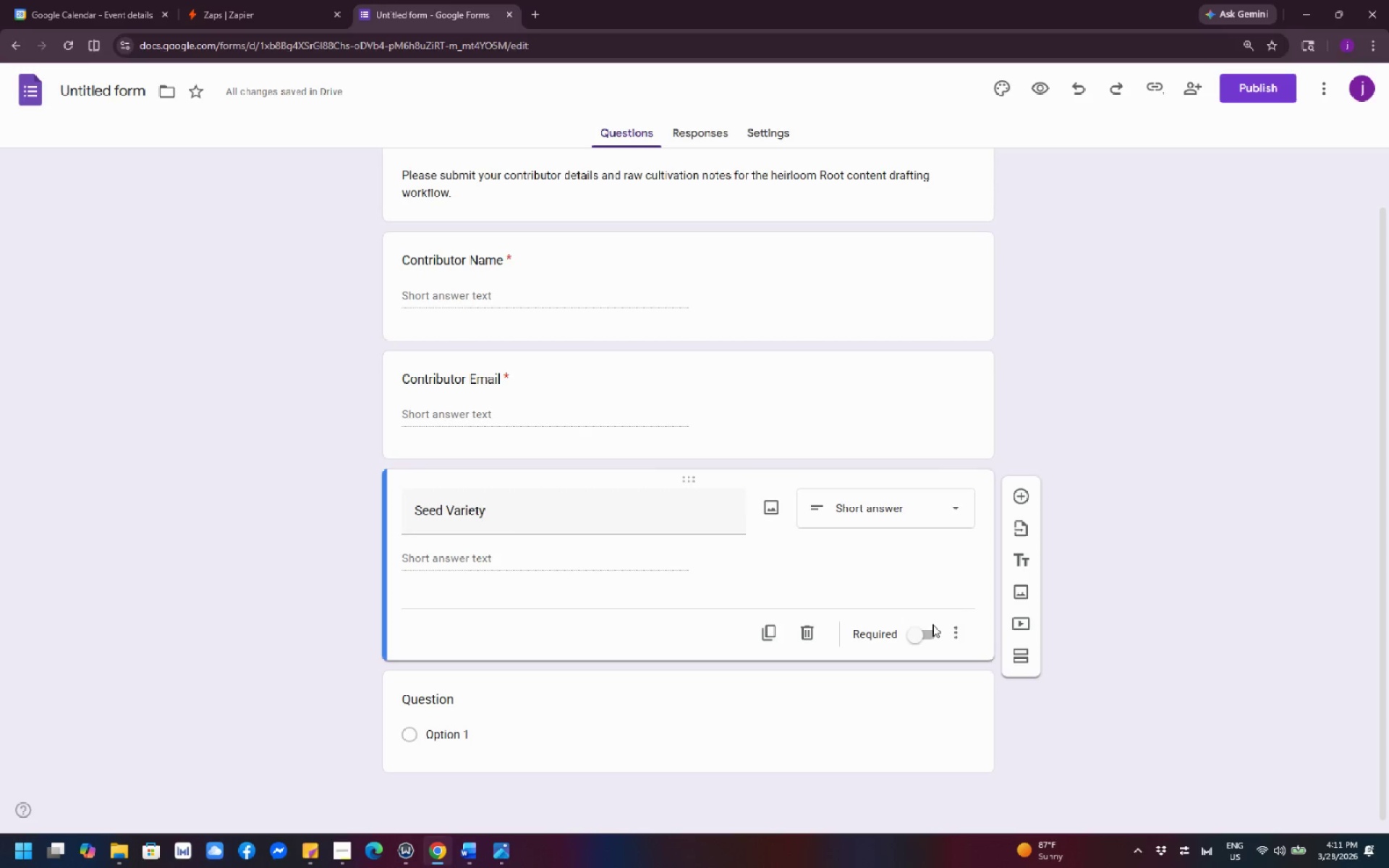 
left_click([922, 638])
 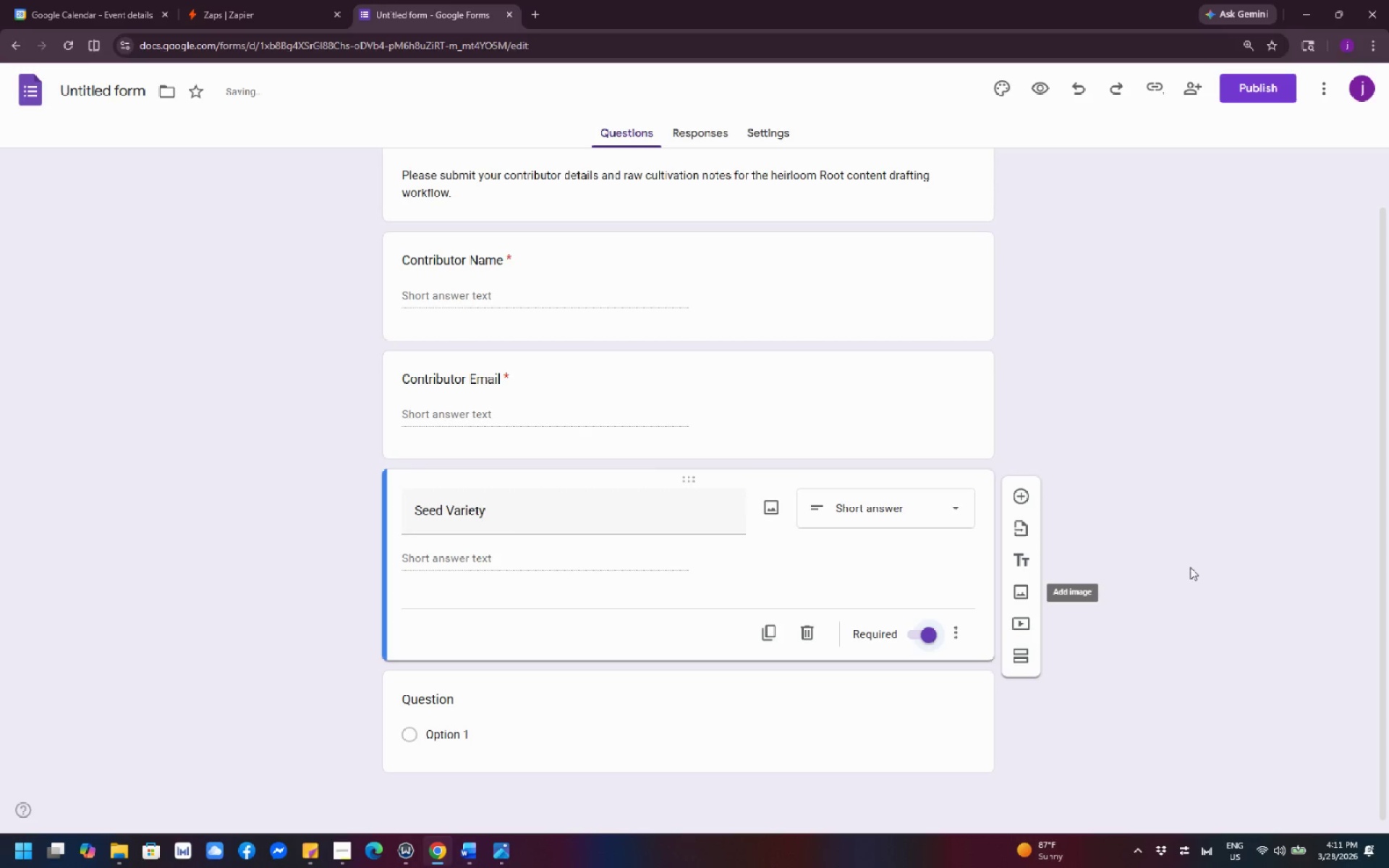 
left_click([1024, 490])
 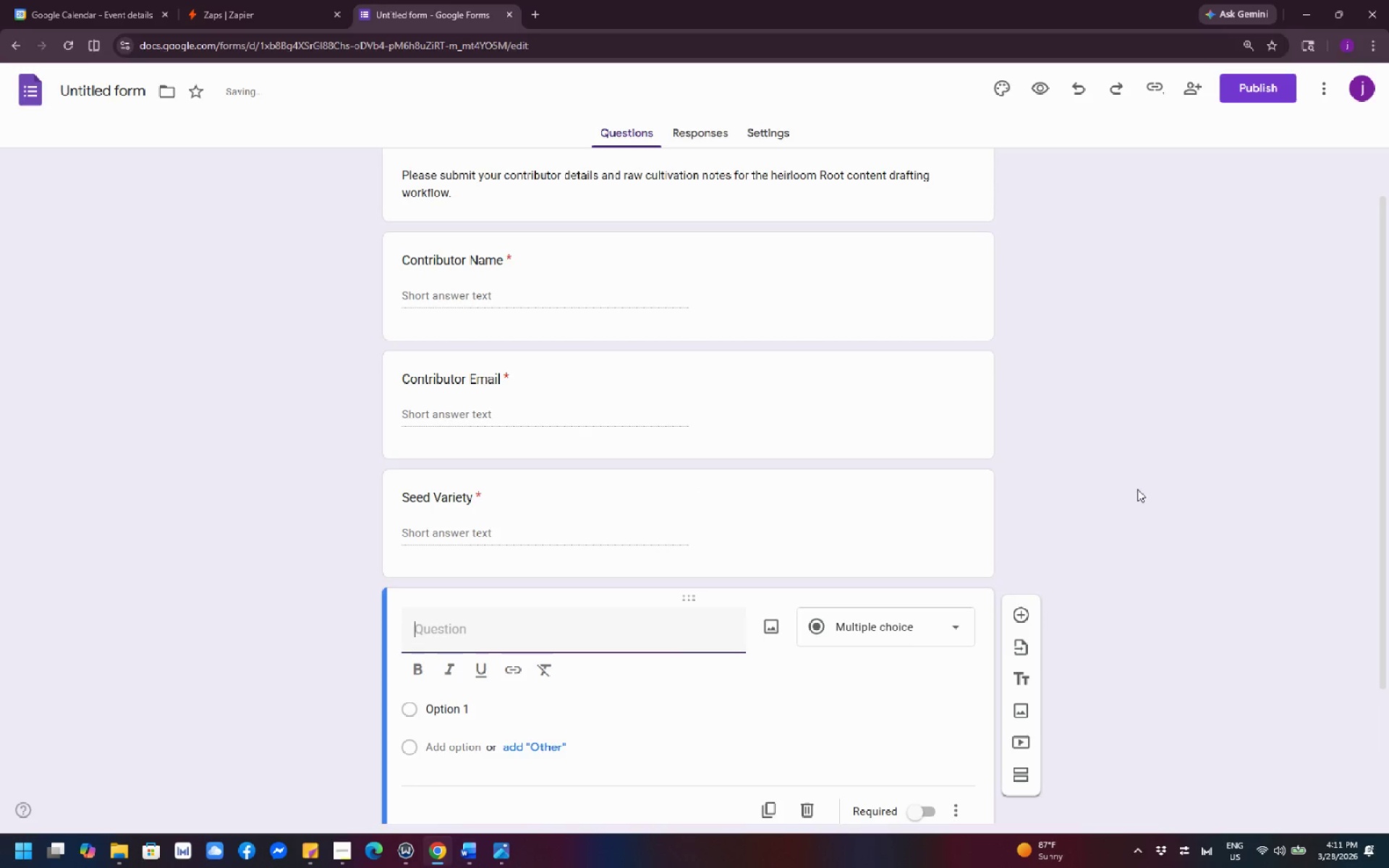 
scroll: coordinate [1150, 490], scroll_direction: down, amount: 4.0
 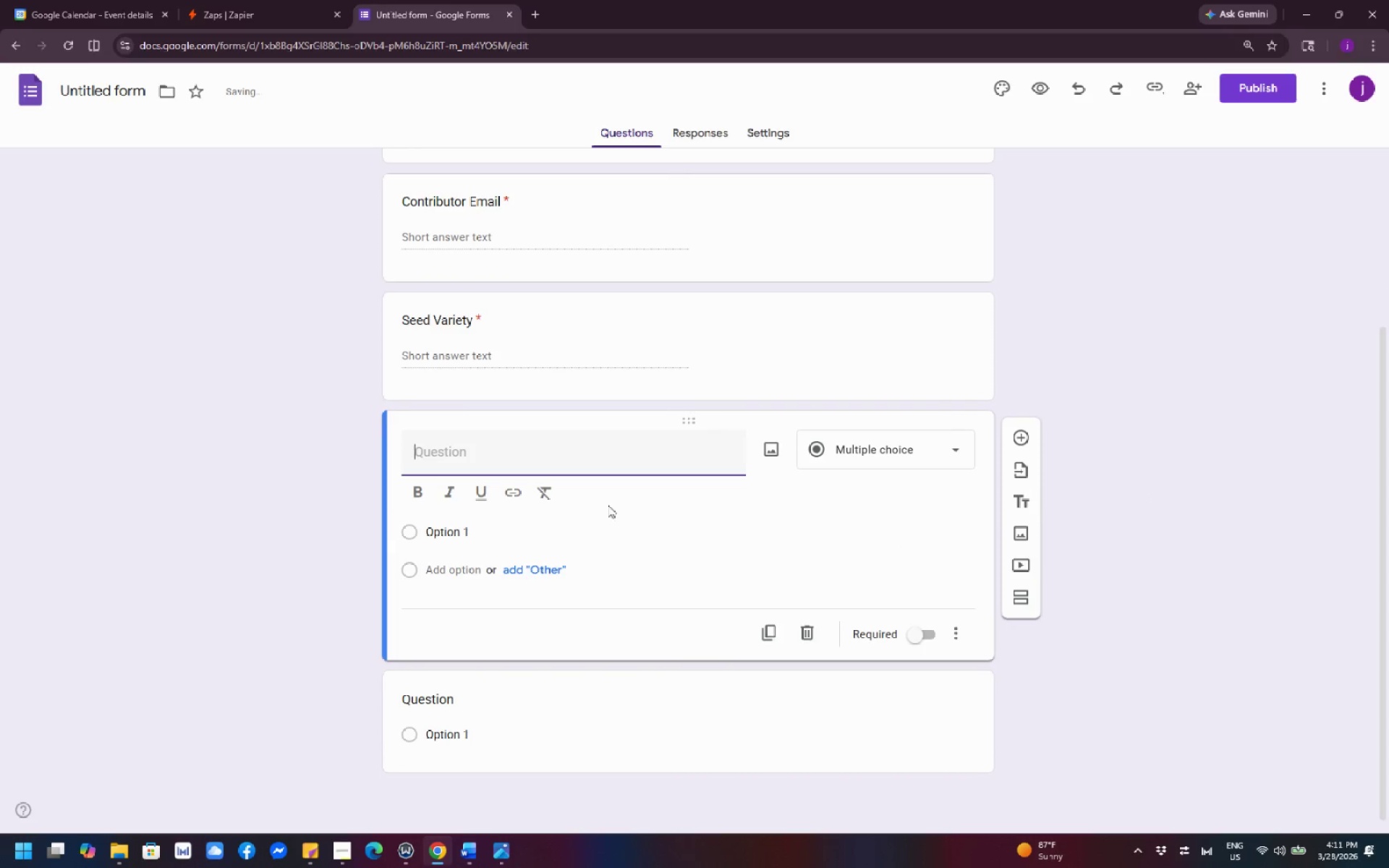 
left_click([584, 461])
 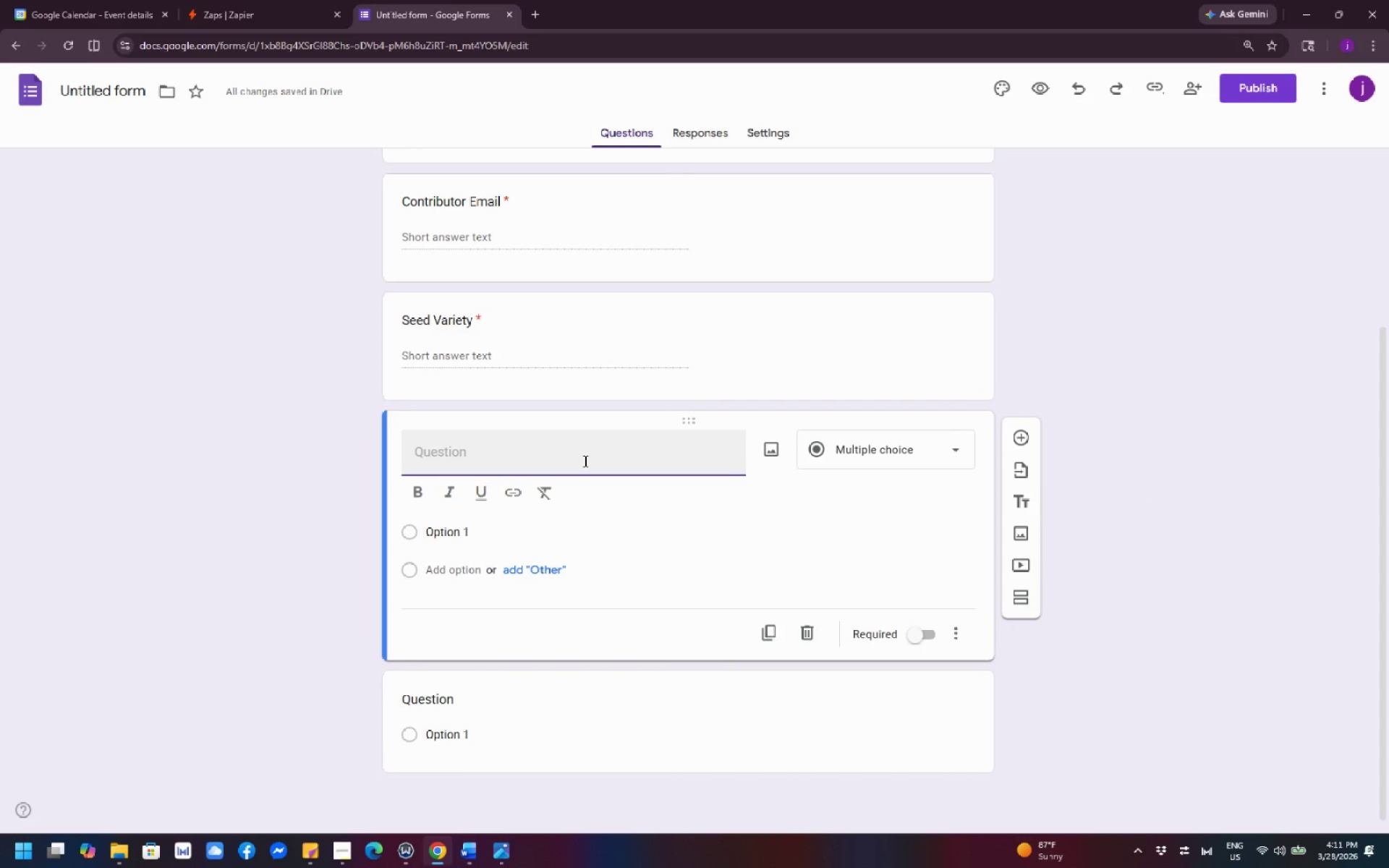 
type(Seed Category)
 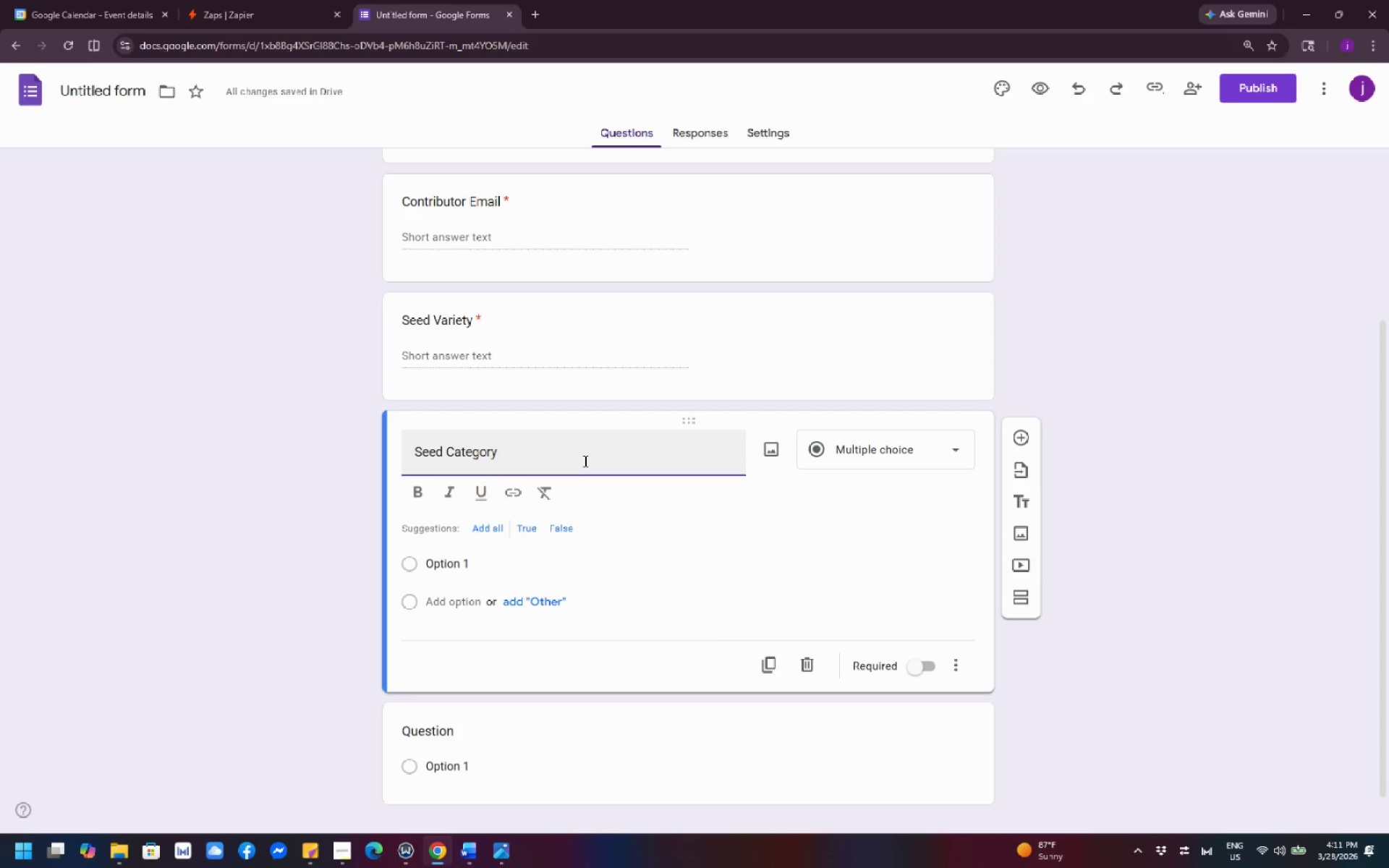 
wait(10.7)
 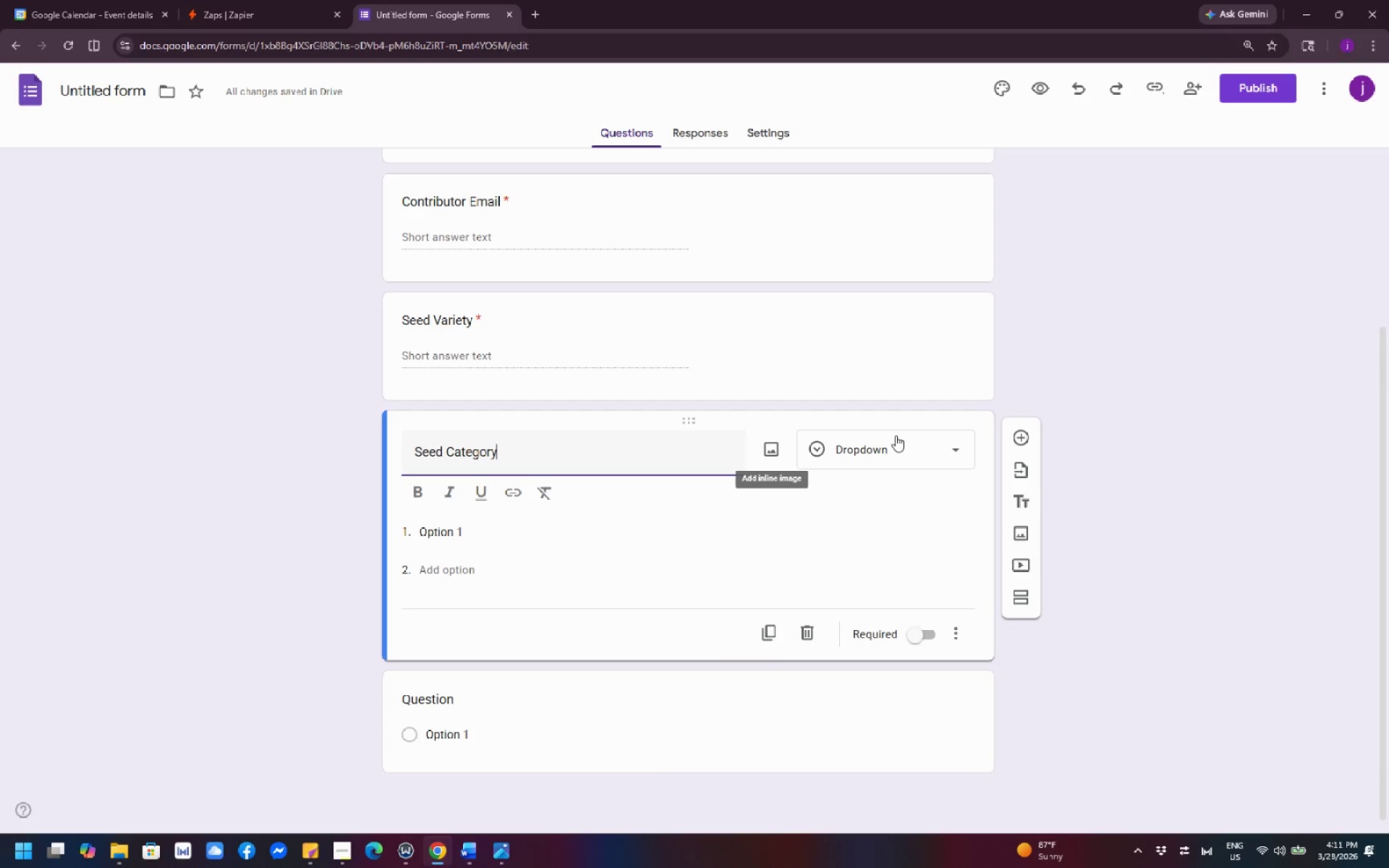 
left_click([946, 451])
 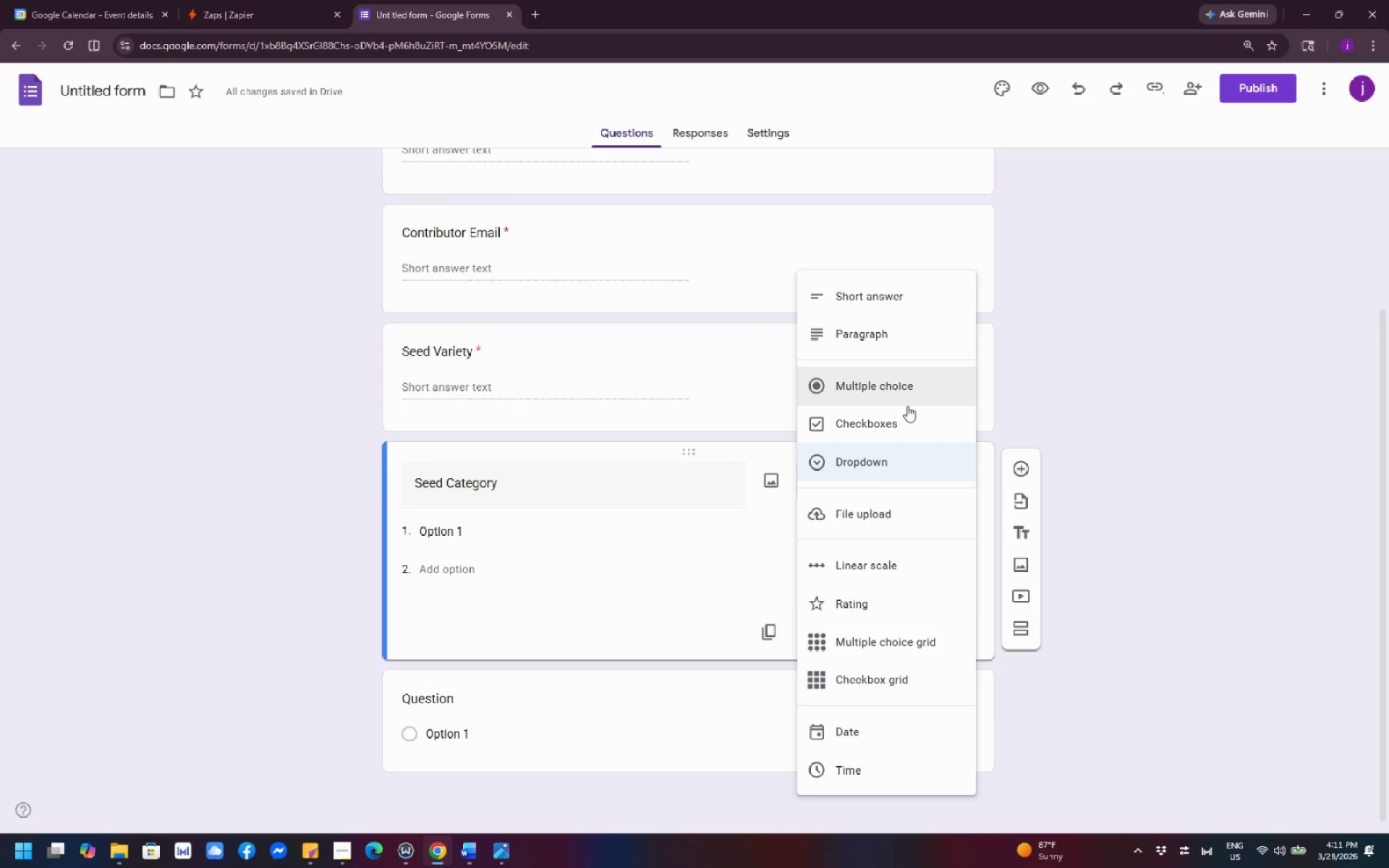 
left_click([897, 454])
 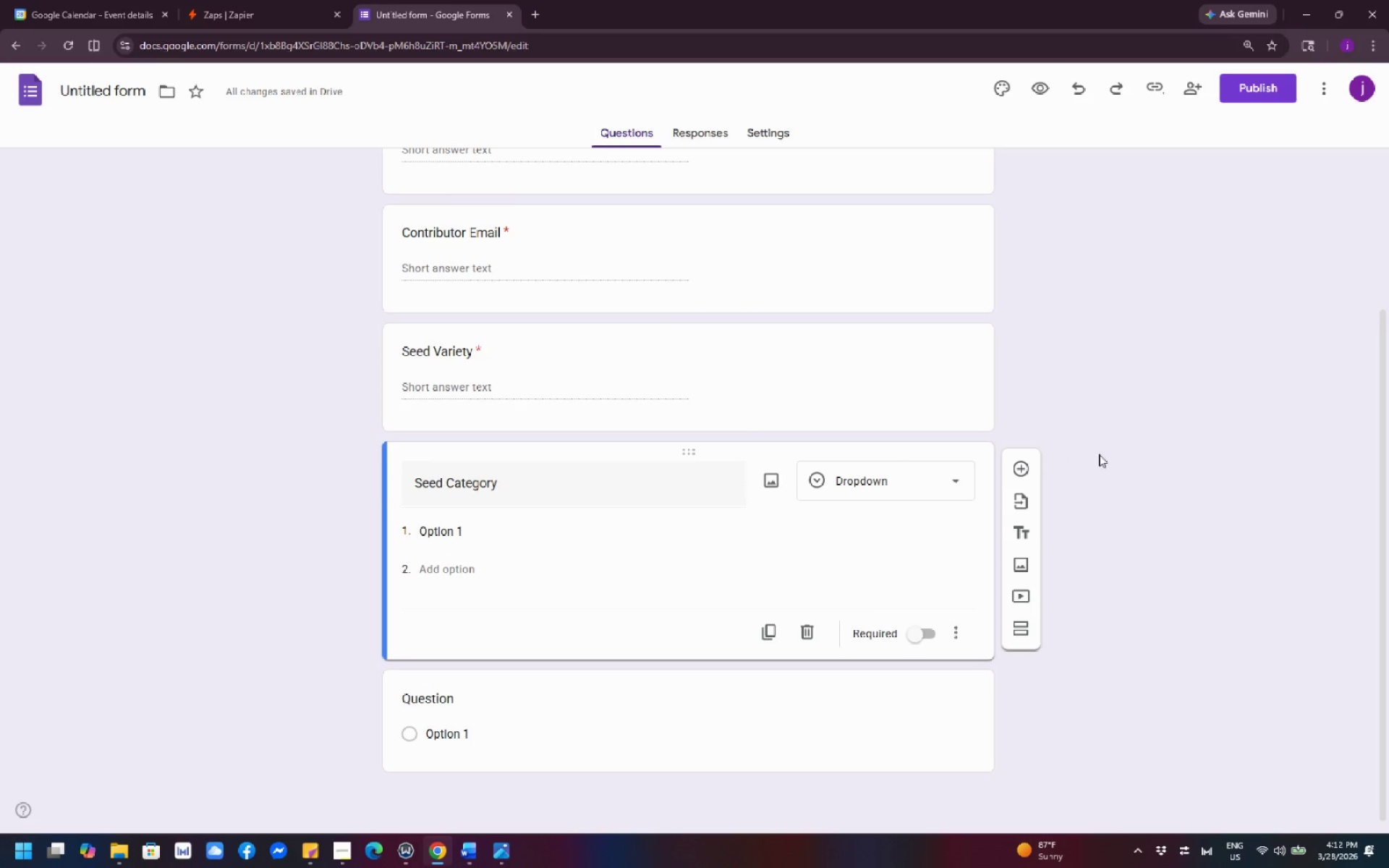 
scroll: coordinate [1108, 454], scroll_direction: down, amount: 2.0
 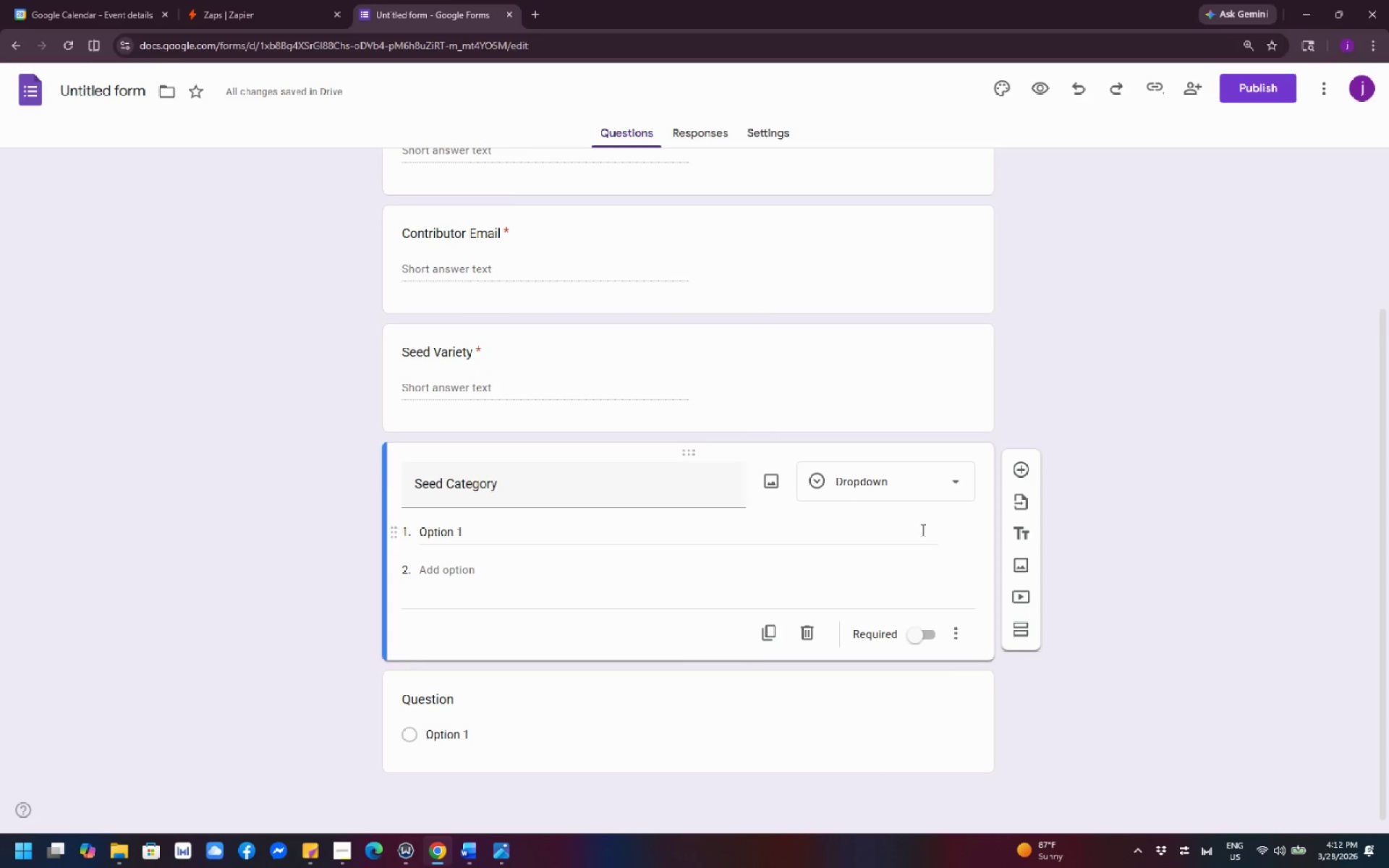 
left_click([467, 538])
 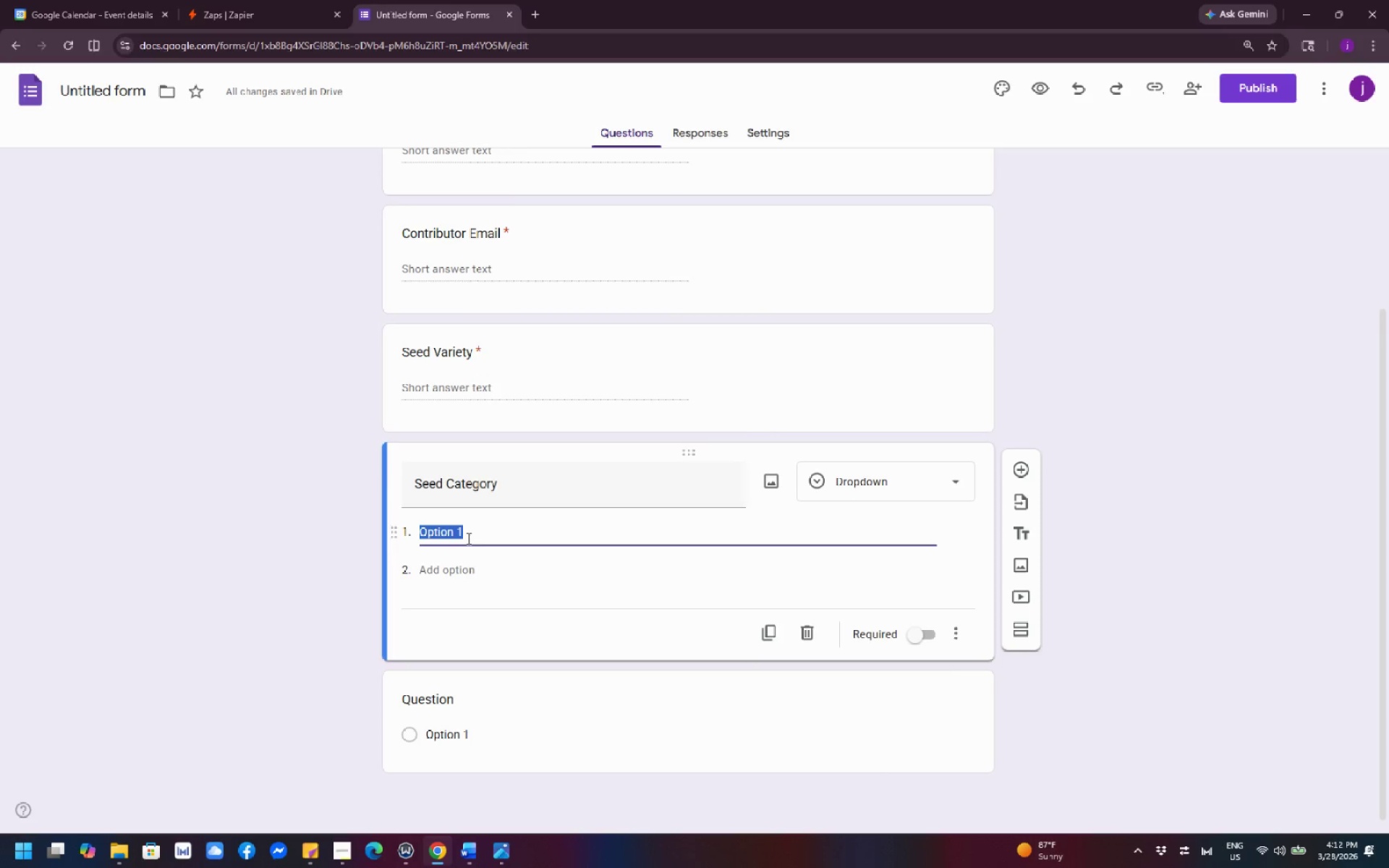 
wait(9.91)
 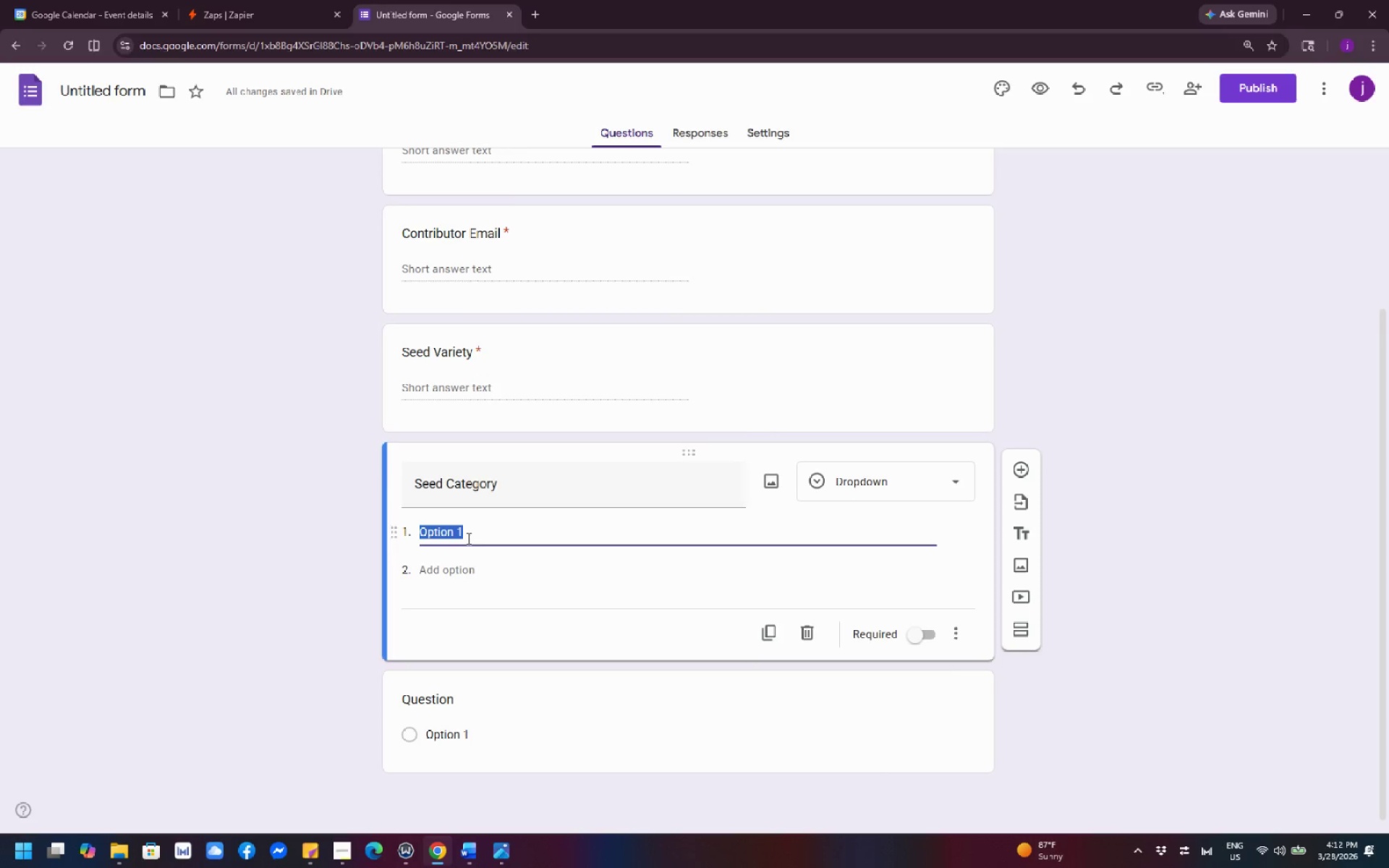 
type(Vegetables Seeds)
 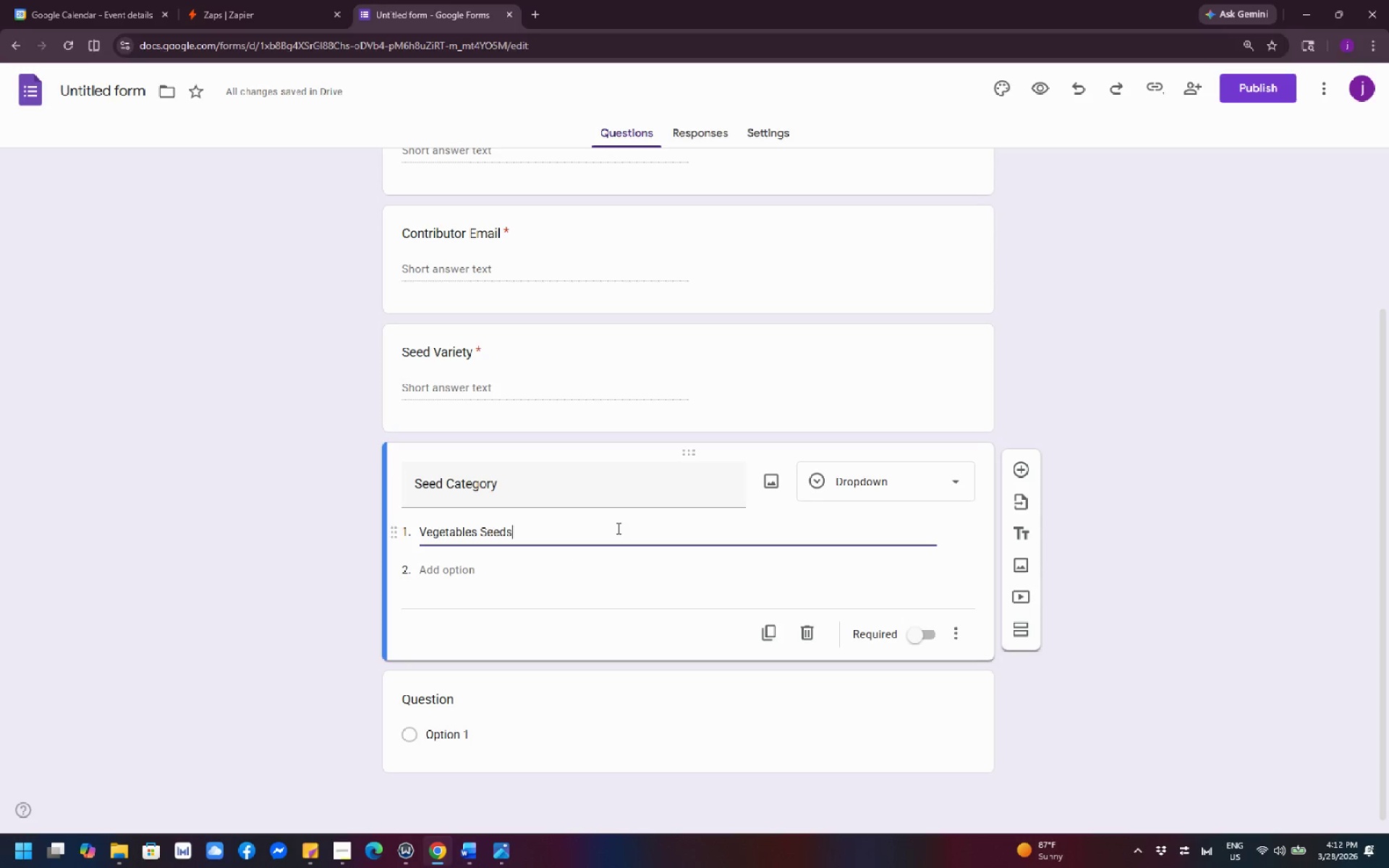 
left_click([545, 570])
 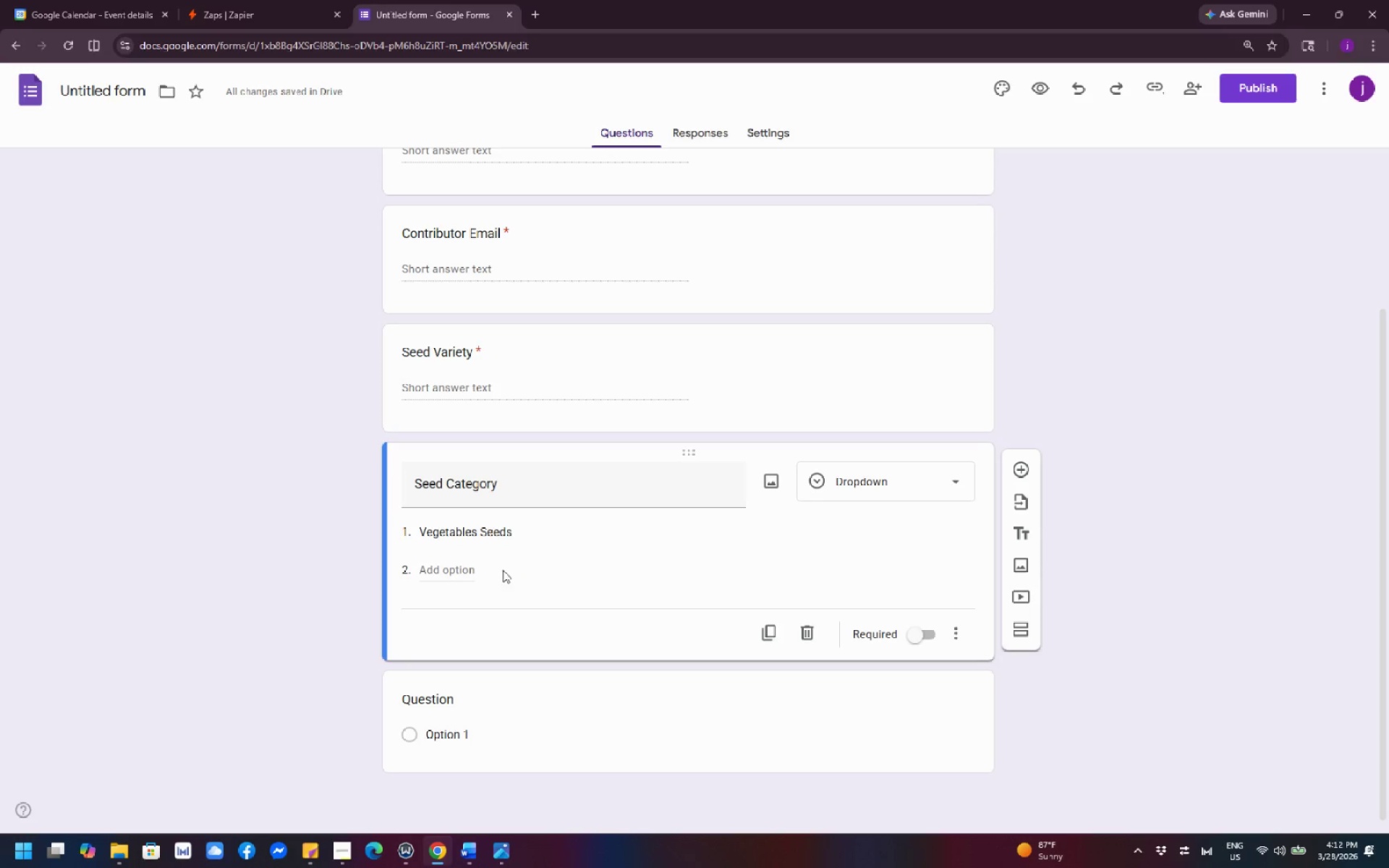 
left_click([482, 570])
 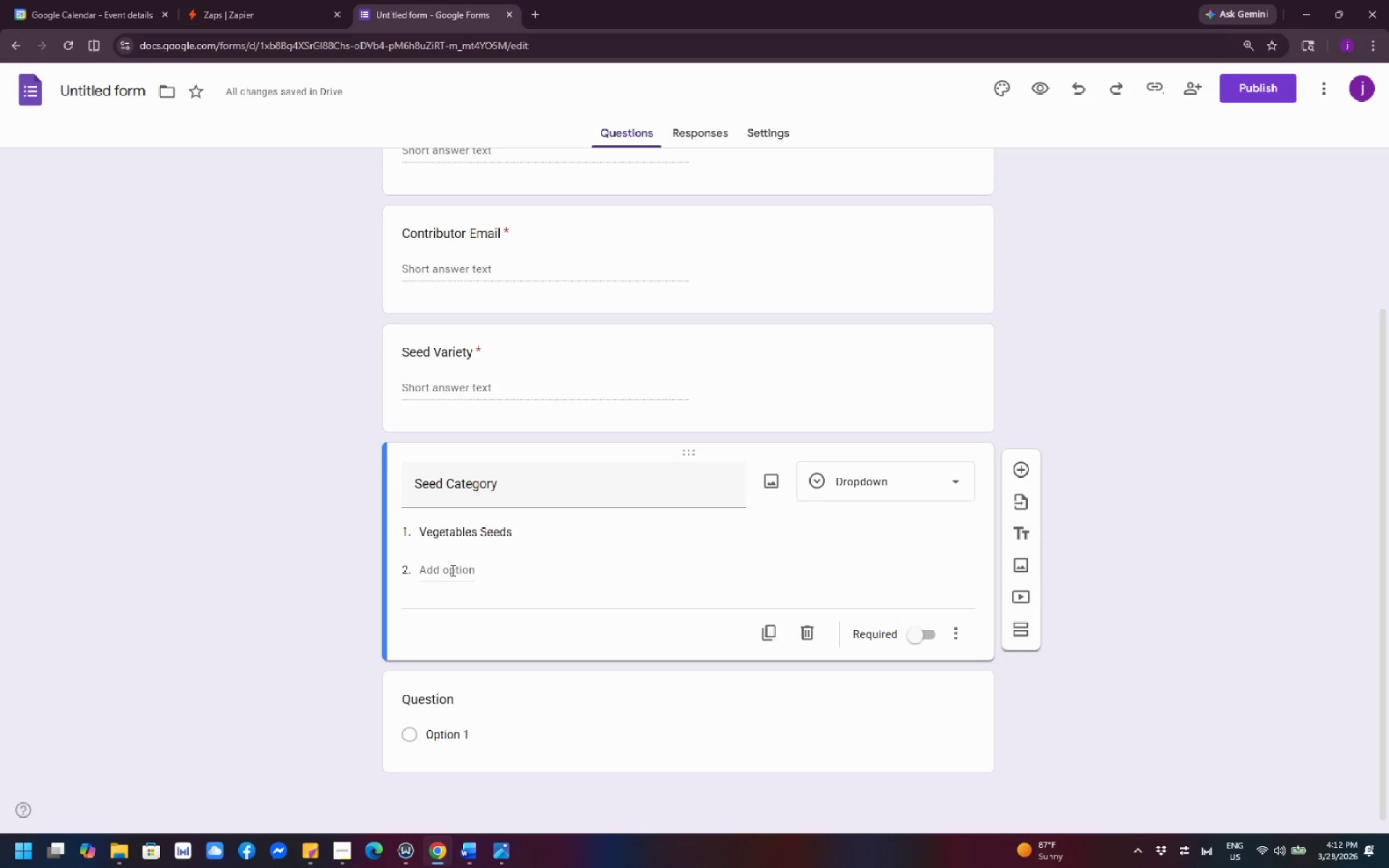 
left_click([446, 570])
 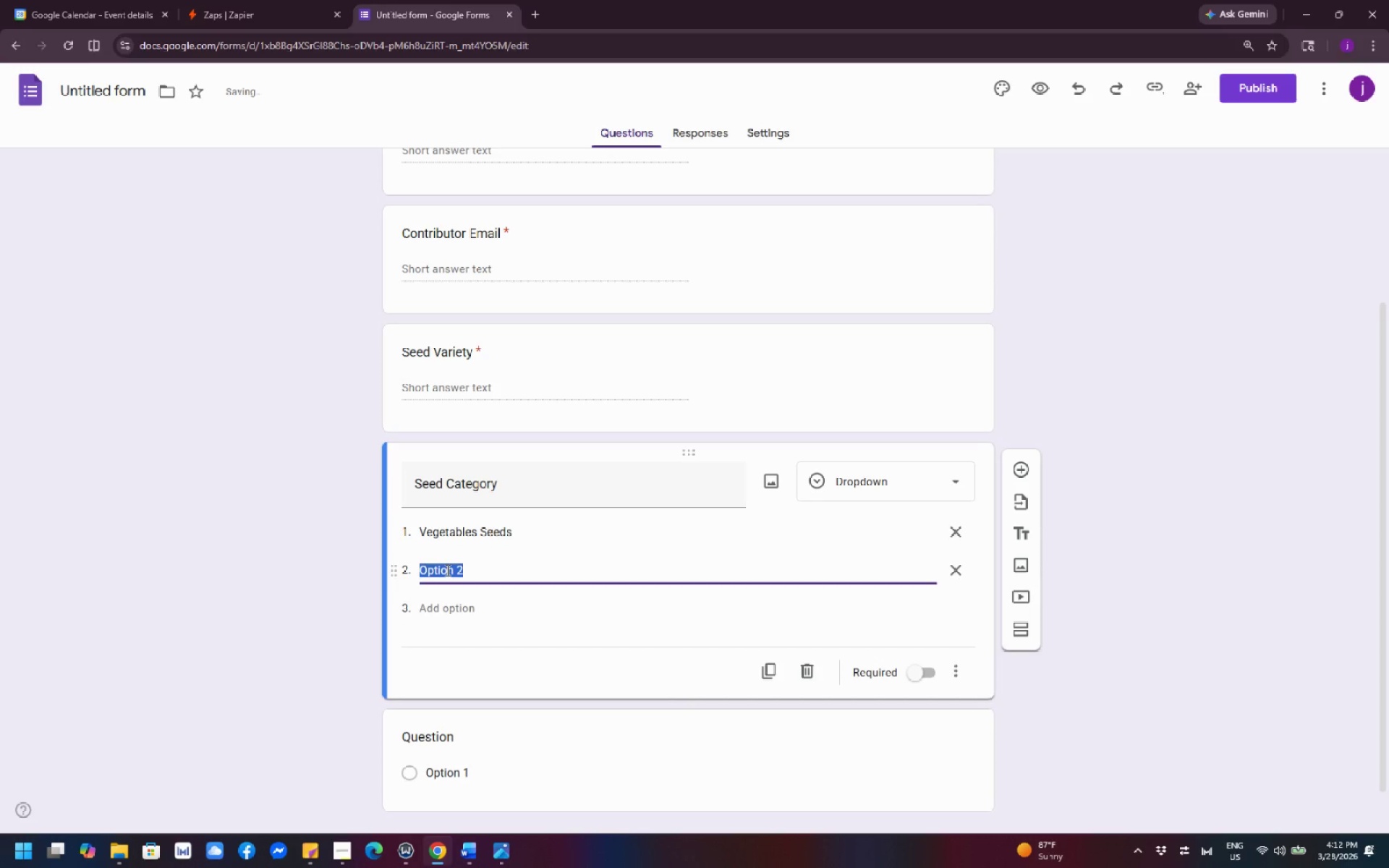 
type(Flower Sweeda)
key(Backspace)
type(s)
 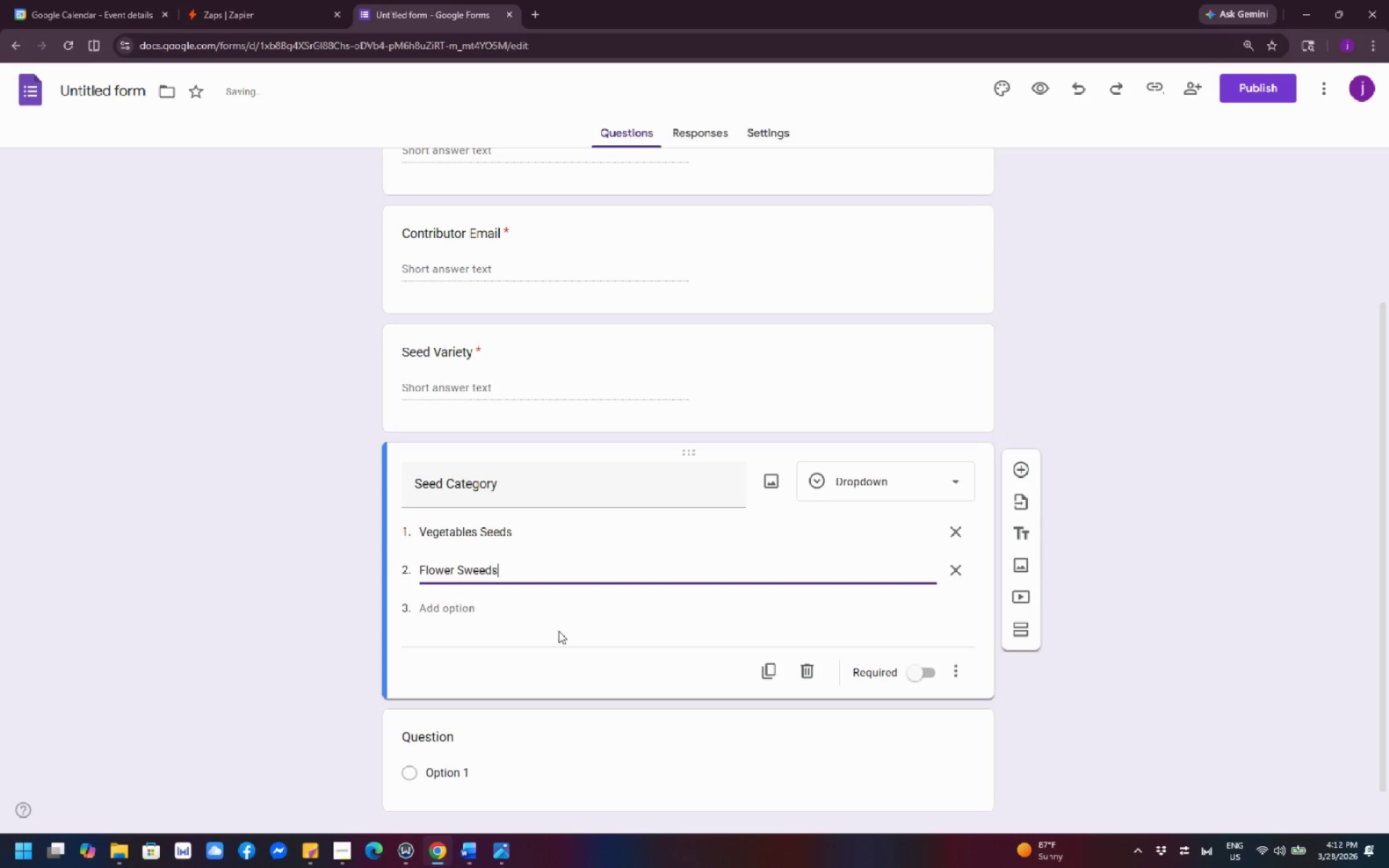 
left_click([575, 637])
 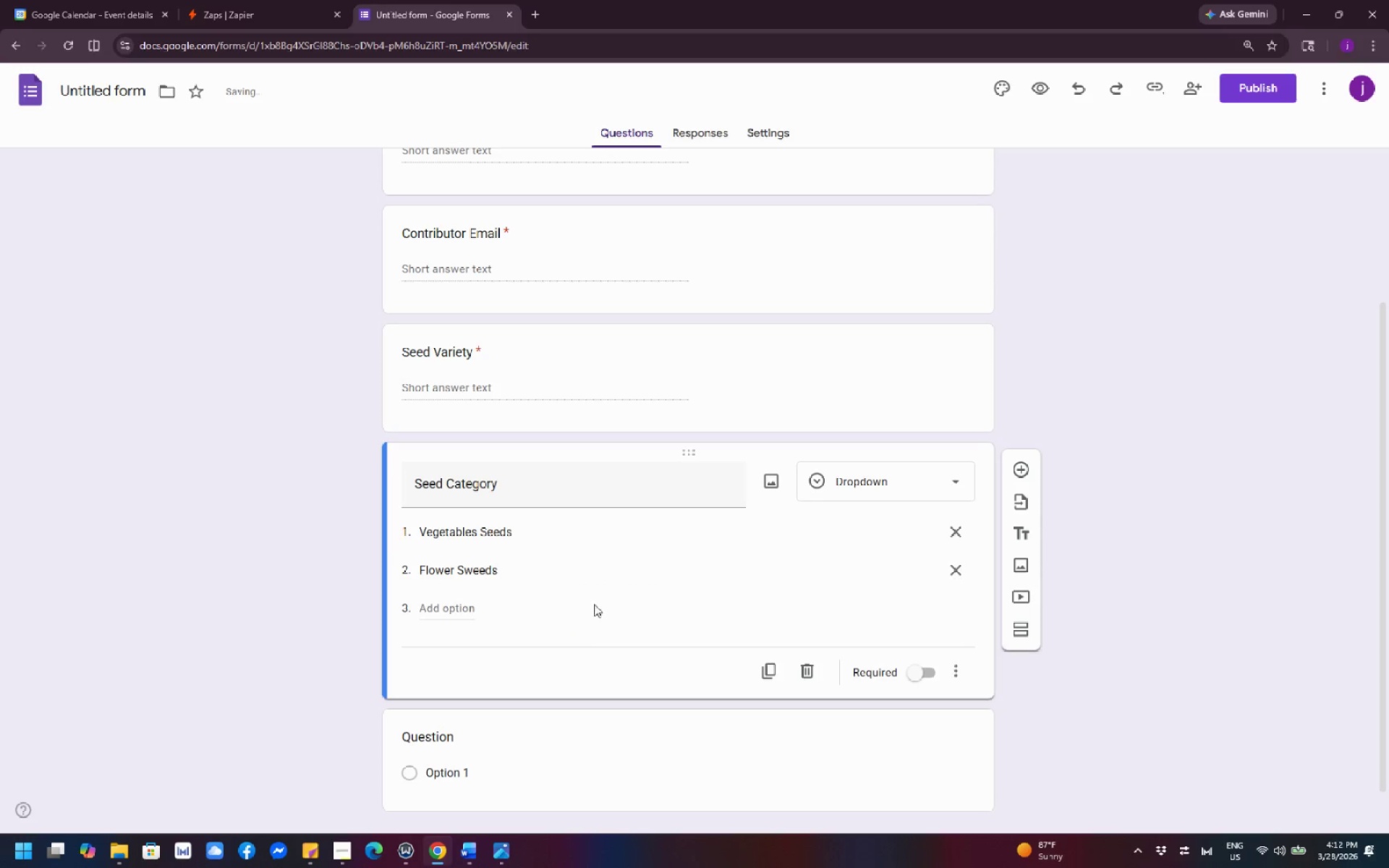 
scroll: coordinate [628, 538], scroll_direction: down, amount: 3.0
 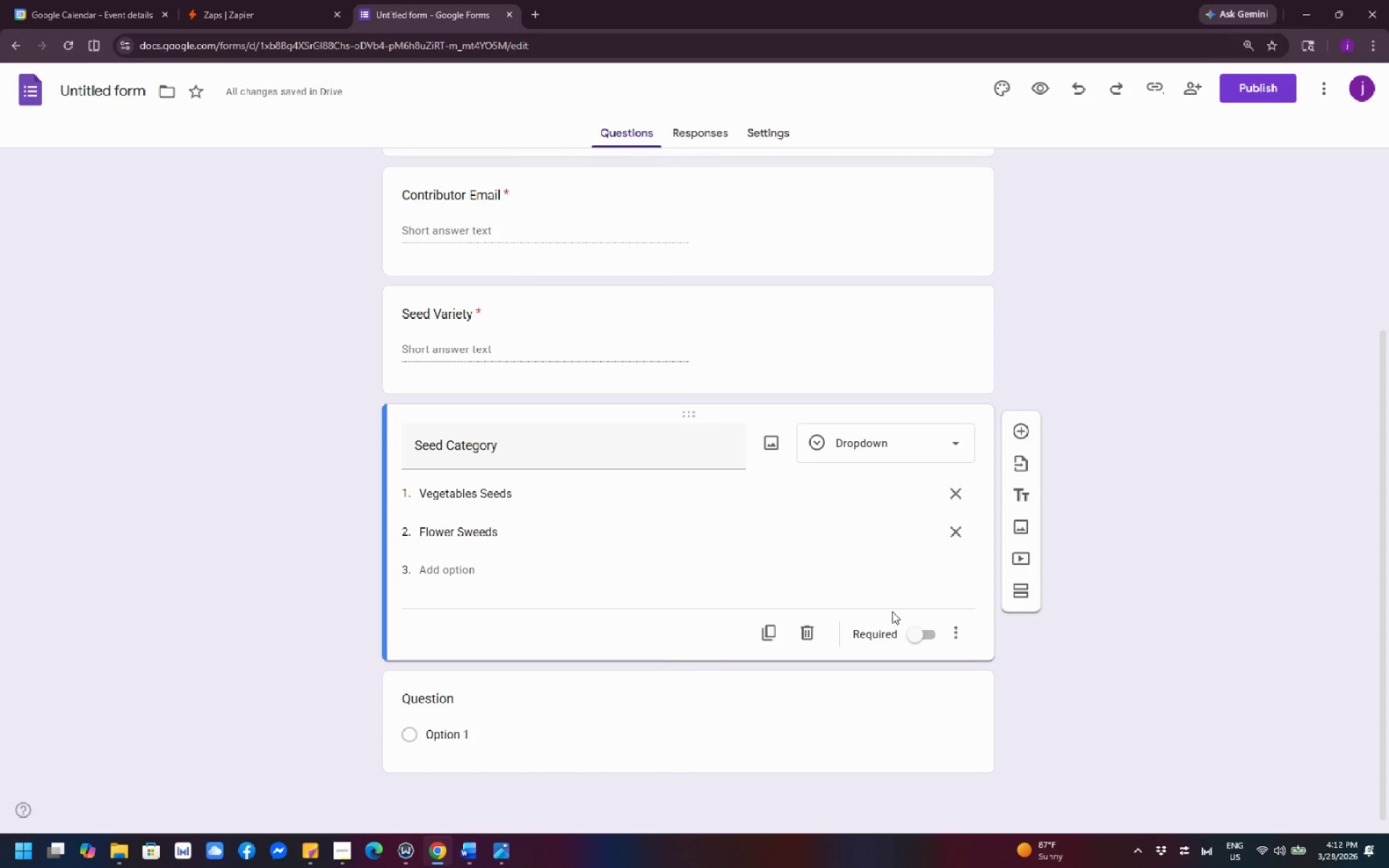 
left_click([907, 633])
 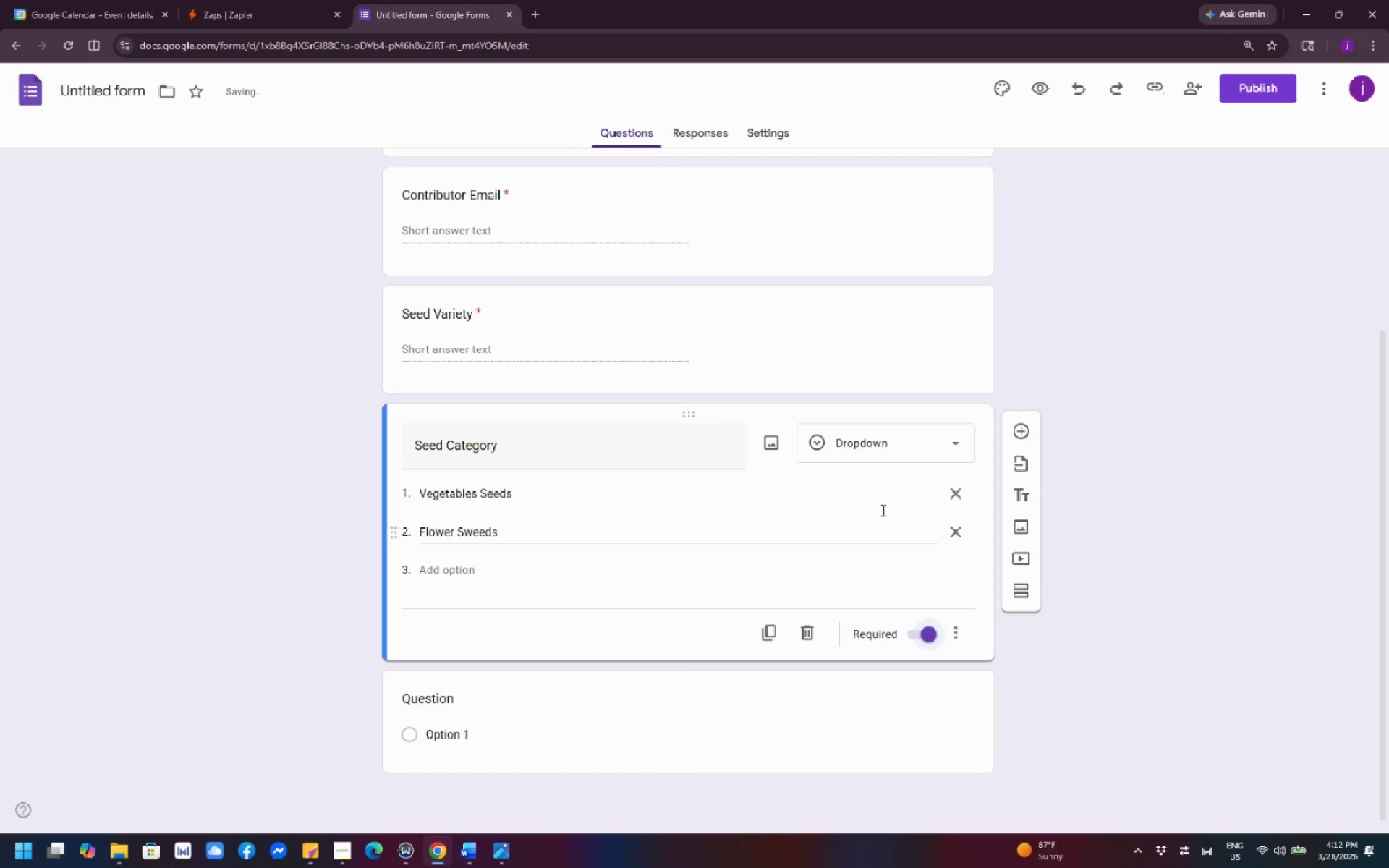 
left_click([880, 441])
 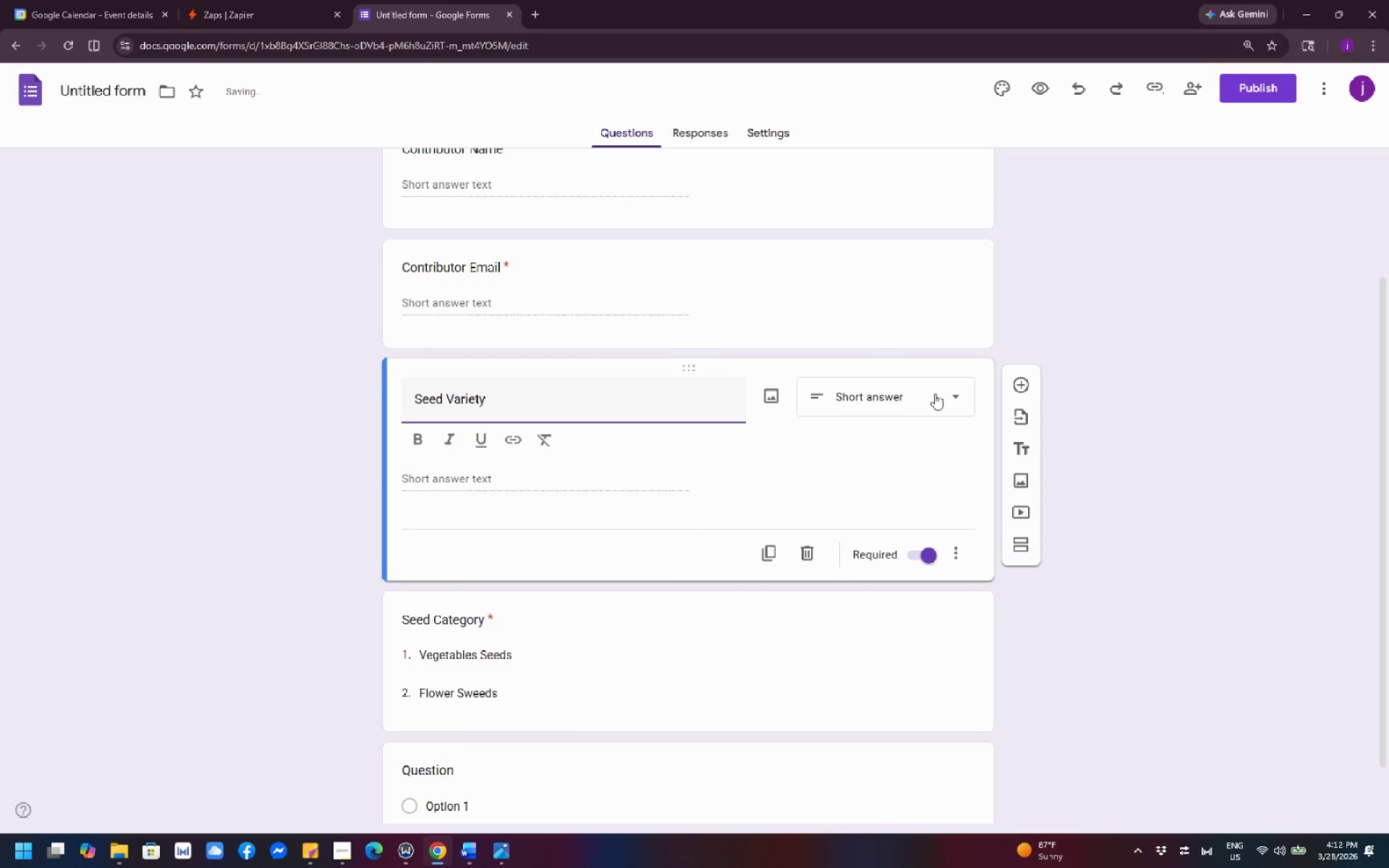 
scroll: coordinate [875, 465], scroll_direction: up, amount: 1.0
 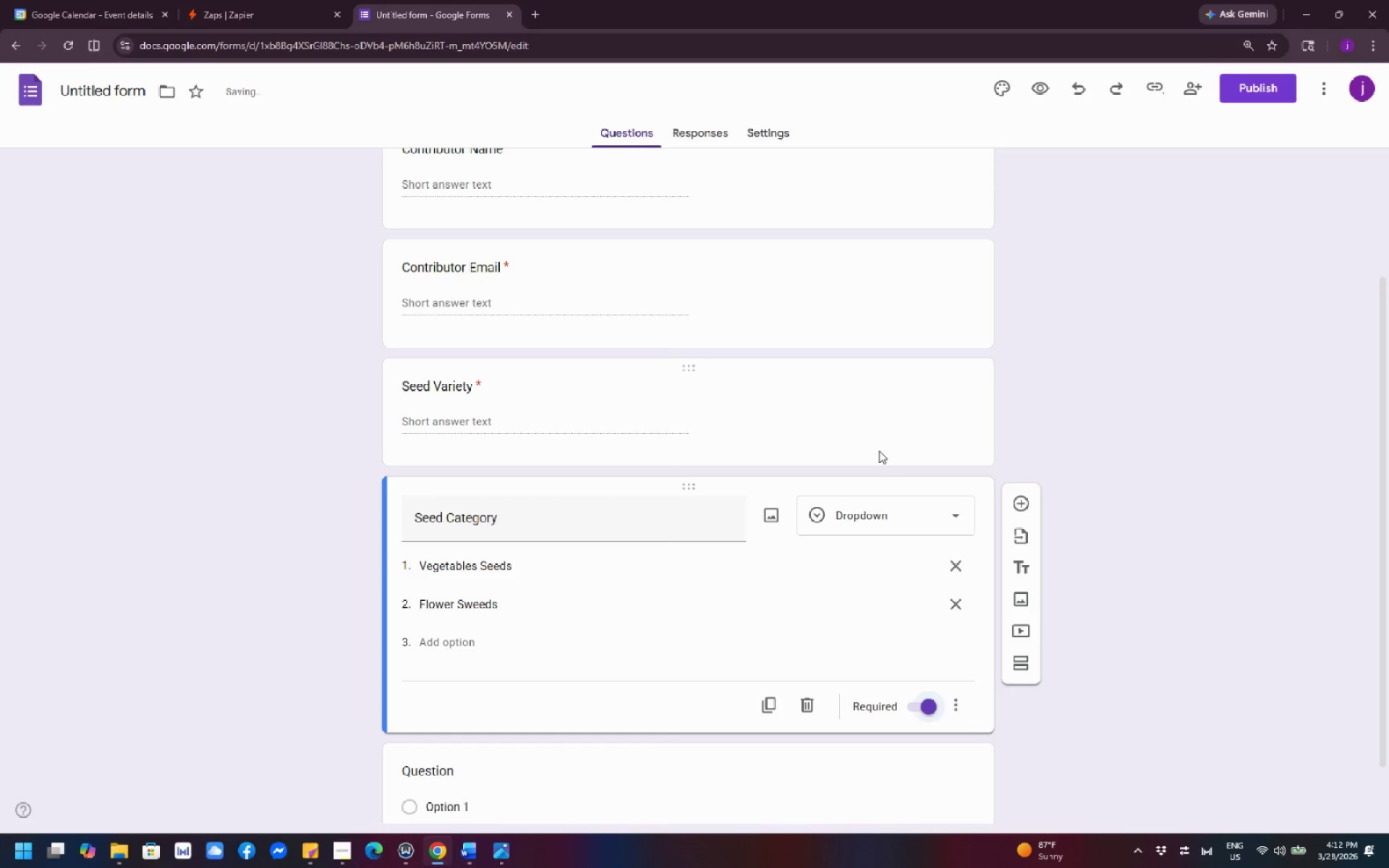 
scroll: coordinate [940, 492], scroll_direction: down, amount: 5.0
 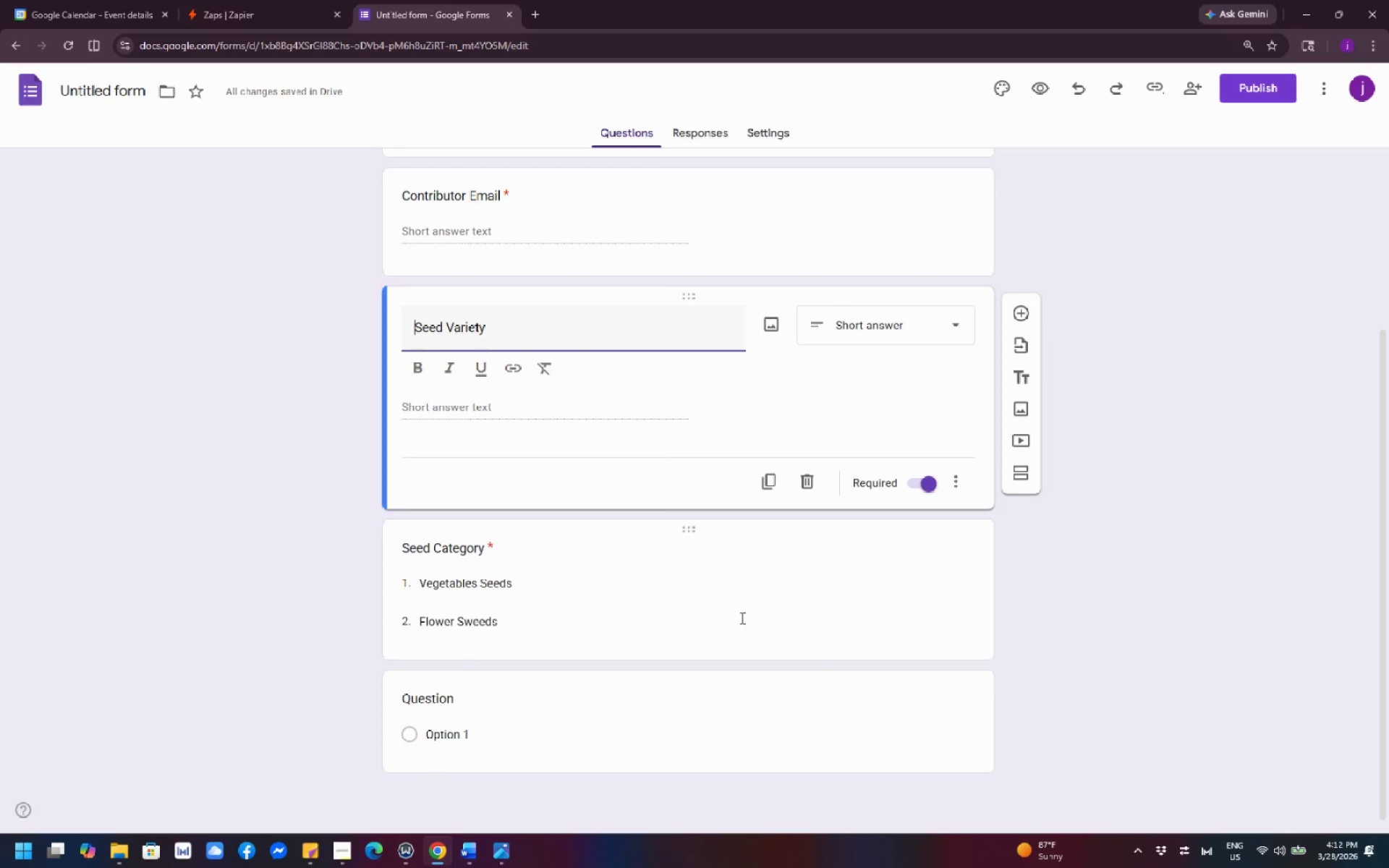 
left_click([741, 618])
 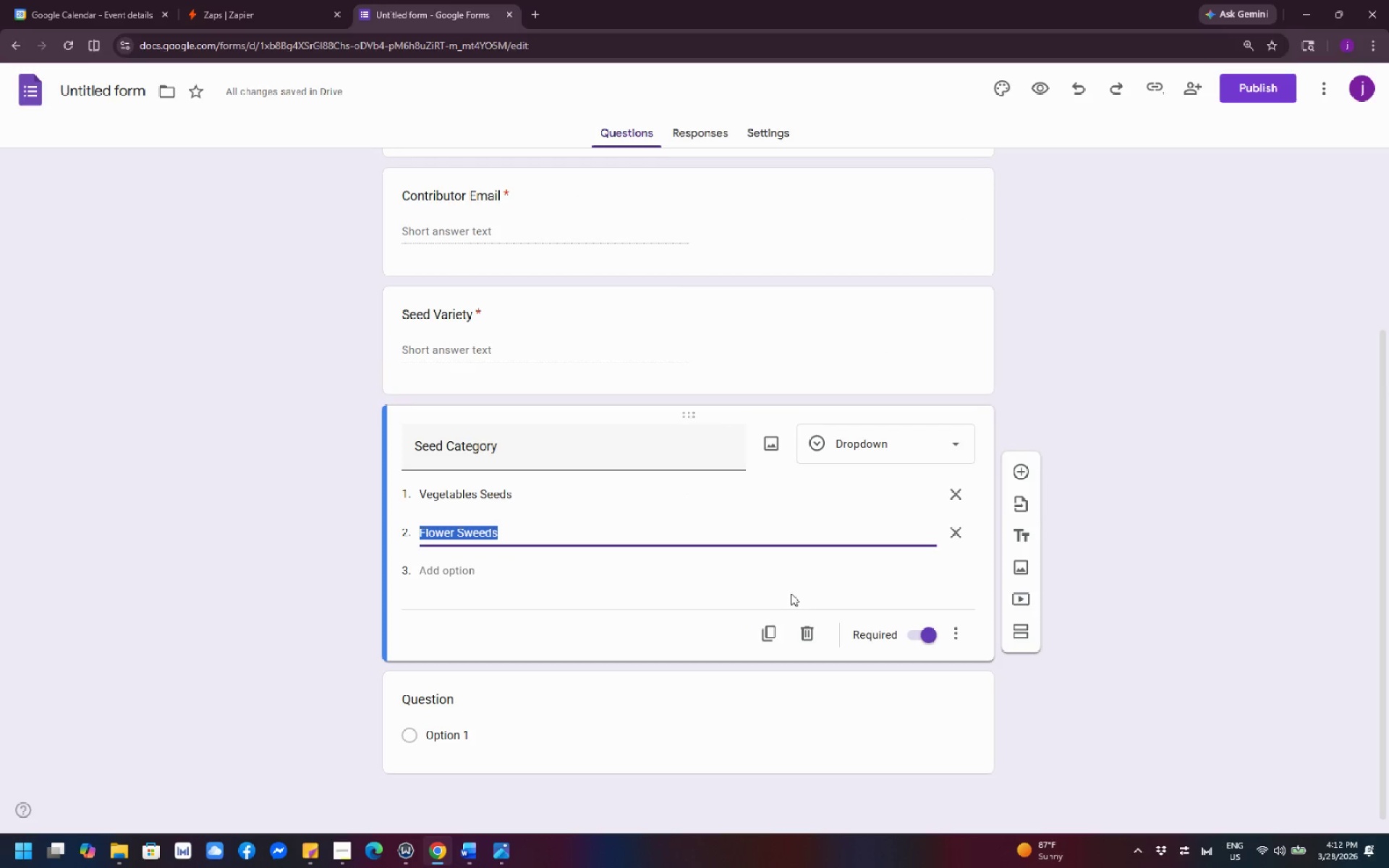 
scroll: coordinate [806, 583], scroll_direction: down, amount: 2.0
 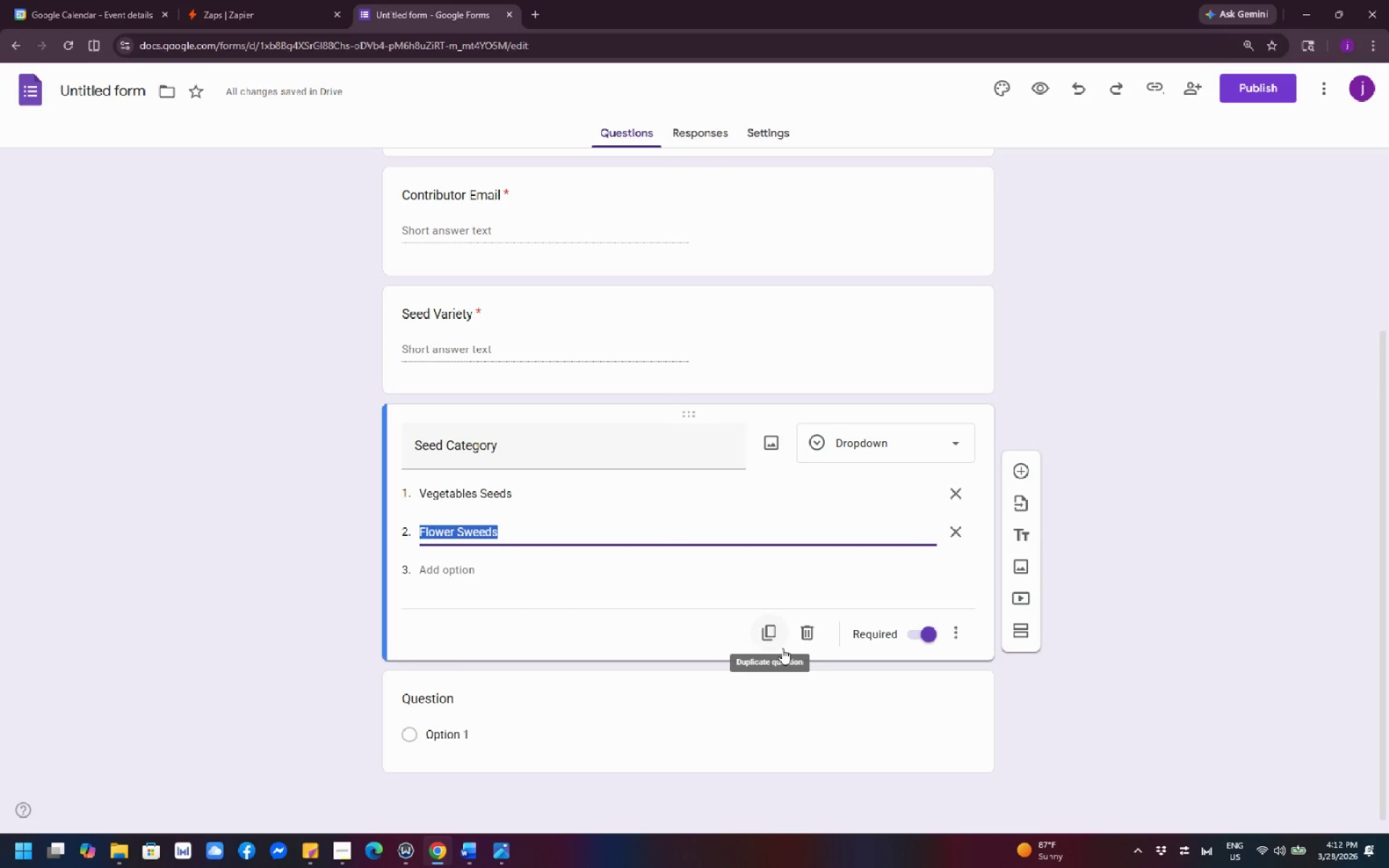 
wait(8.99)
 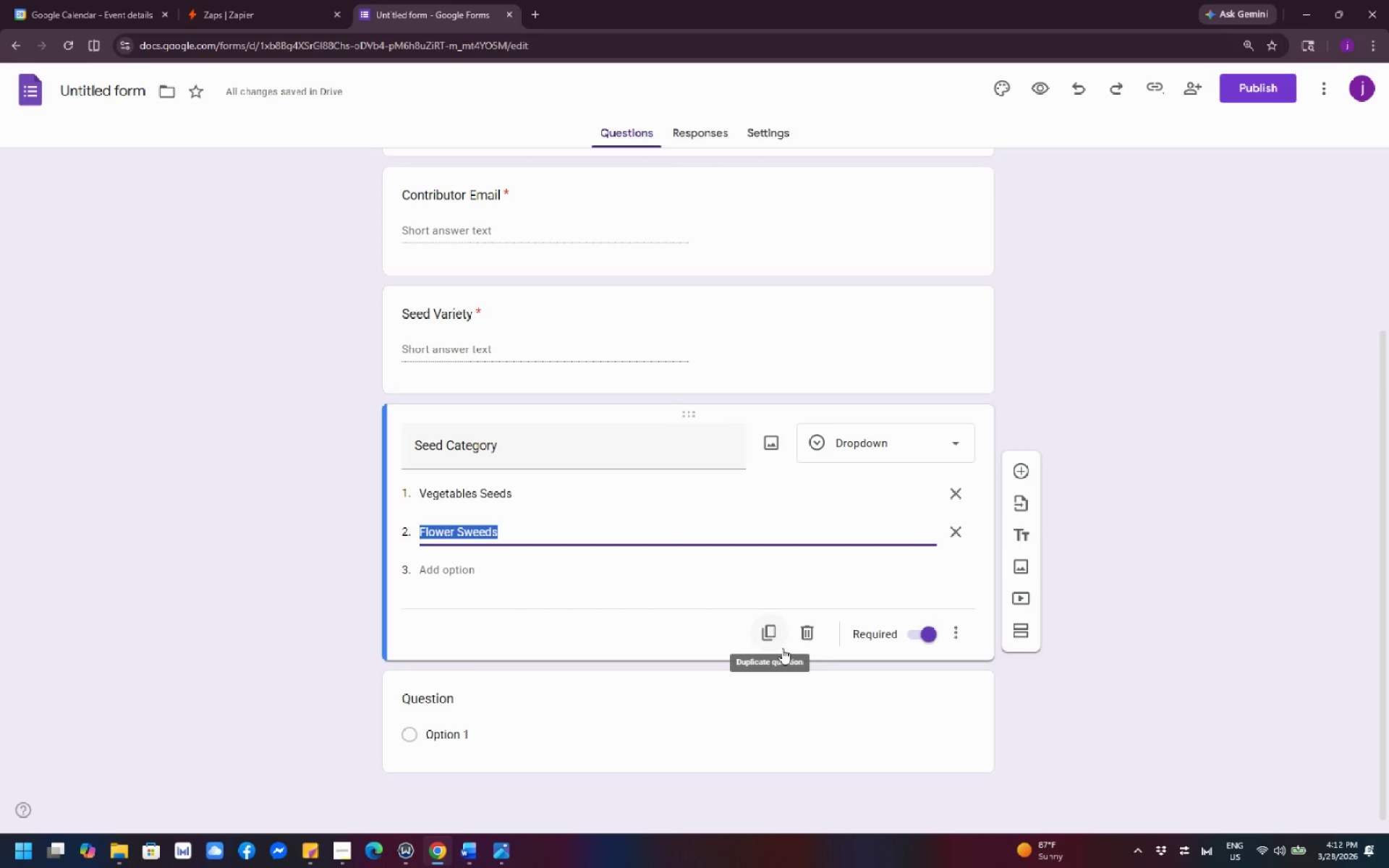 
left_click([1114, 612])
 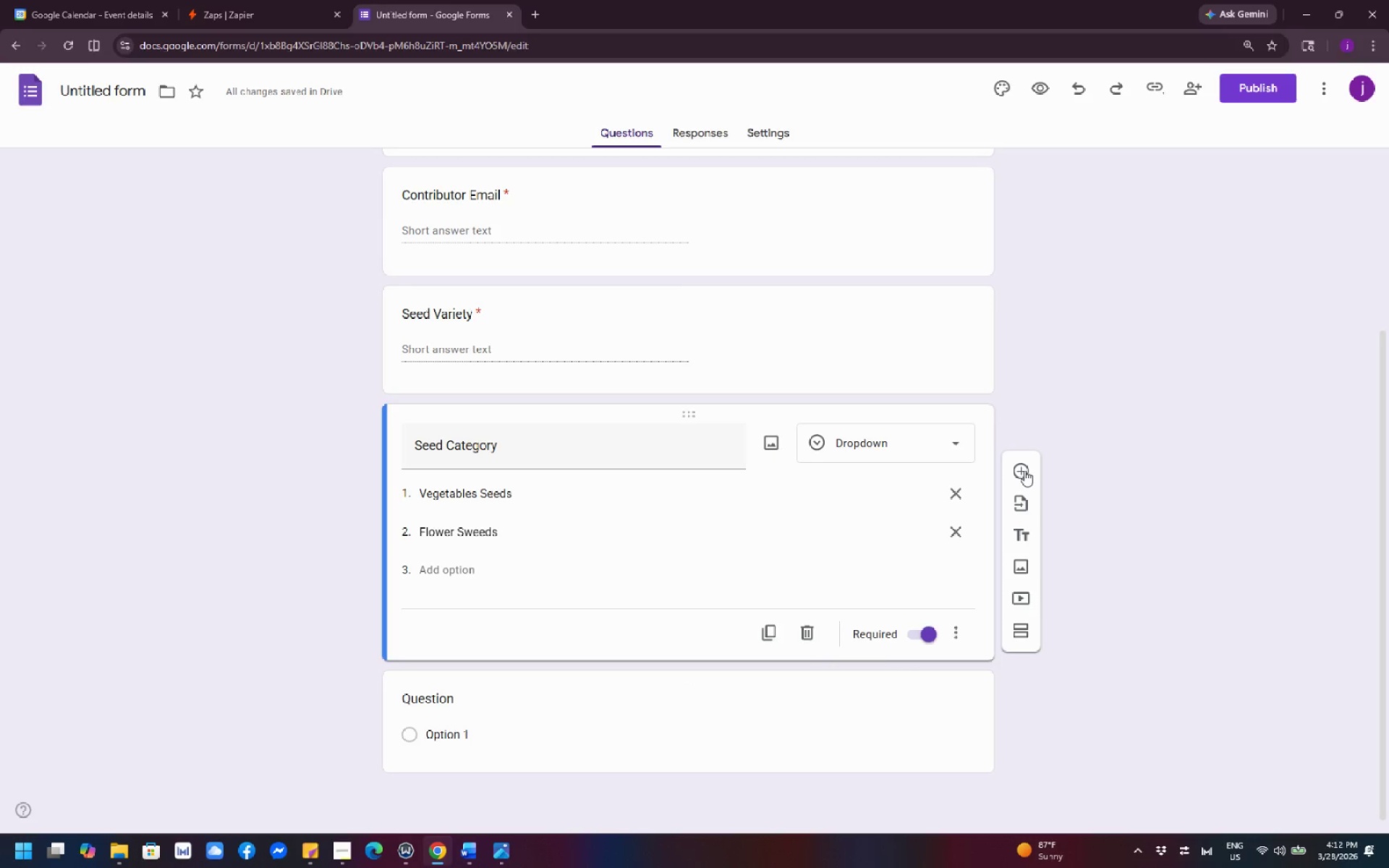 
left_click([1024, 470])
 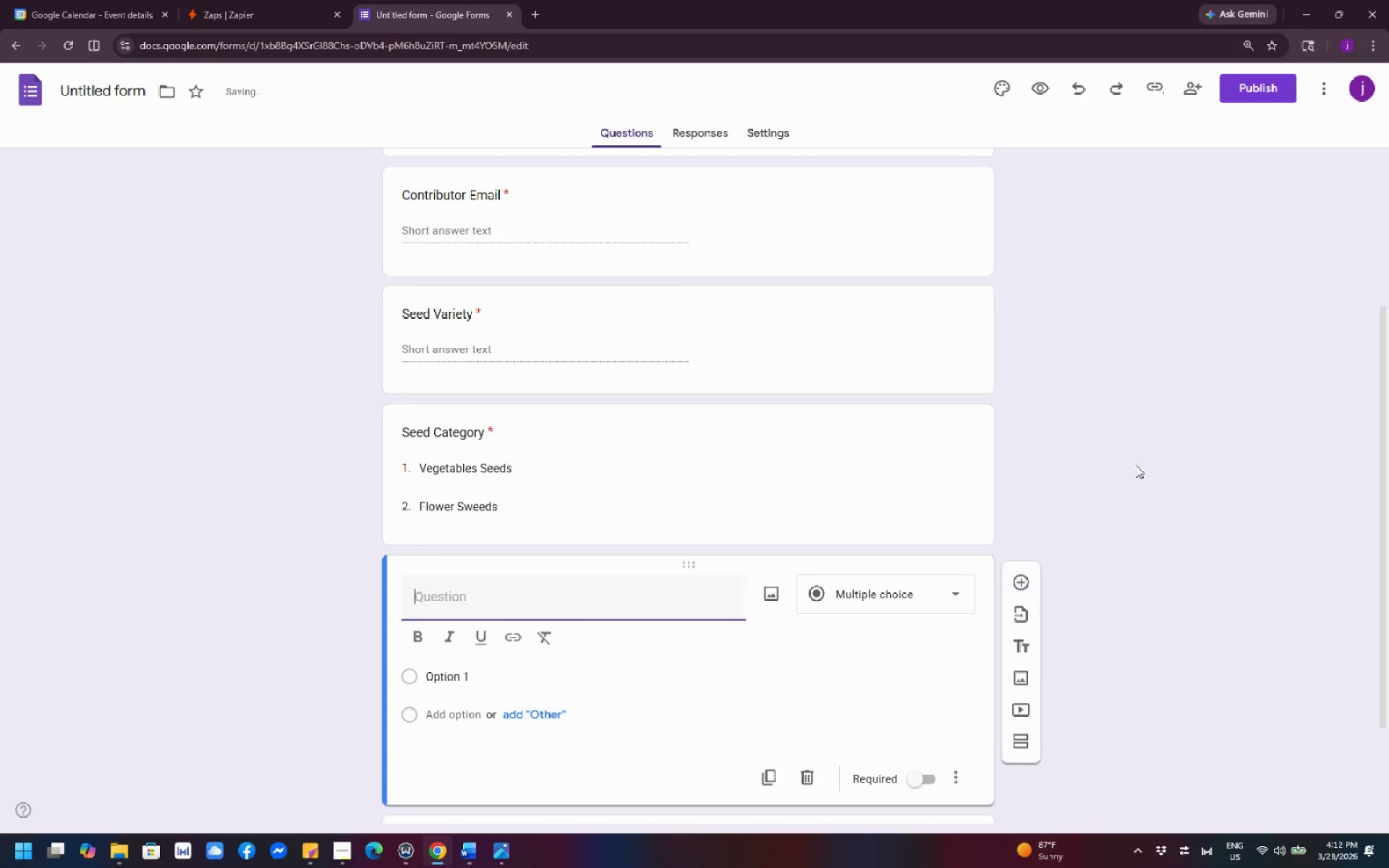 
scroll: coordinate [1158, 475], scroll_direction: down, amount: 8.0
 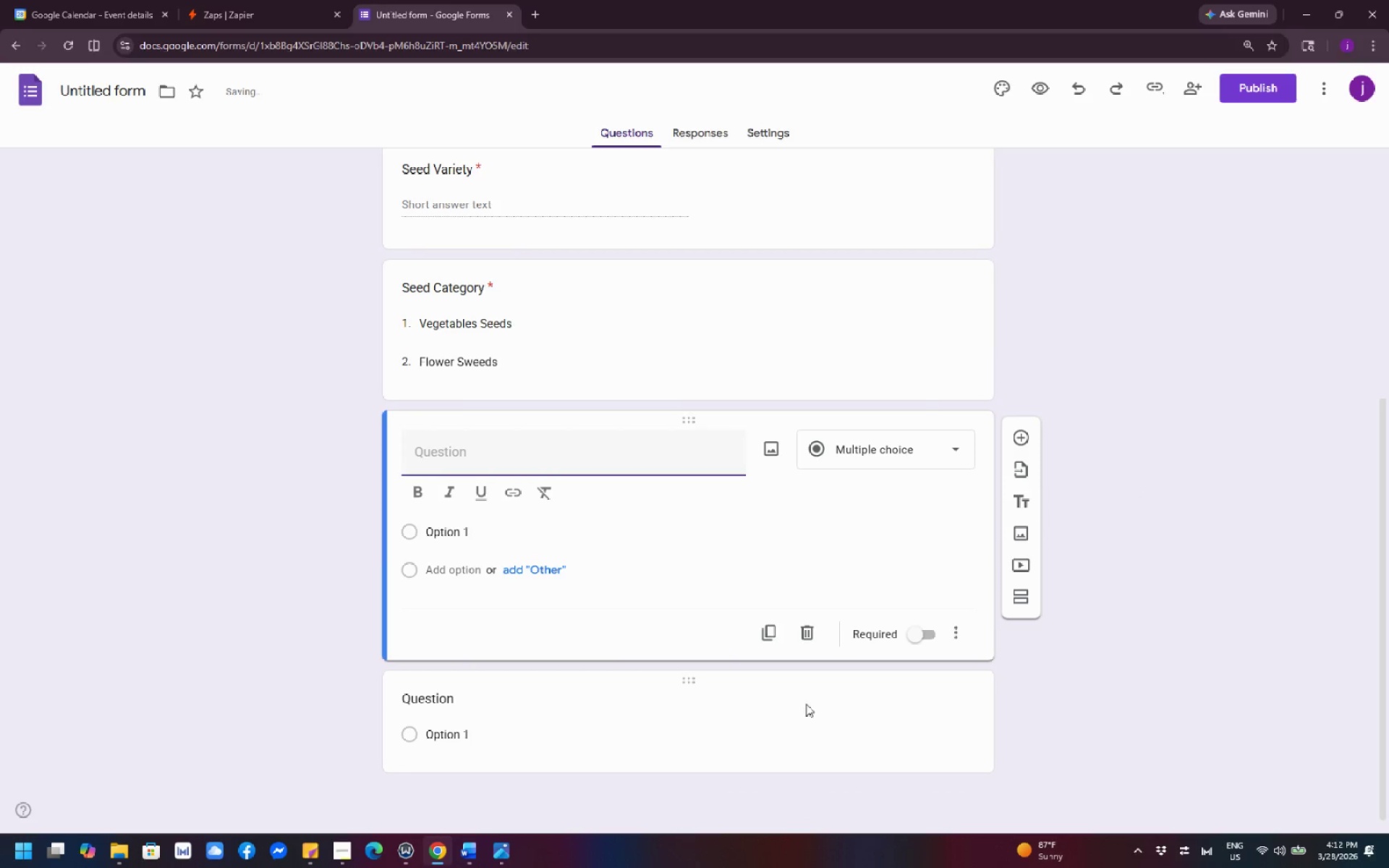 
left_click([959, 709])
 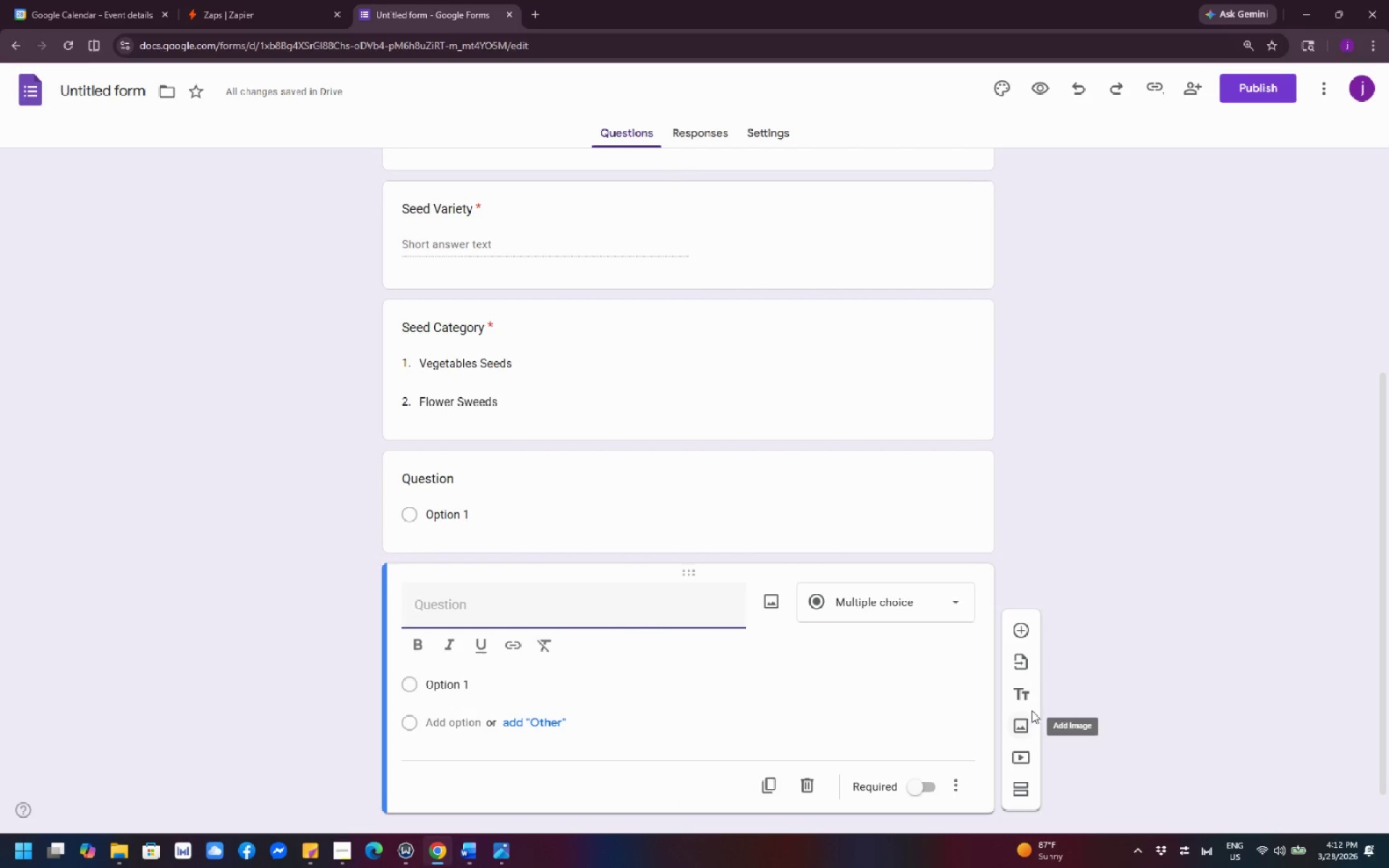 
left_click([836, 529])
 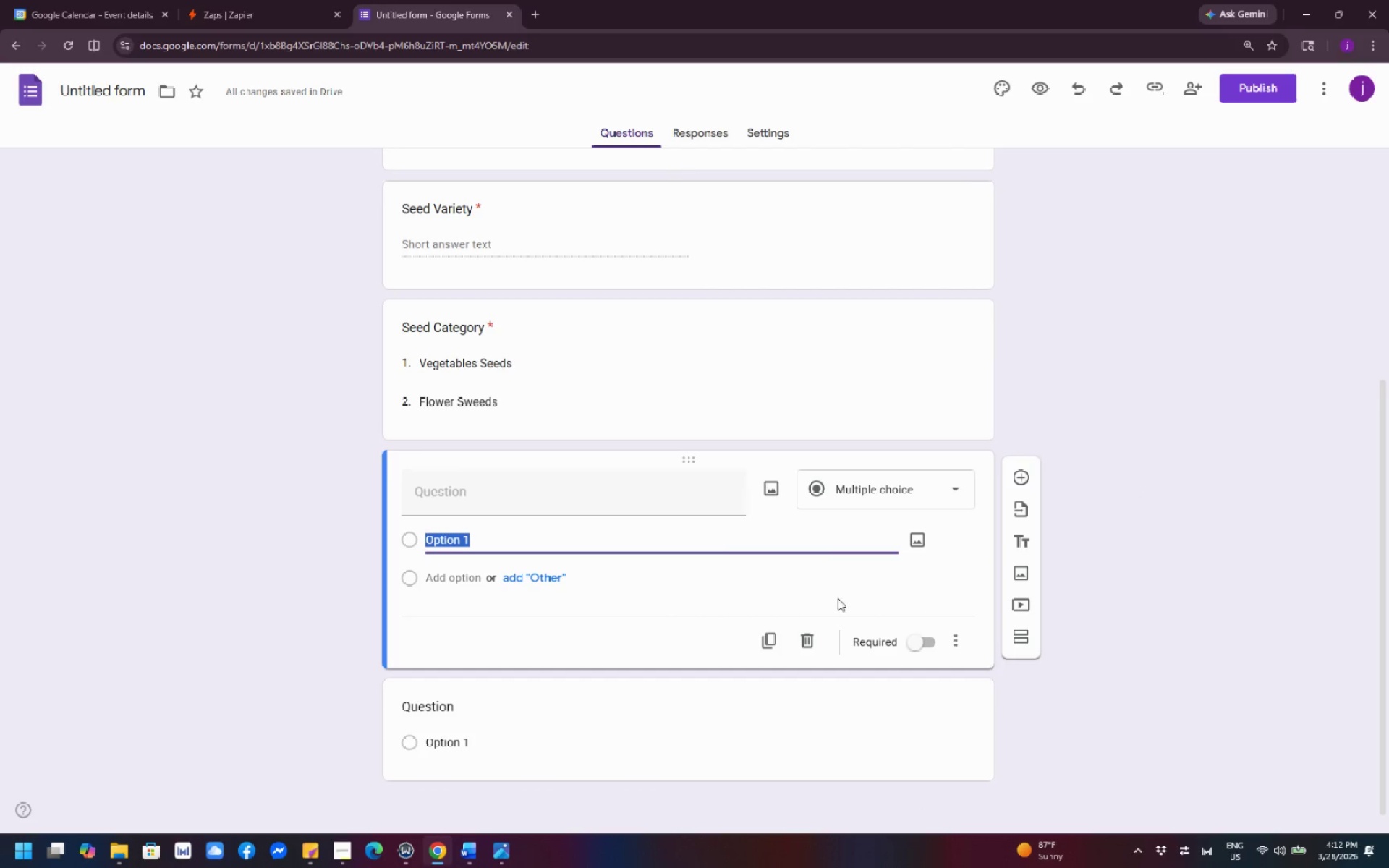 
left_click([534, 485])
 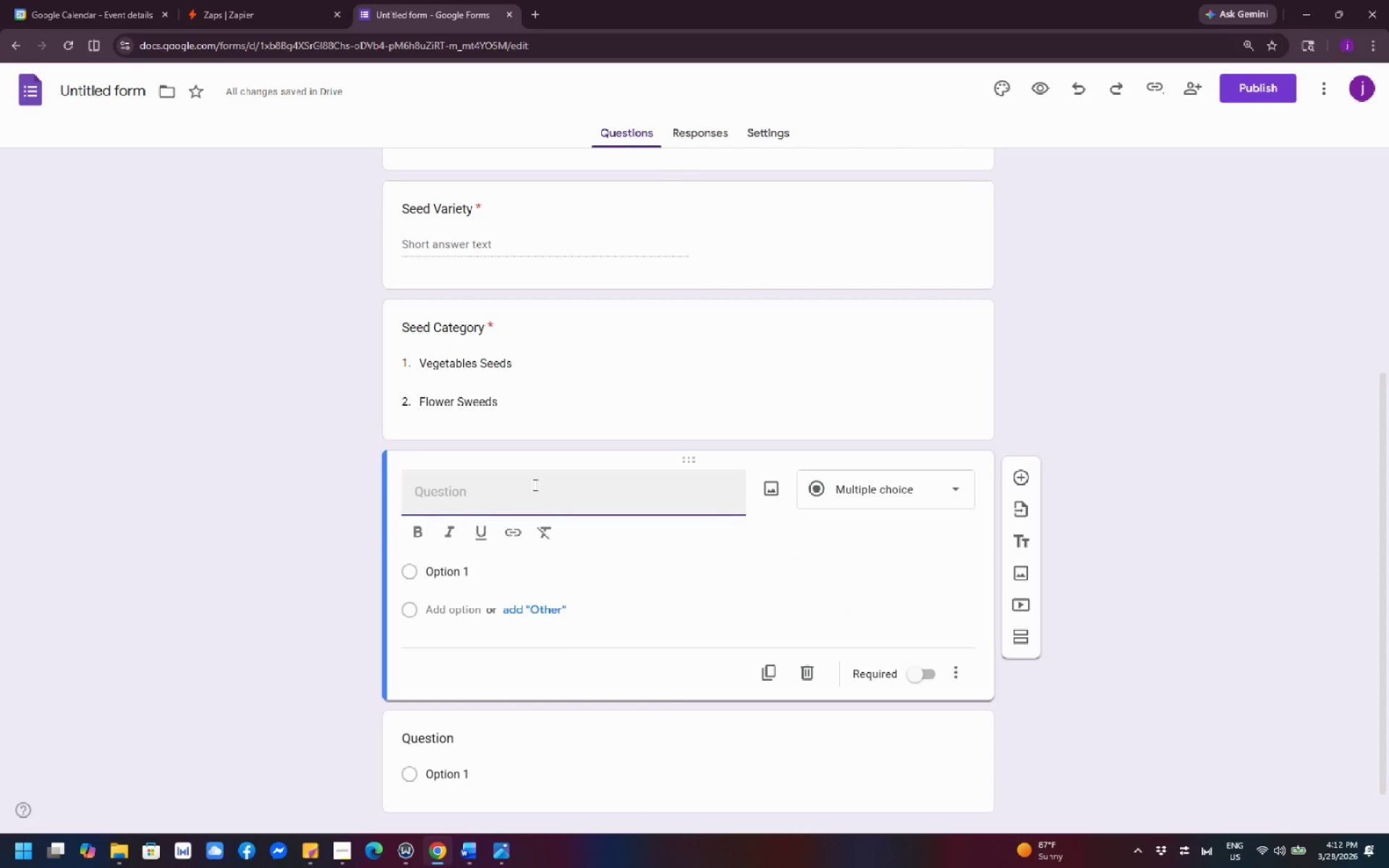 
hold_key(key=ControlLeft, duration=0.36)
 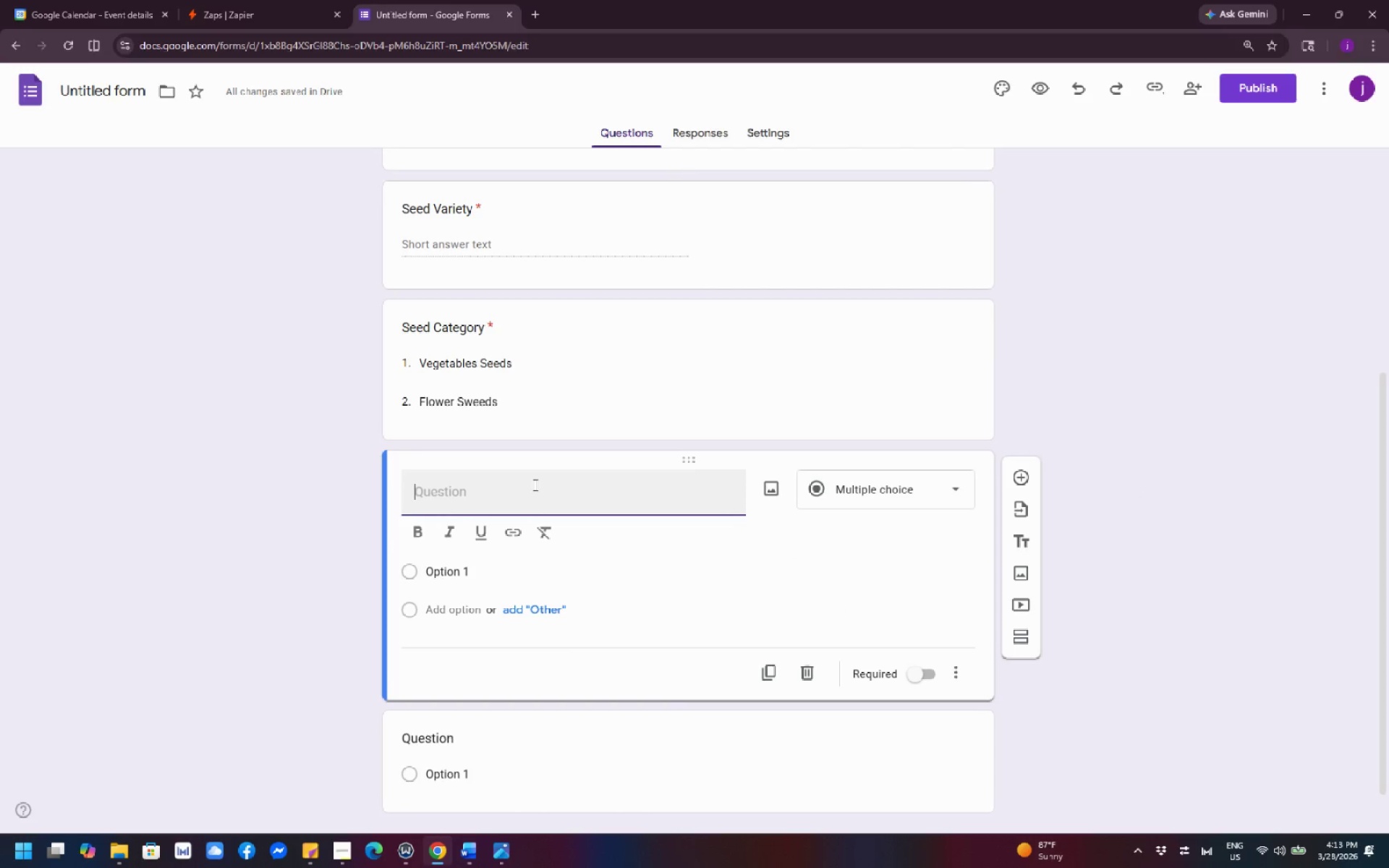 
type(Raw Cultivation Notes)
 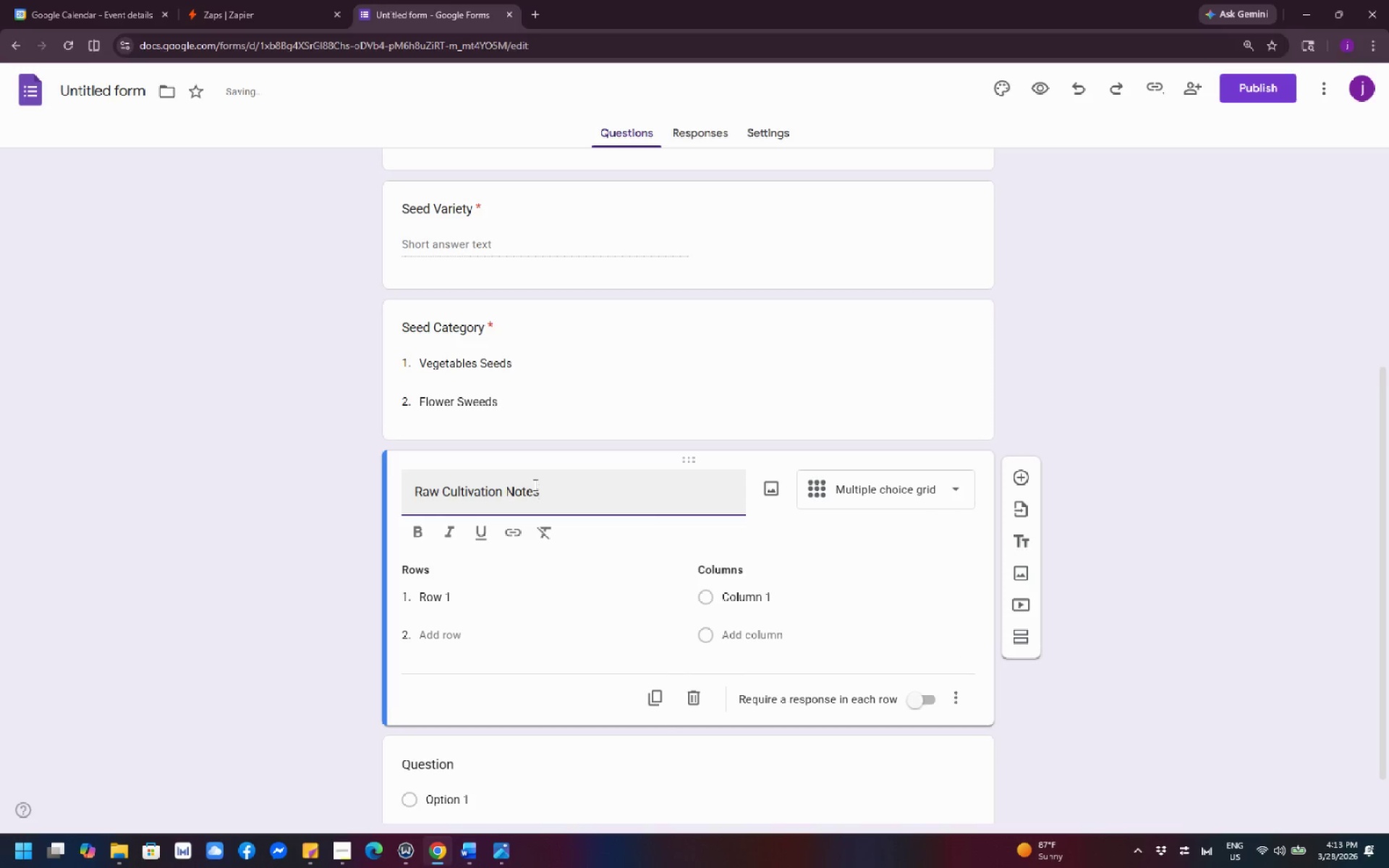 
left_click([671, 553])
 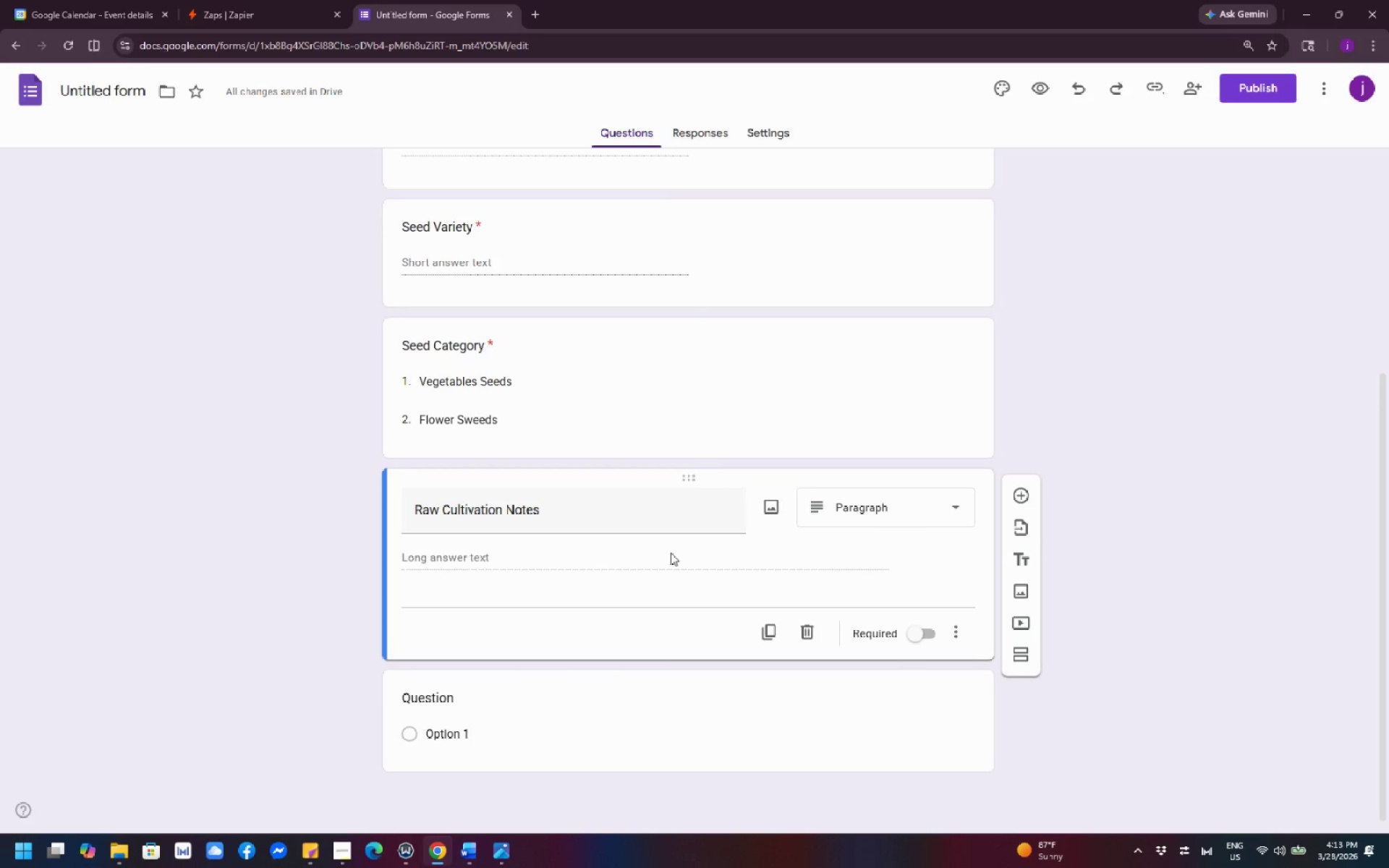 
left_click([891, 511])
 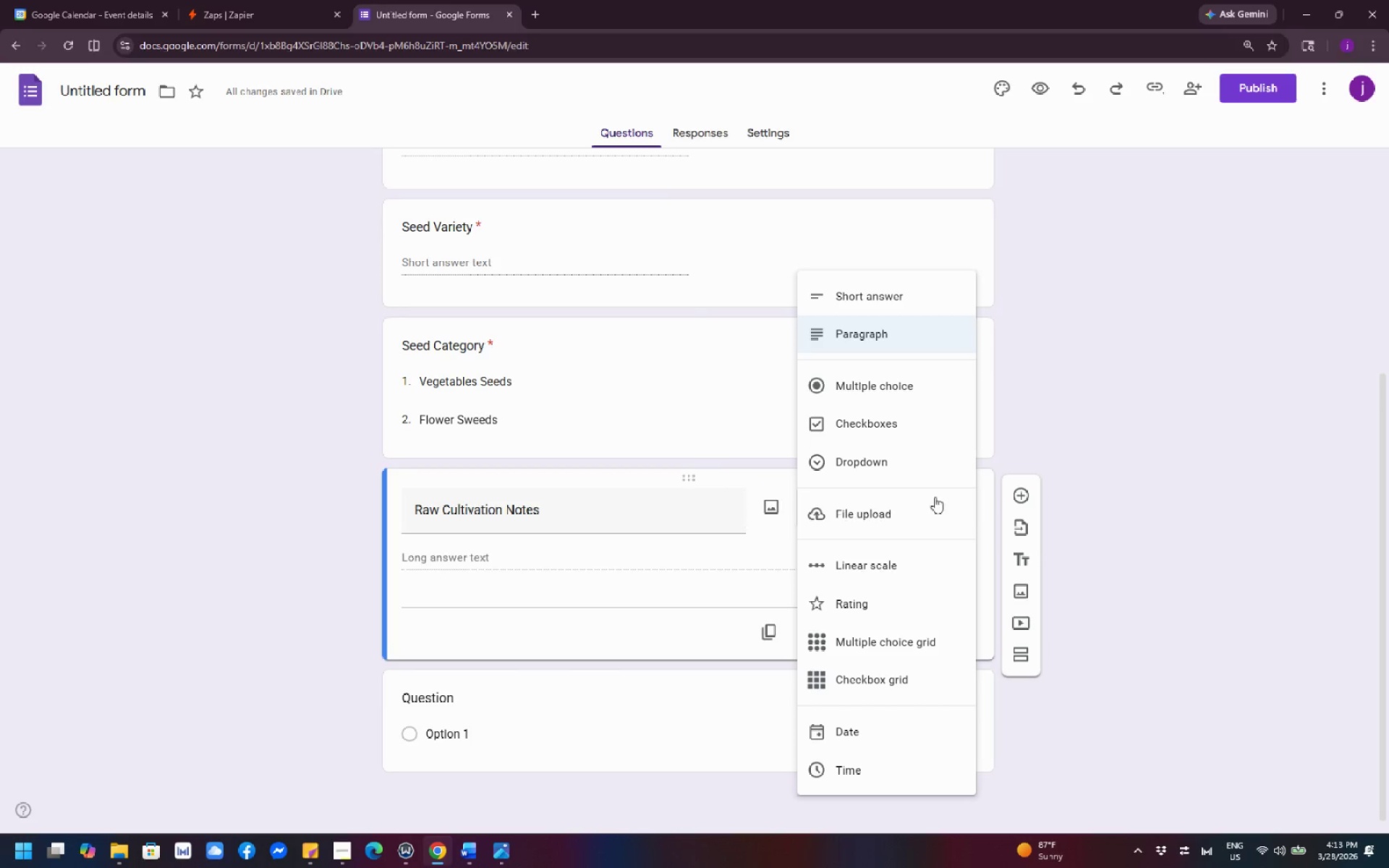 
left_click([1120, 461])
 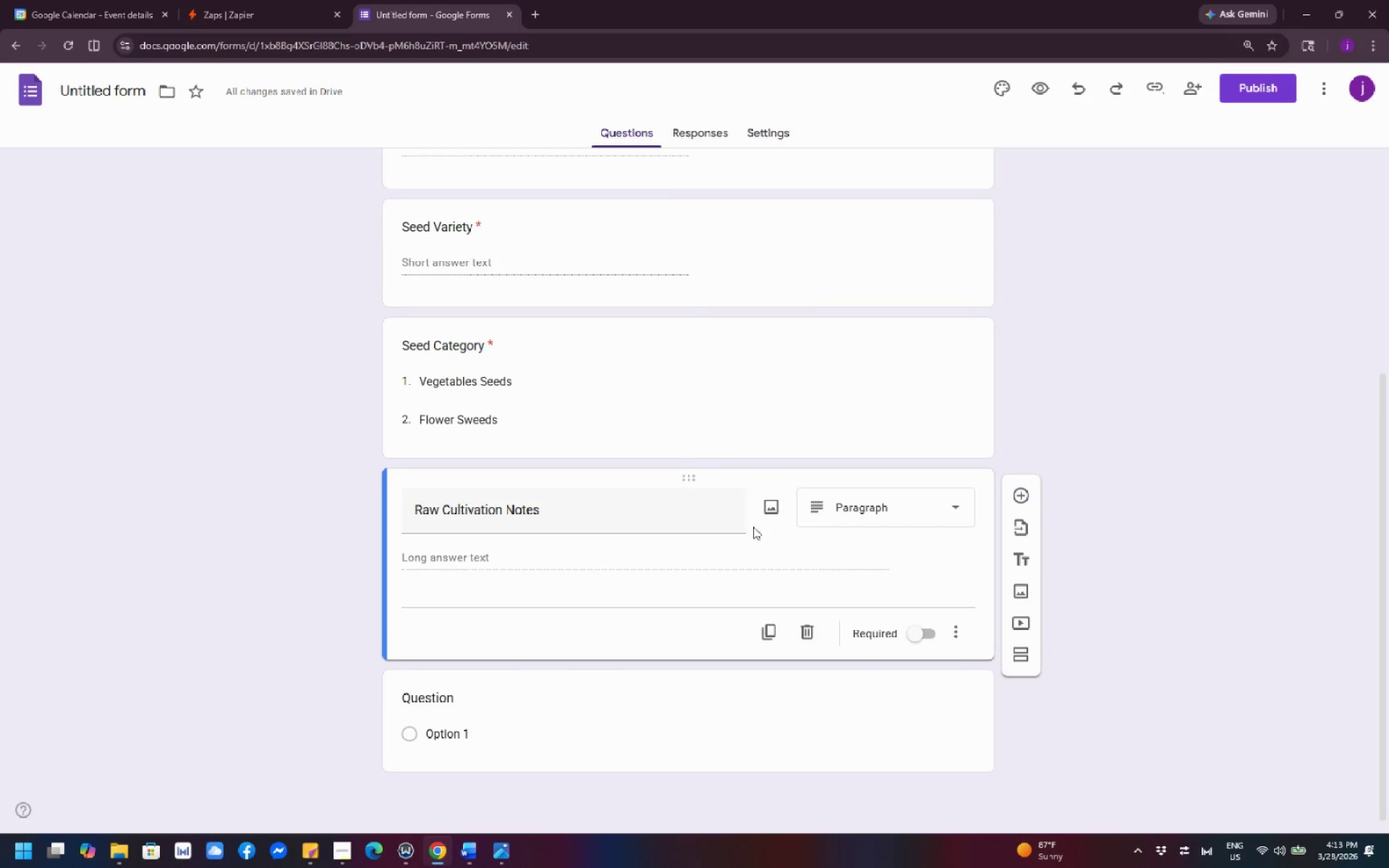 
scroll: coordinate [710, 532], scroll_direction: down, amount: 3.0
 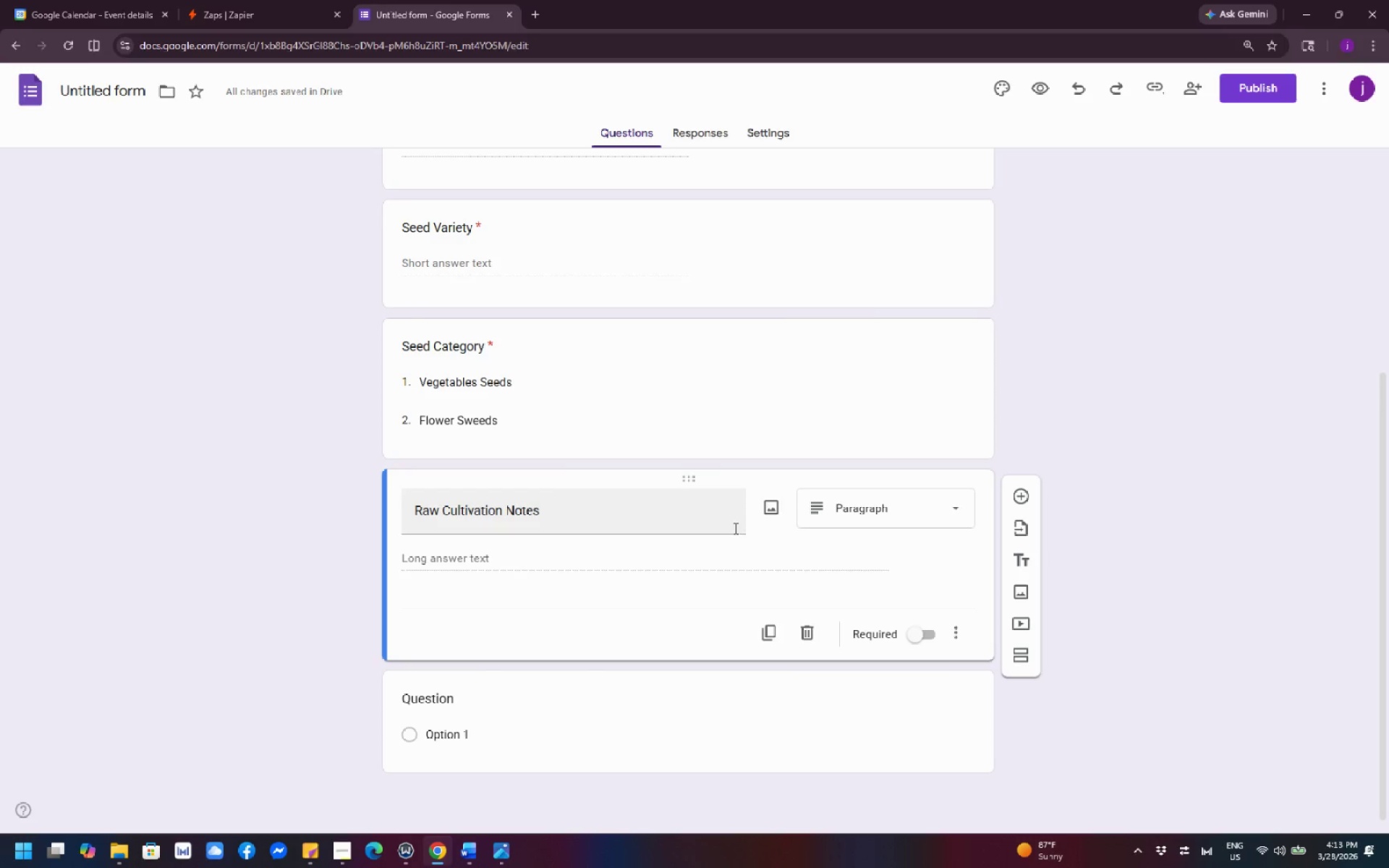 
mouse_move([781, 542])
 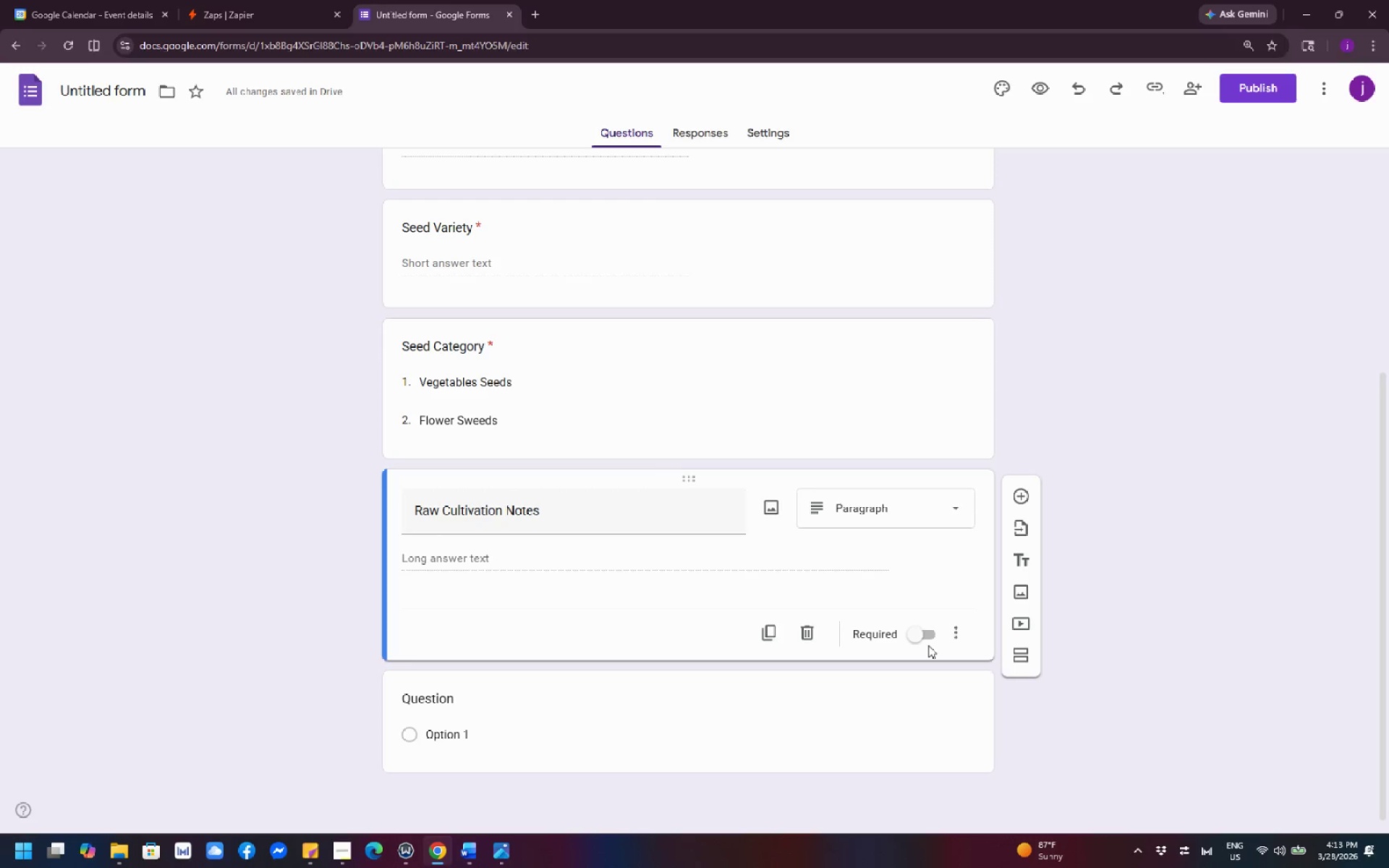 
left_click([922, 642])
 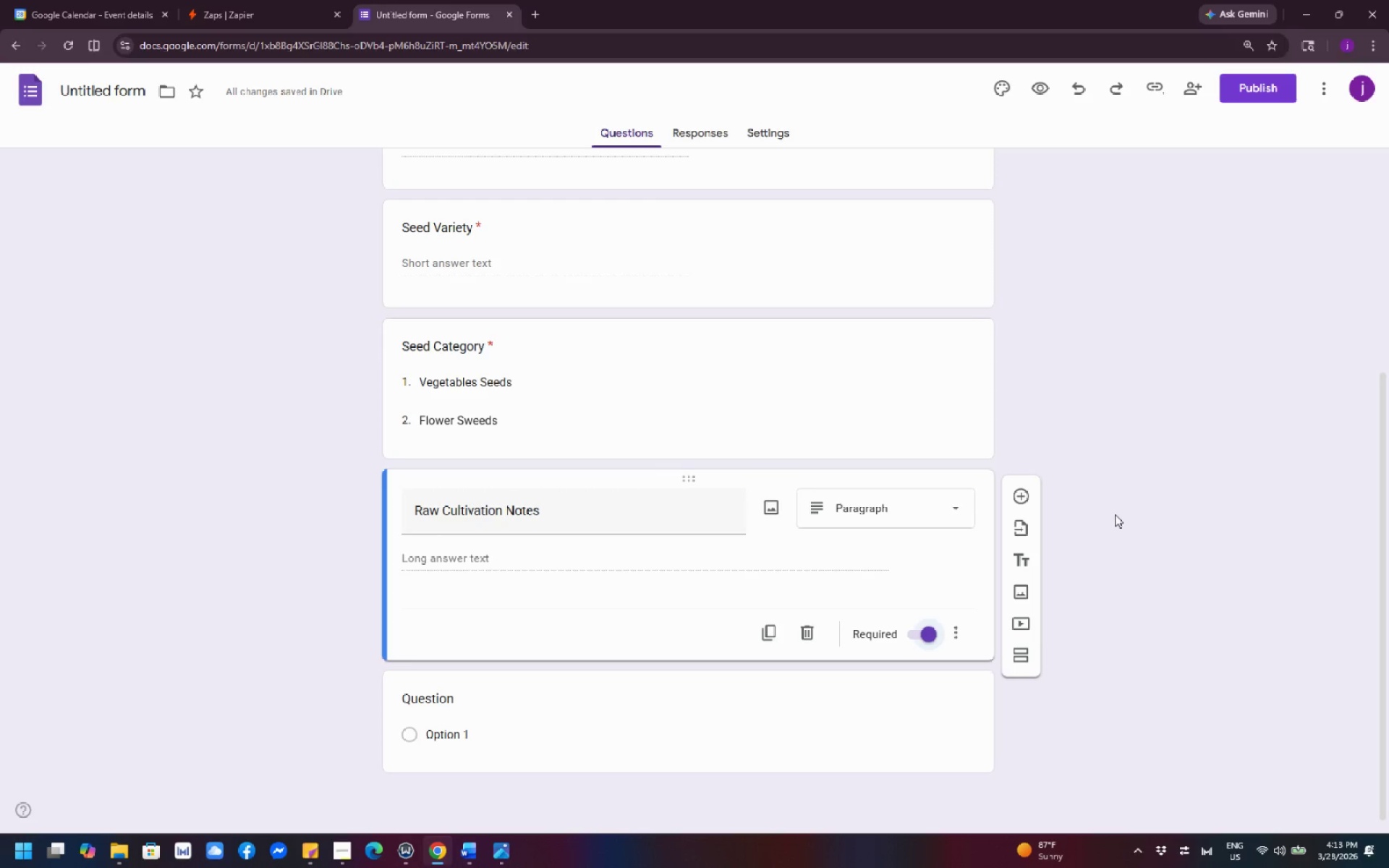 
wait(8.11)
 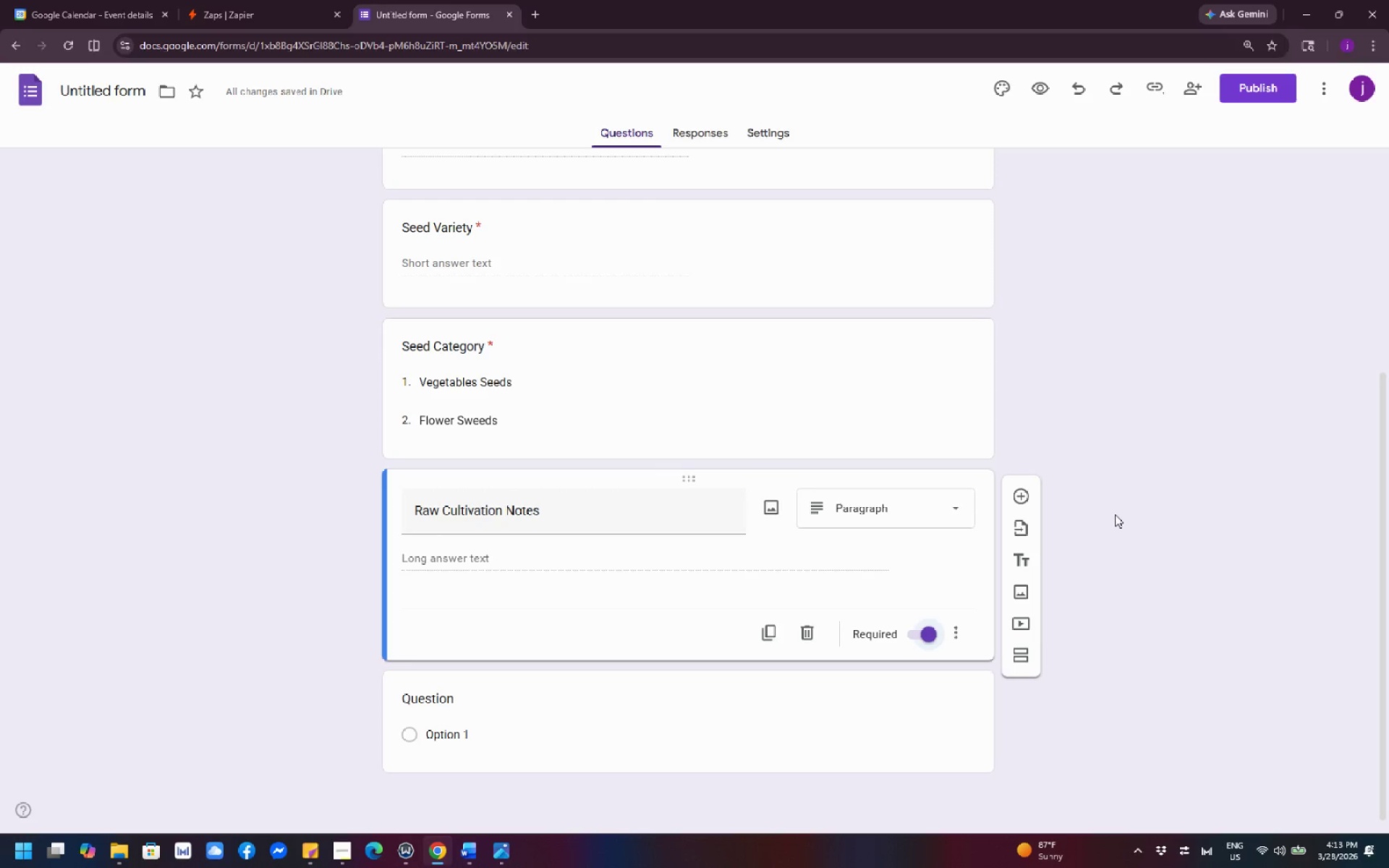 
scroll: coordinate [1267, 634], scroll_direction: up, amount: 2.0
 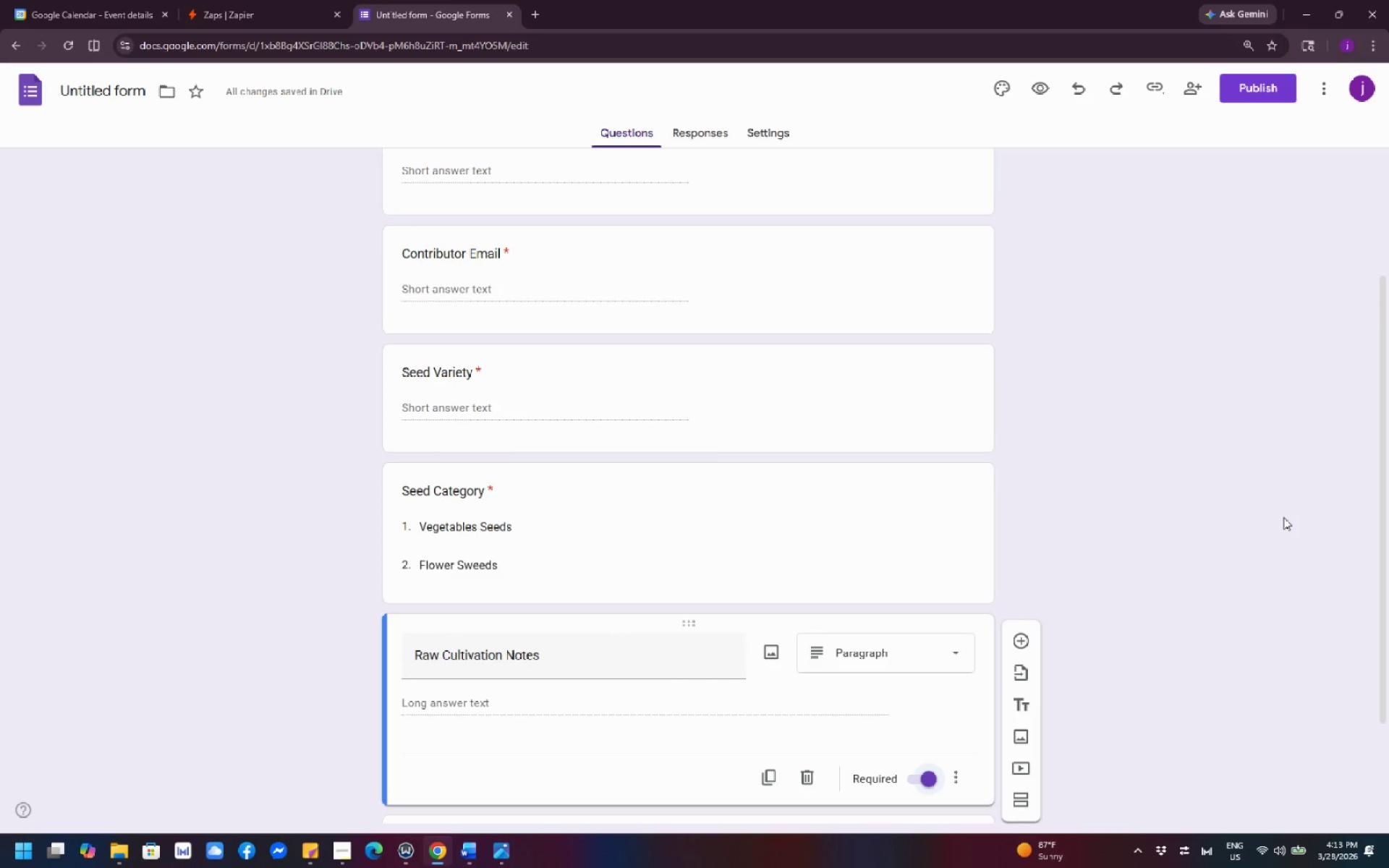 
hold_key(key=ControlLeft, duration=1.5)
scroll: coordinate [1283, 517], scroll_direction: up, amount: 1.0
 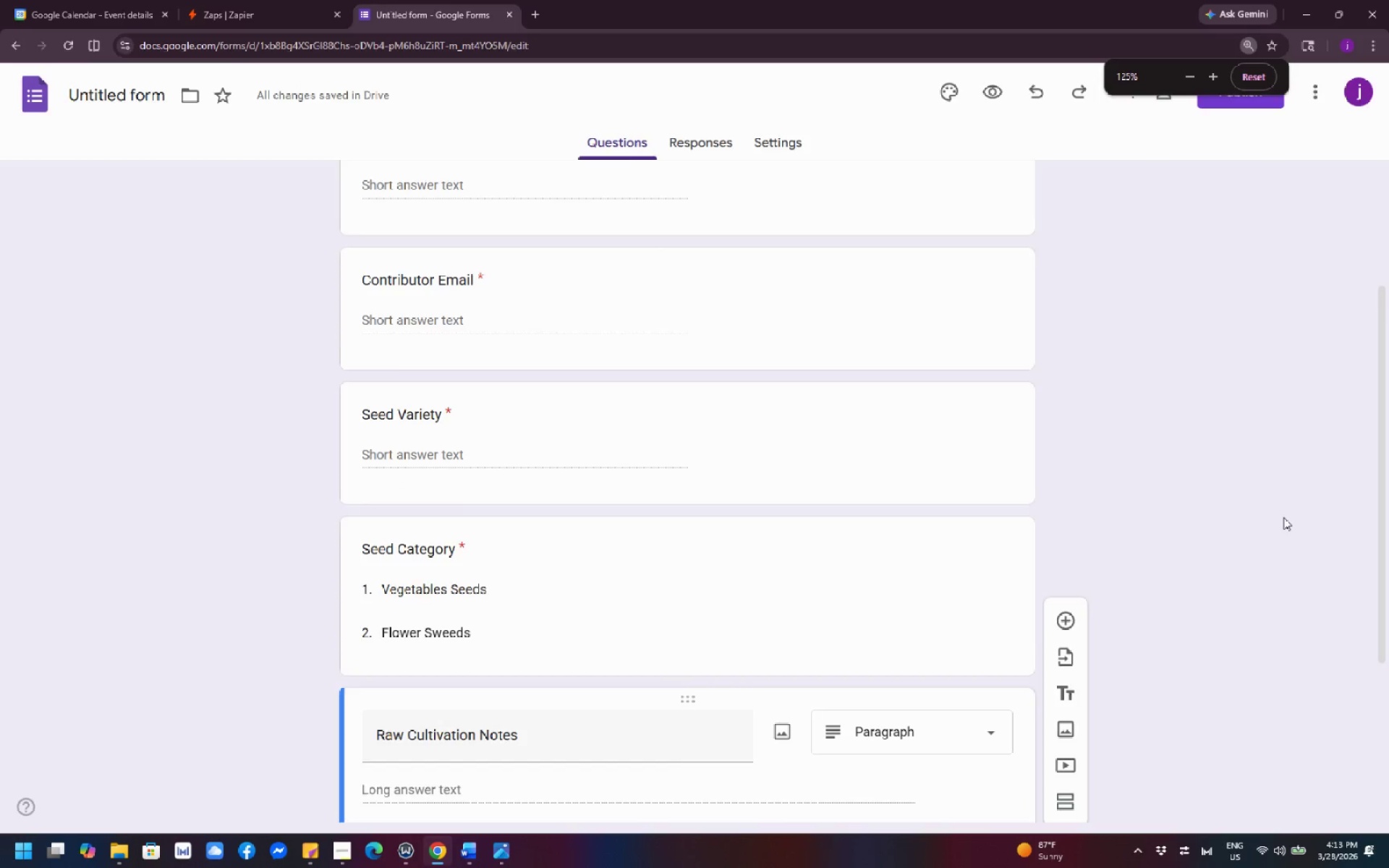 
hold_key(key=ControlLeft, duration=0.59)
scroll: coordinate [1283, 517], scroll_direction: down, amount: 2.0
 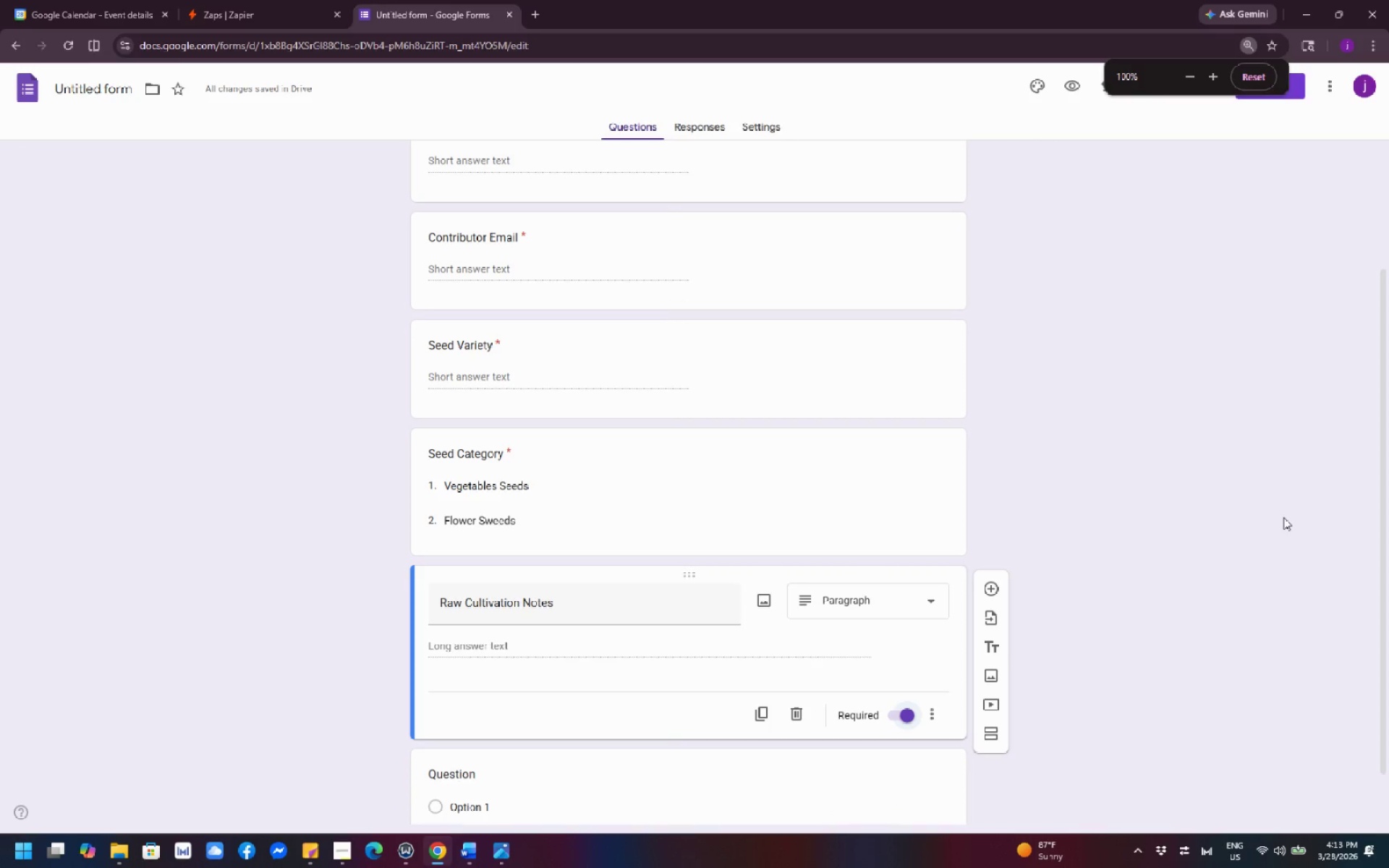 
scroll: coordinate [1283, 517], scroll_direction: up, amount: 5.0
 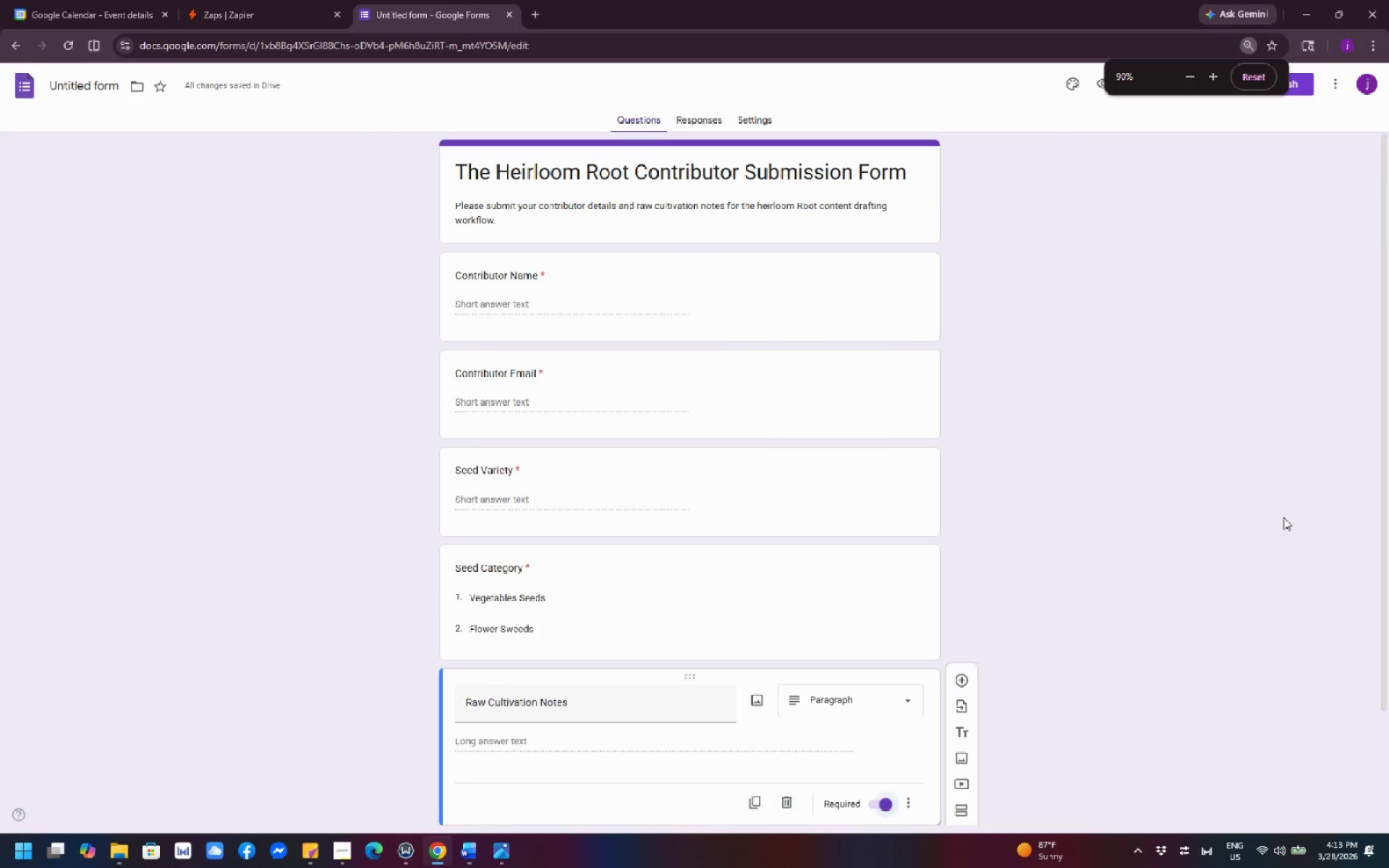 
scroll: coordinate [1283, 517], scroll_direction: down, amount: 1.0
 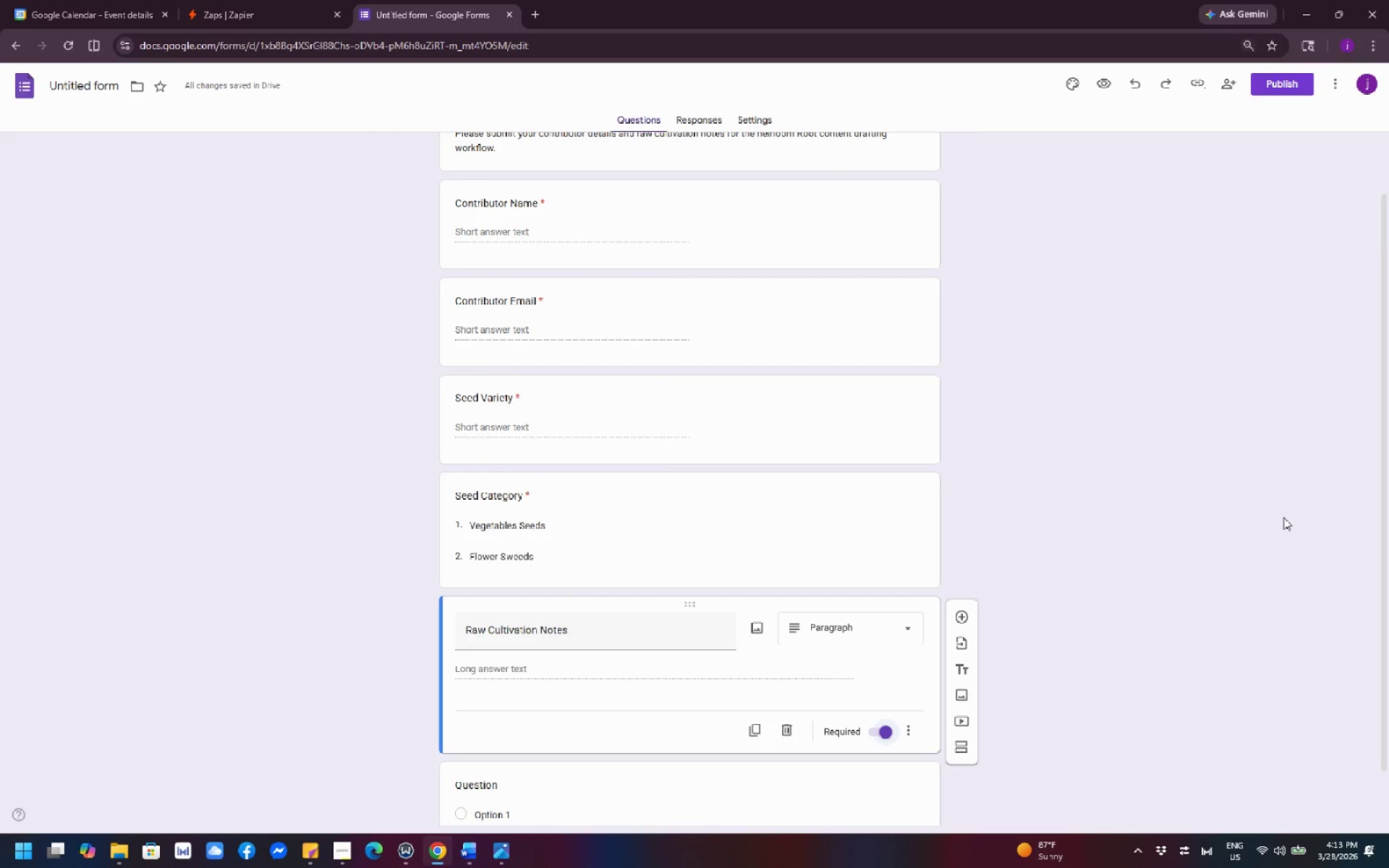 
scroll: coordinate [1283, 517], scroll_direction: up, amount: 1.0
 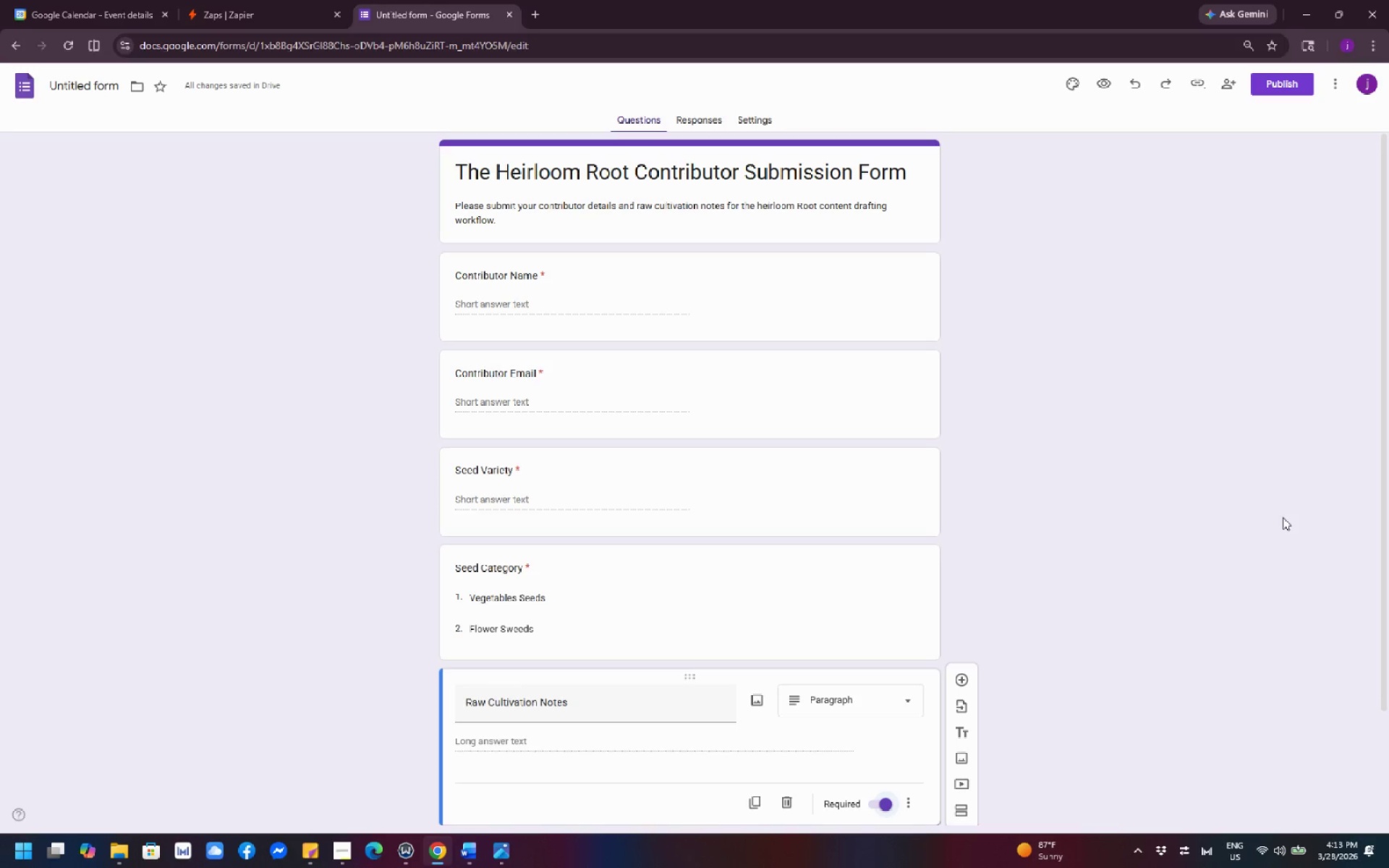 
scroll: coordinate [1260, 542], scroll_direction: down, amount: 3.0
 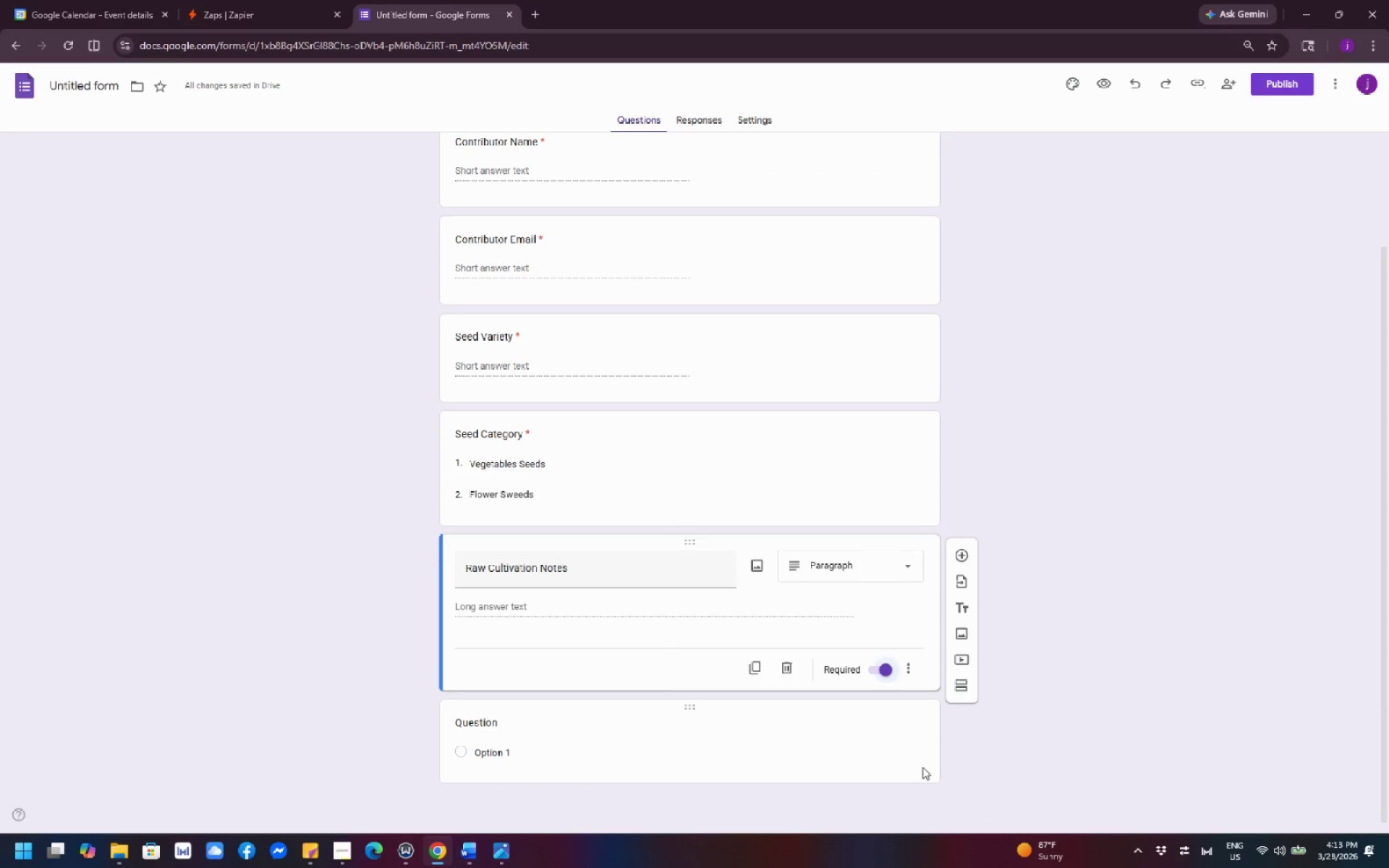 
left_click([922, 767])
 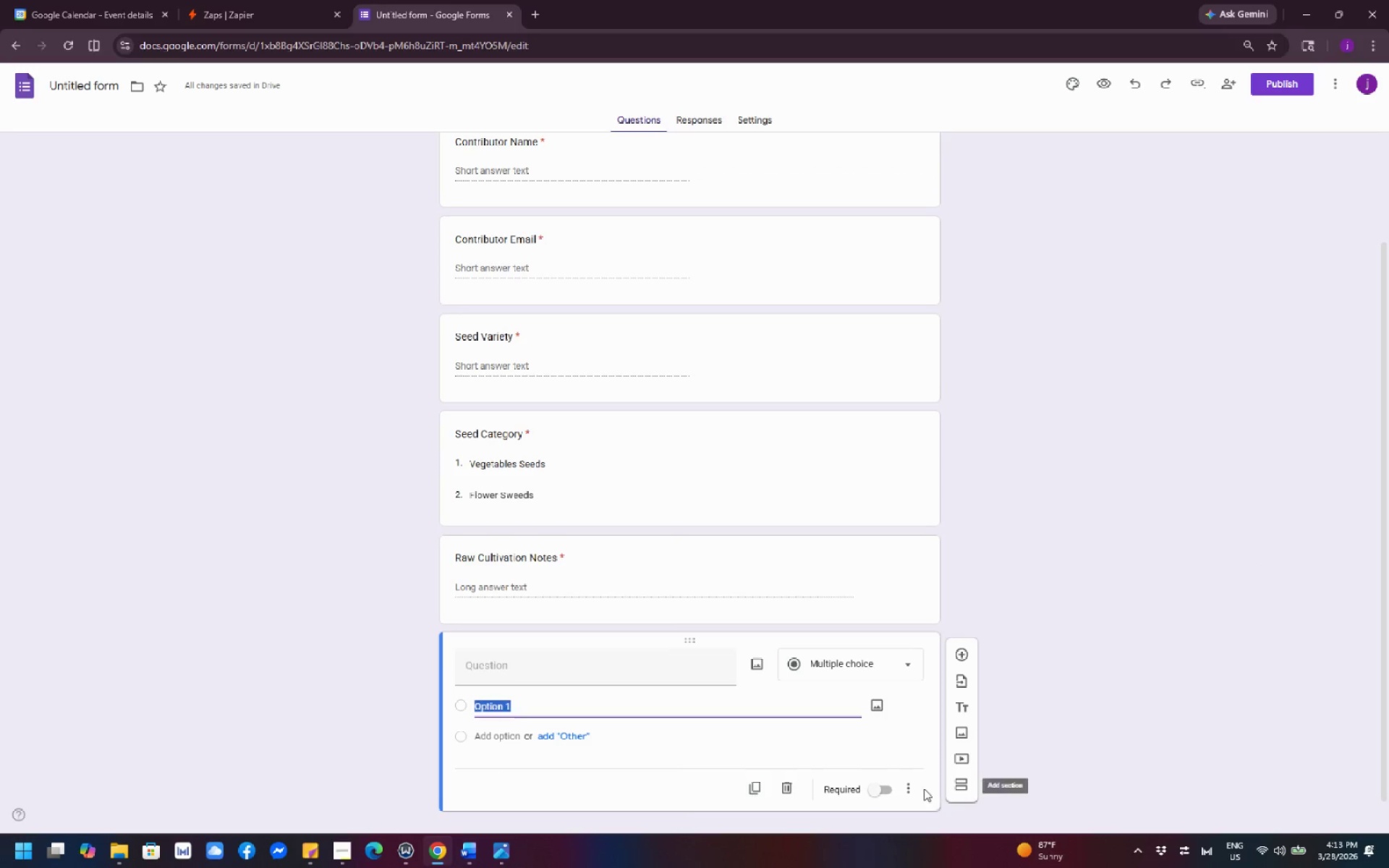 
left_click([790, 792])
 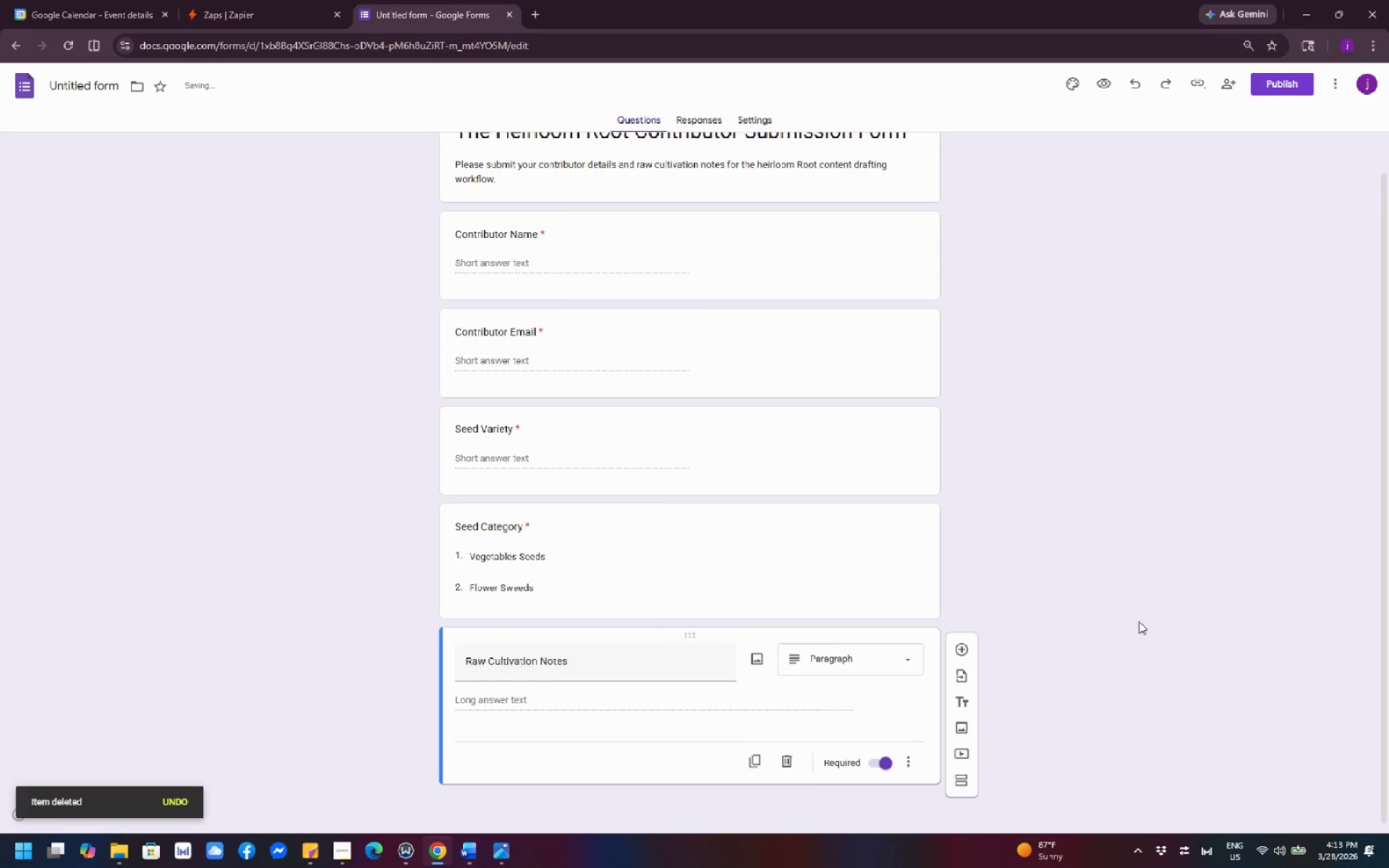 
left_click([1150, 615])
 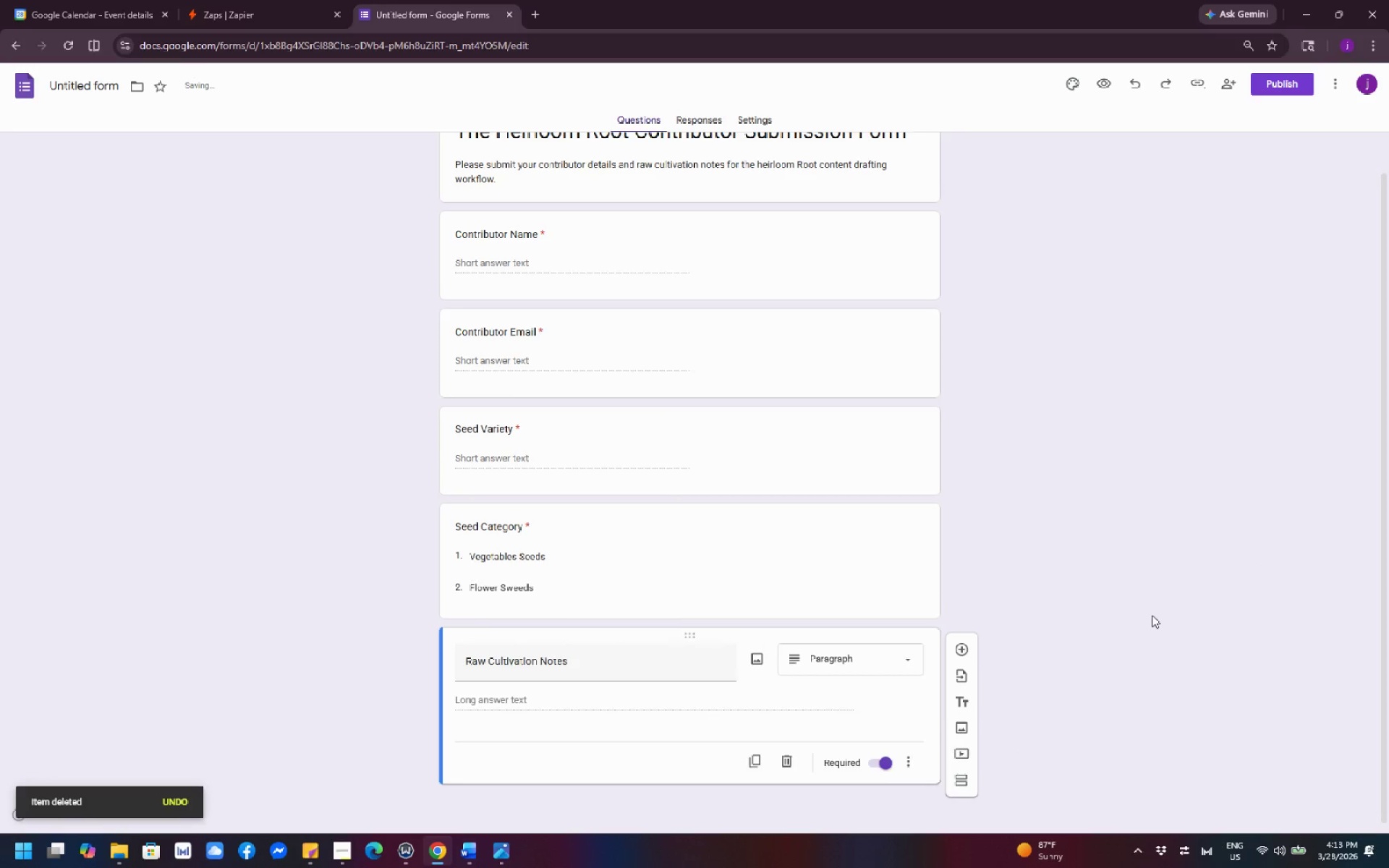 
scroll: coordinate [1152, 615], scroll_direction: up, amount: 1.0
 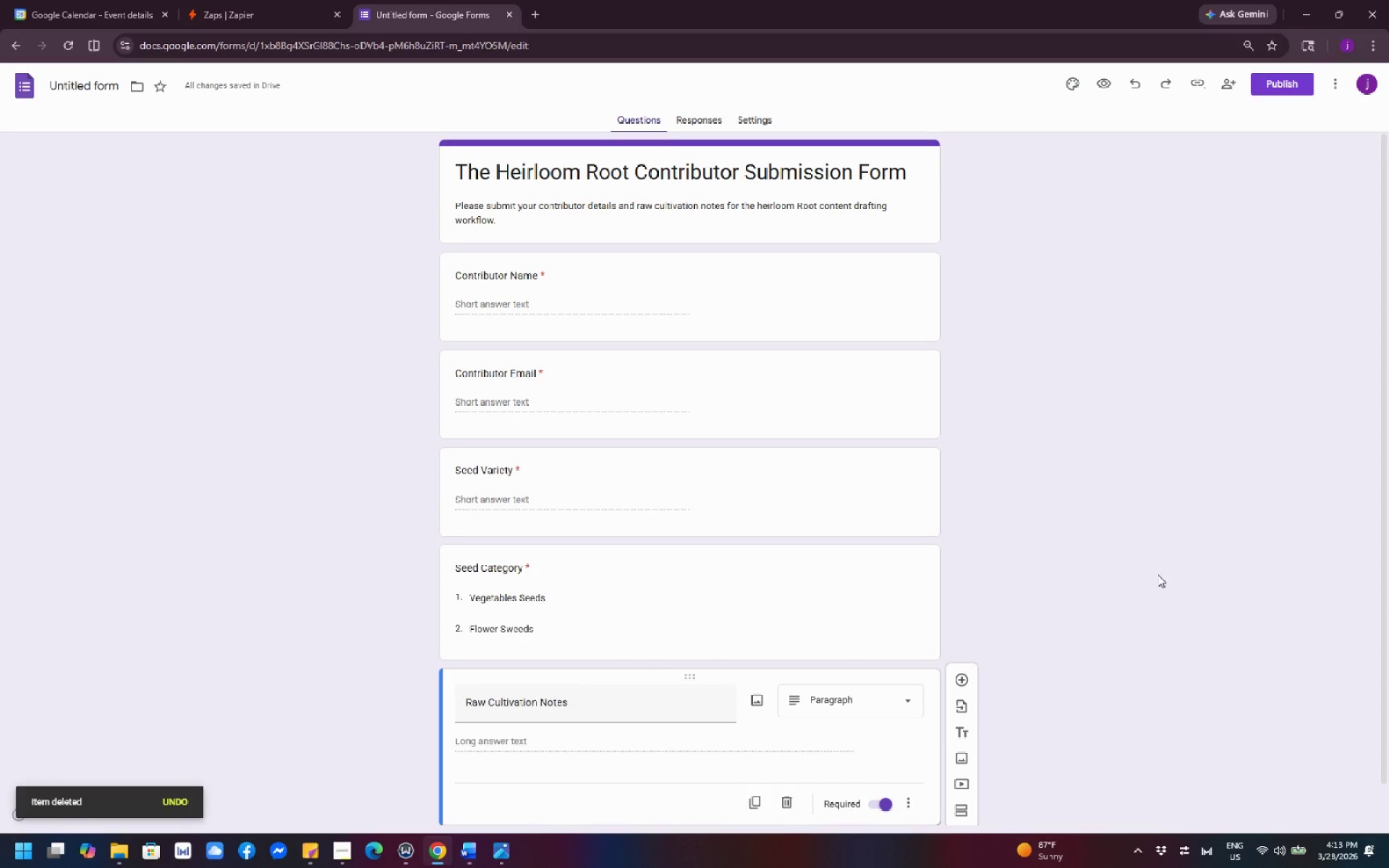 
left_click([1158, 574])
 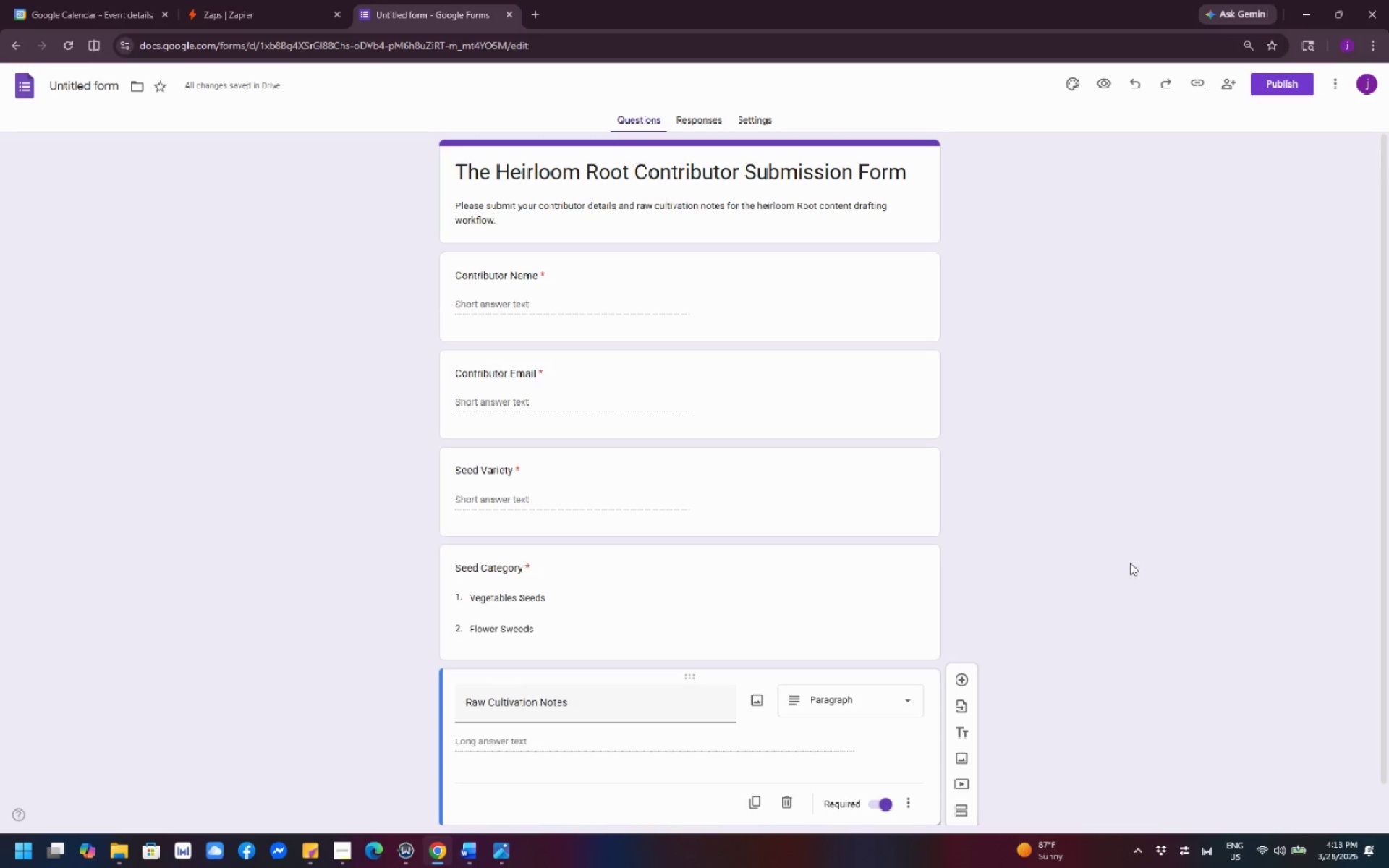 
wait(12.83)
 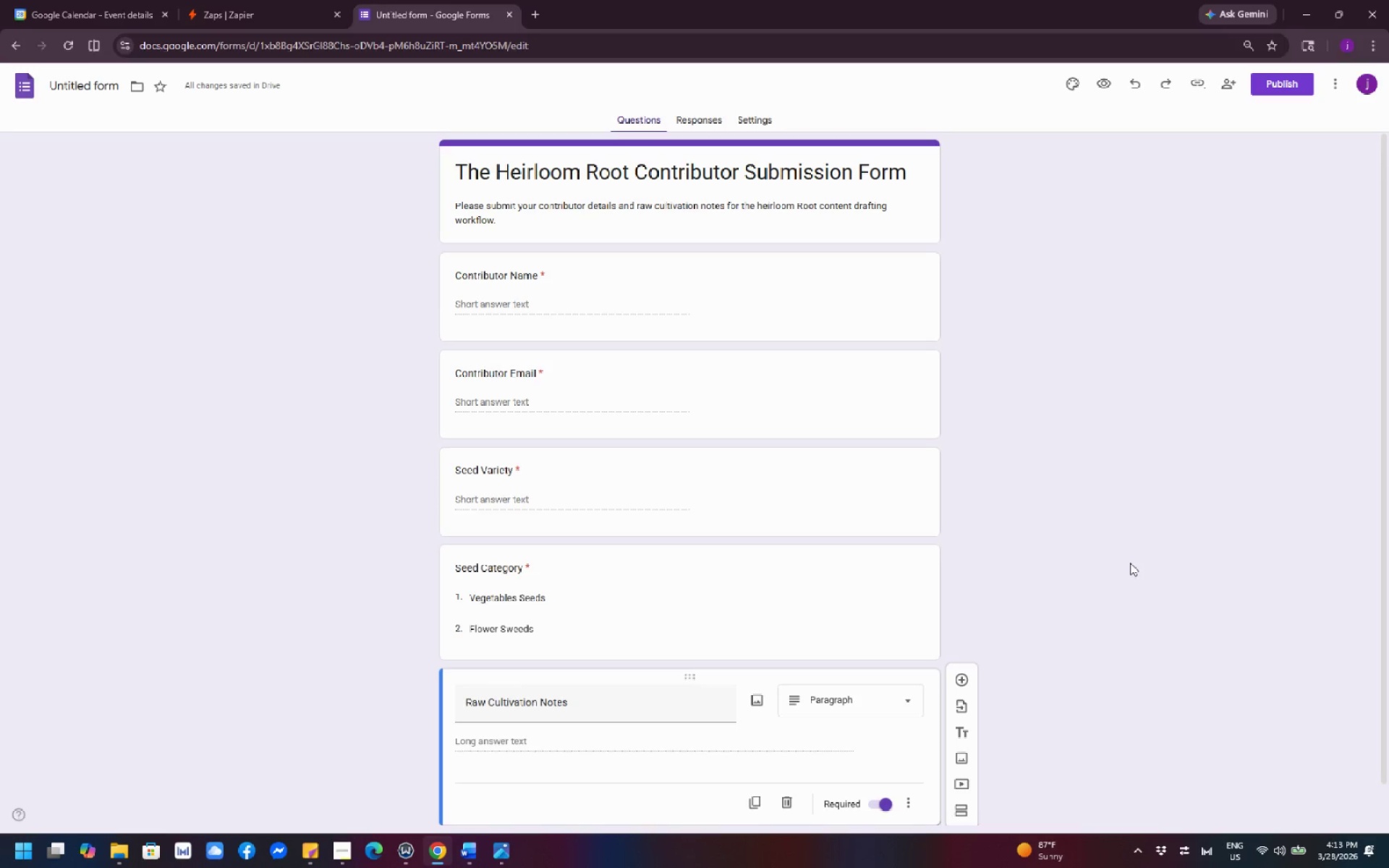 
left_click([1137, 577])
 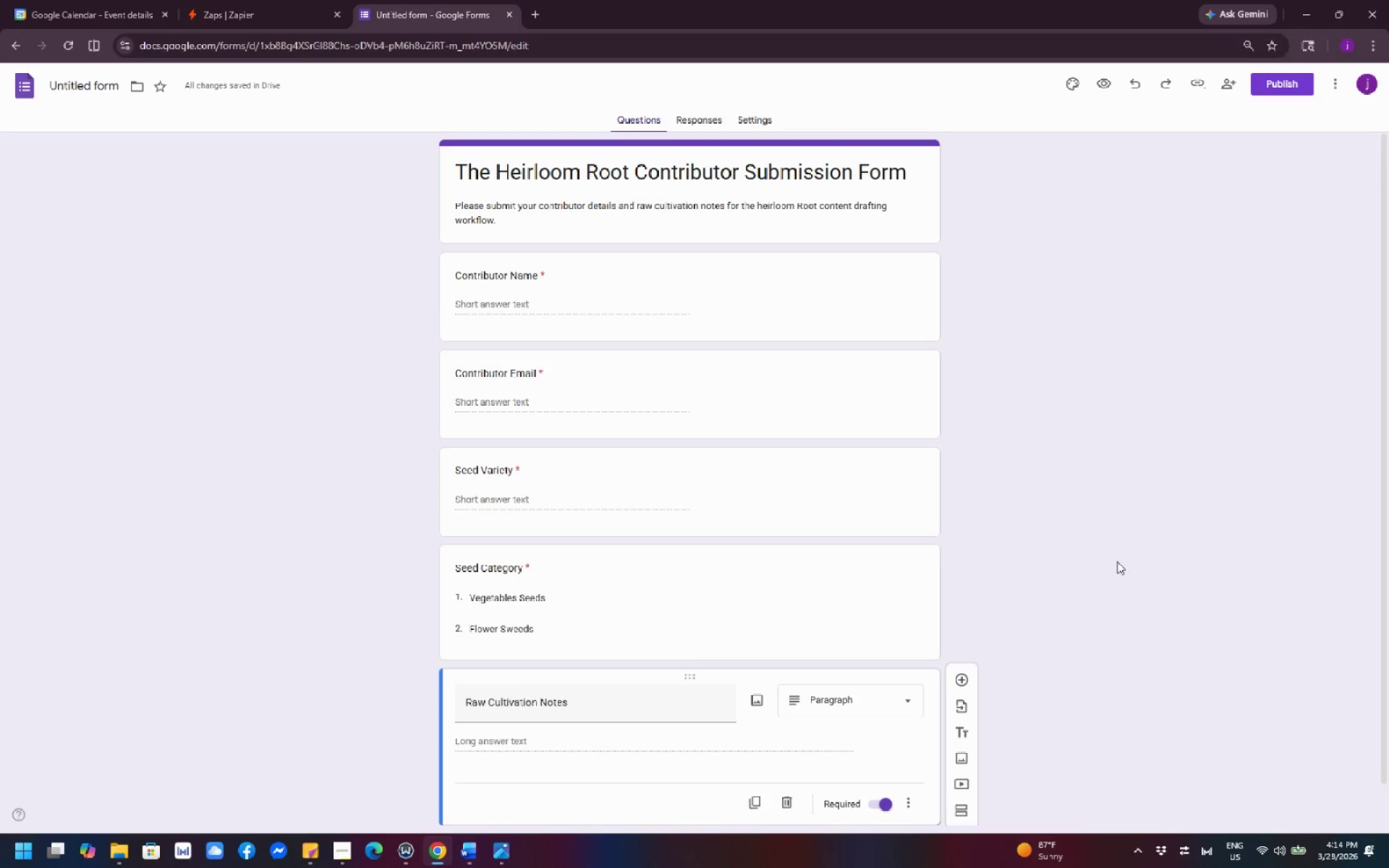 
left_click([1117, 559])
 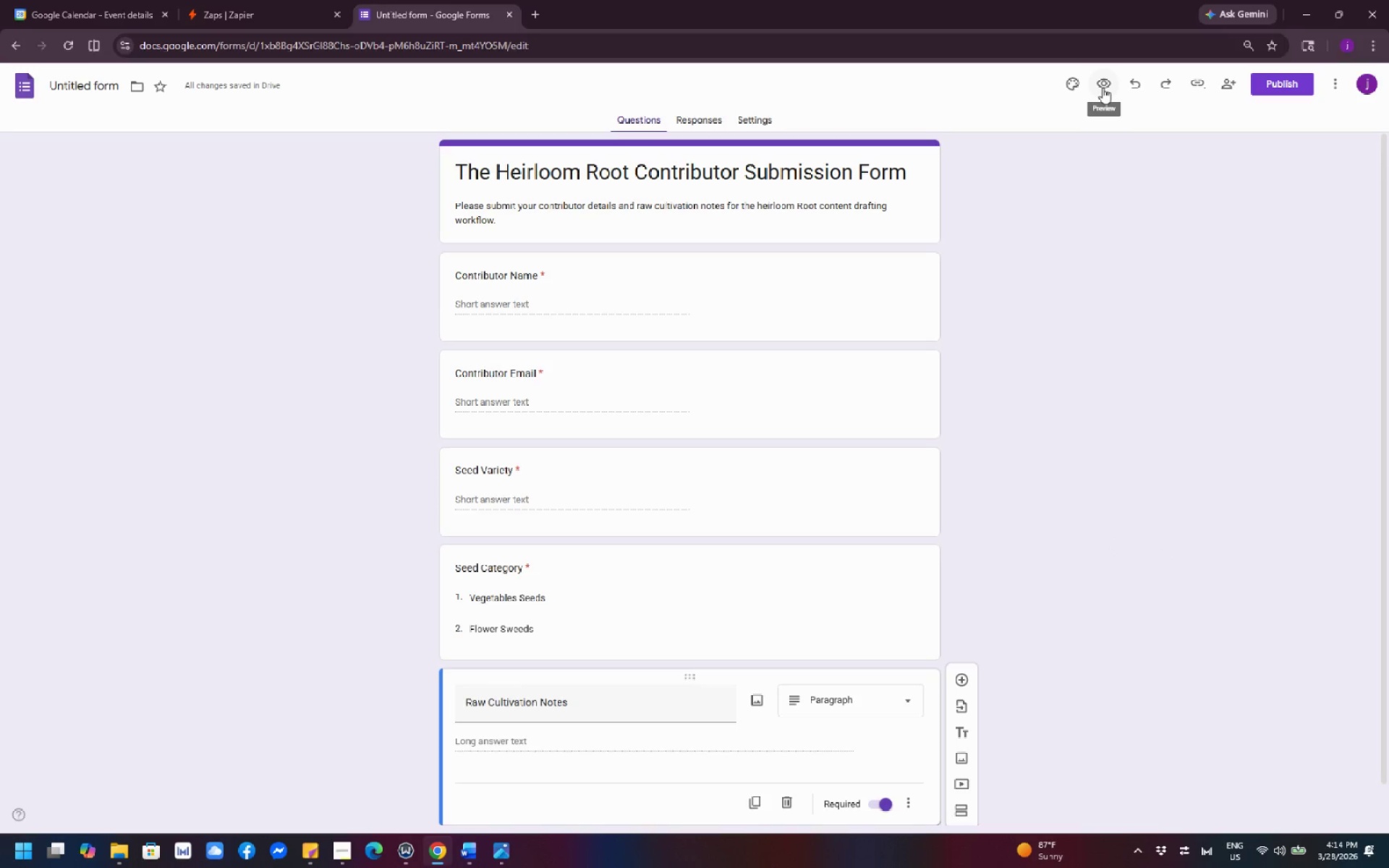 
wait(8.11)
 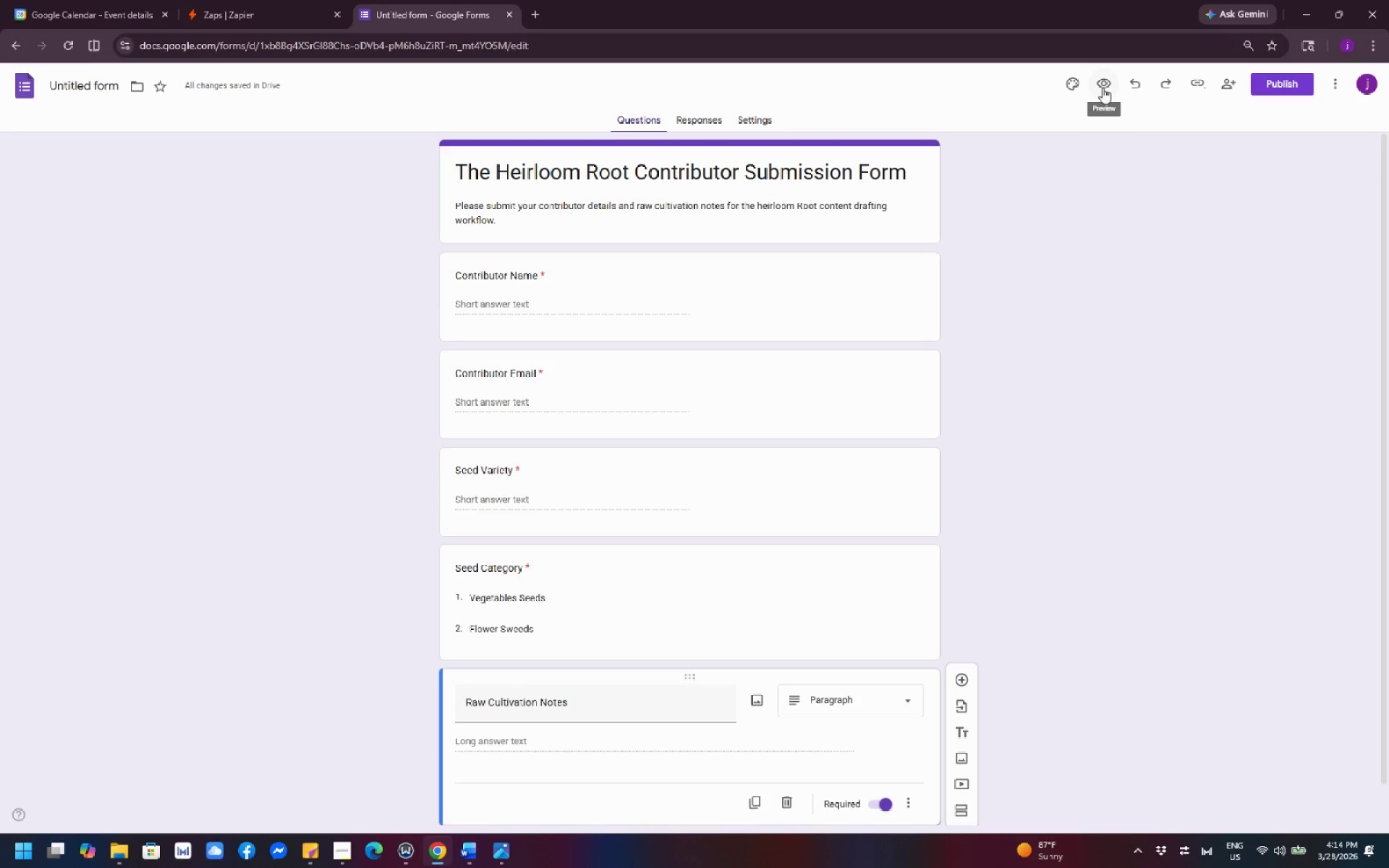 
left_click([1103, 88])
 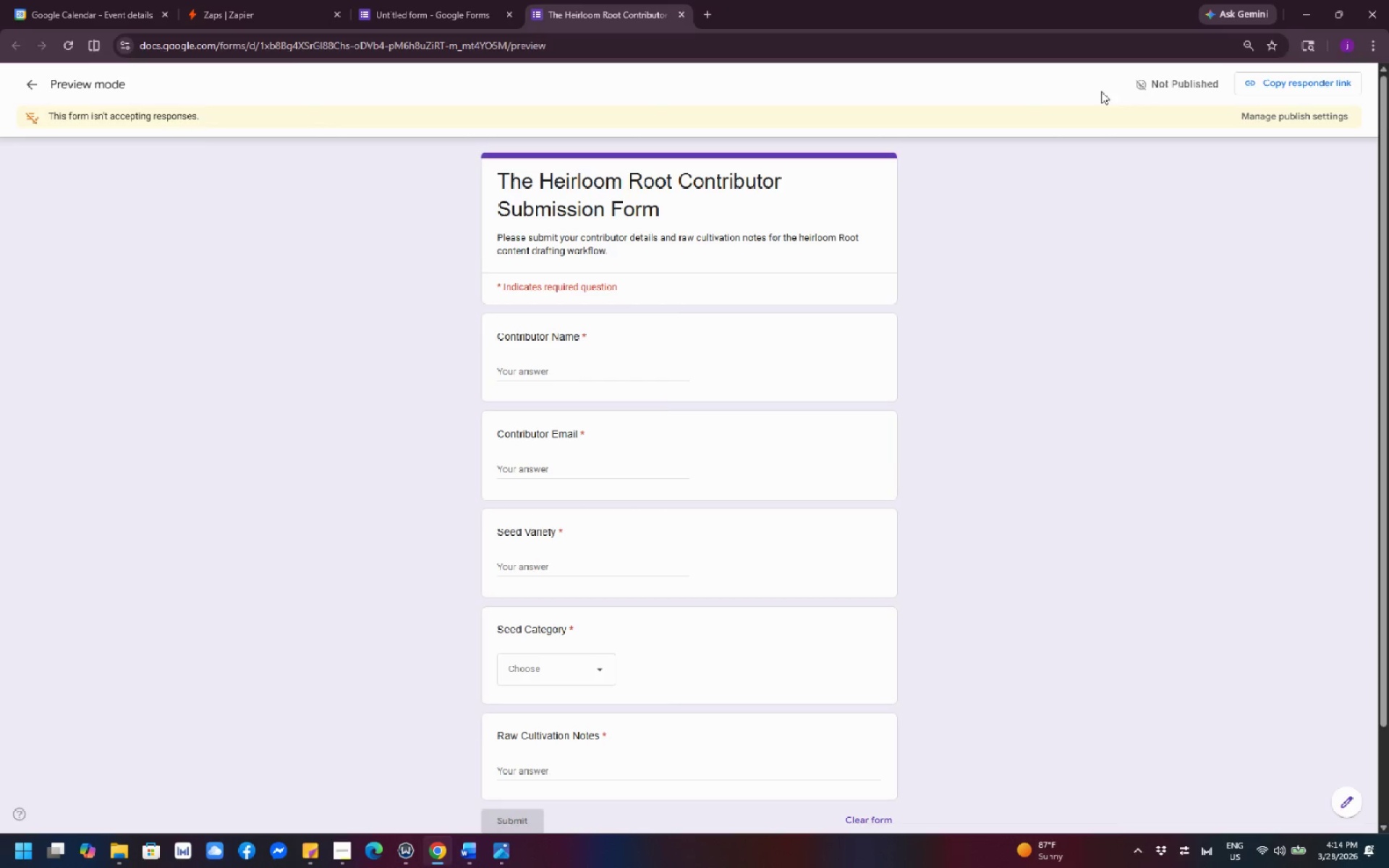 
scroll: coordinate [1127, 199], scroll_direction: down, amount: 1.0
 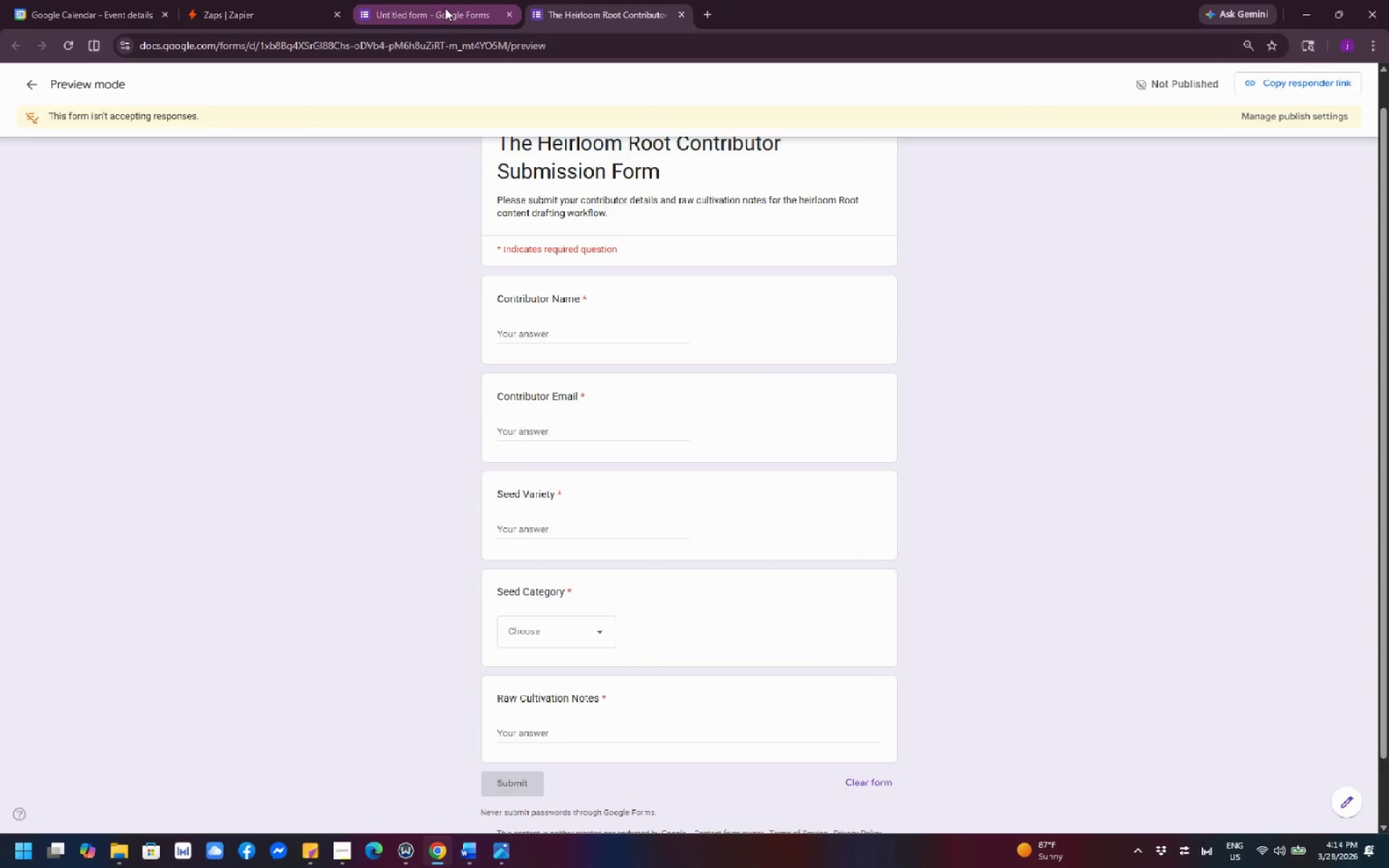 
left_click([437, 14])
 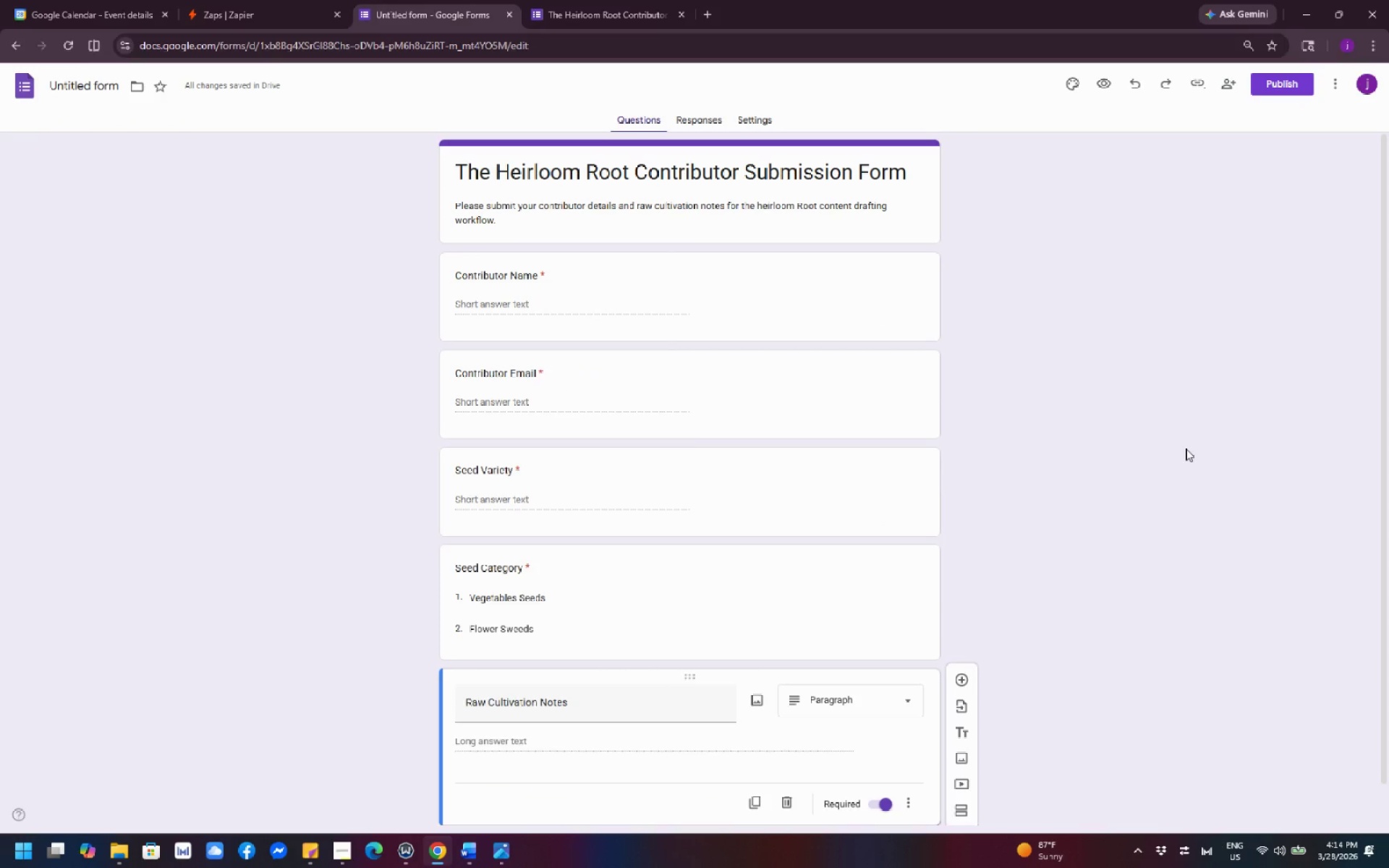 
key(PrintScreen)
 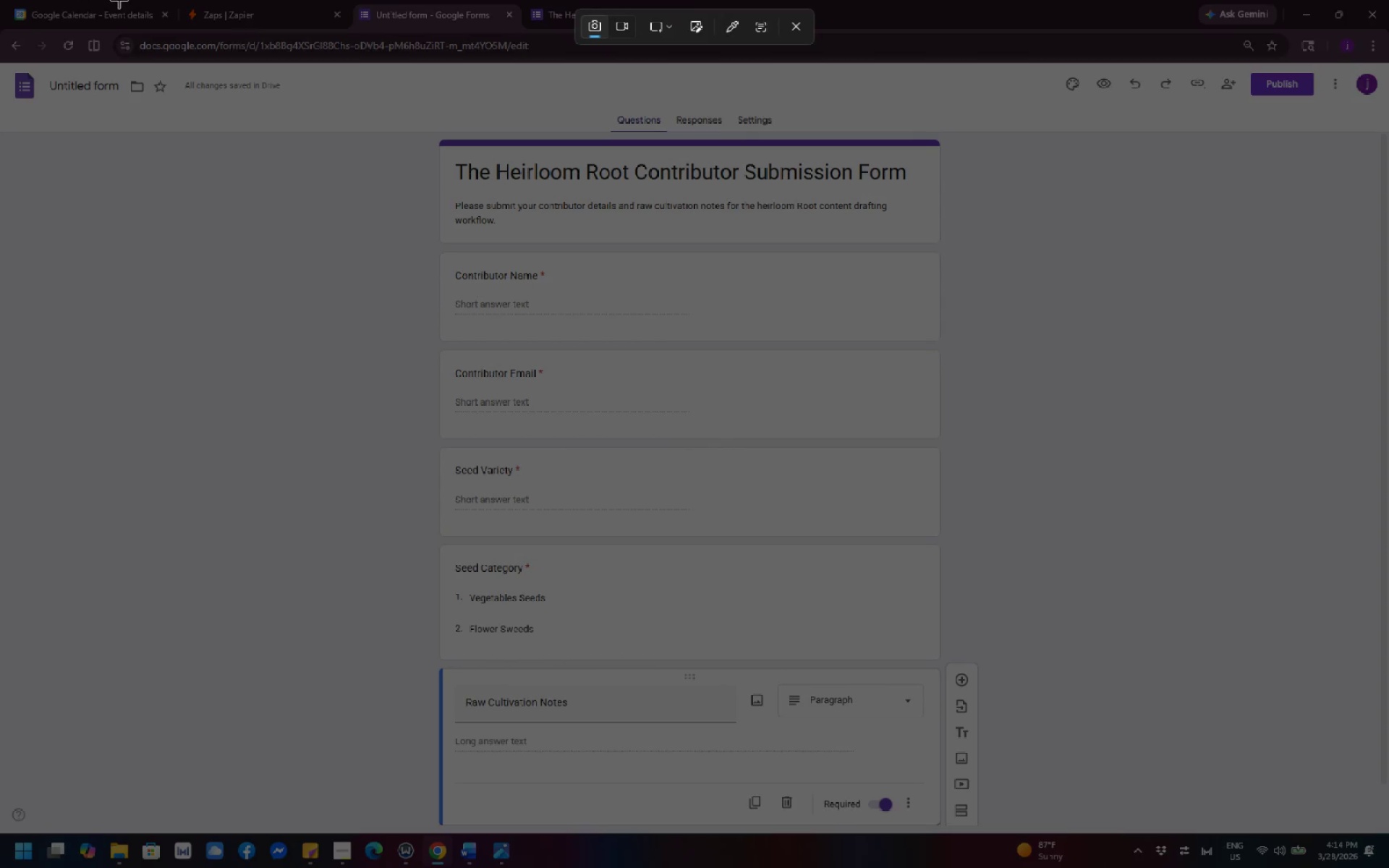 
left_click_drag(start_coordinate=[0, 0], to_coordinate=[1388, 867])
 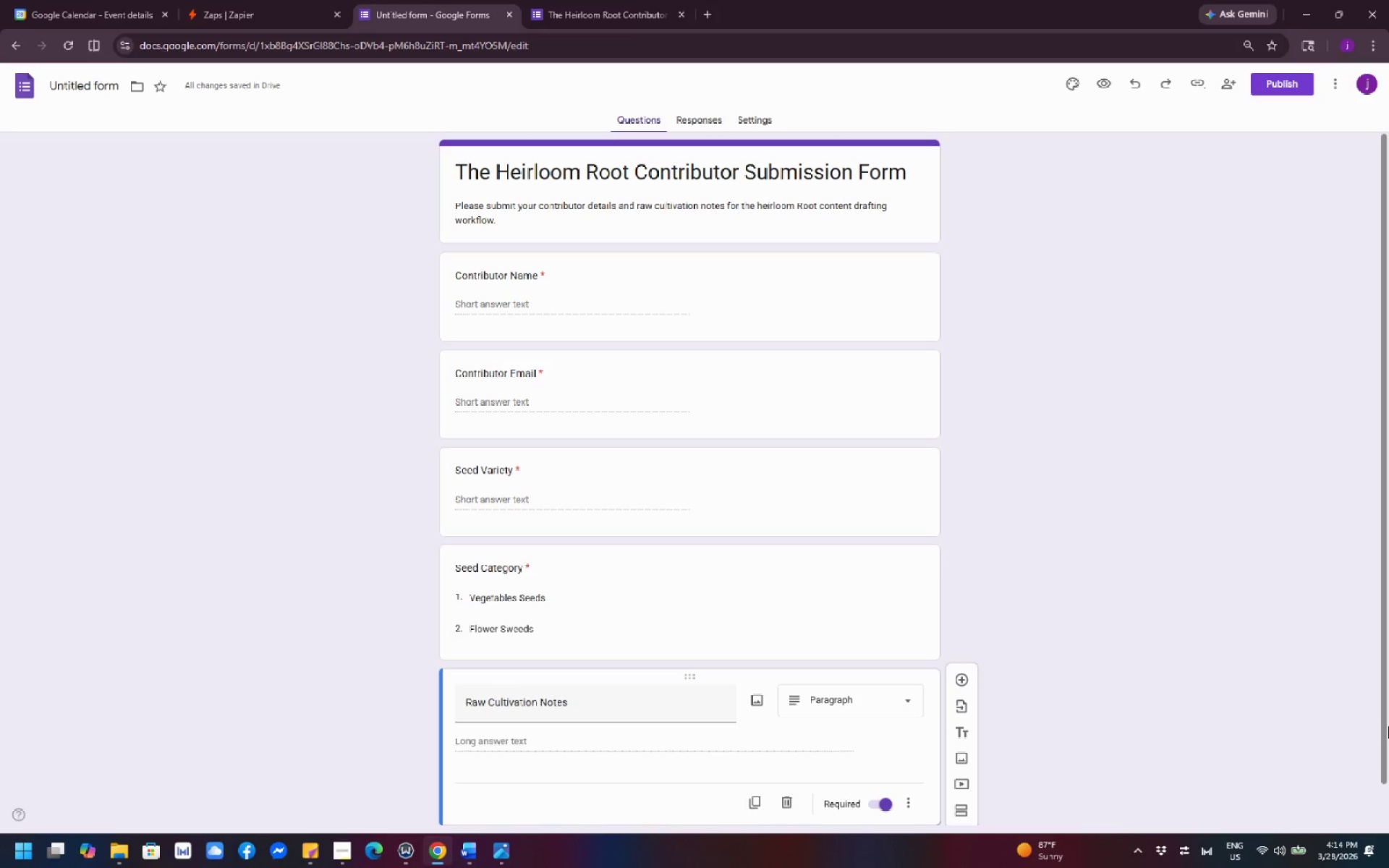 
wait(8.09)
 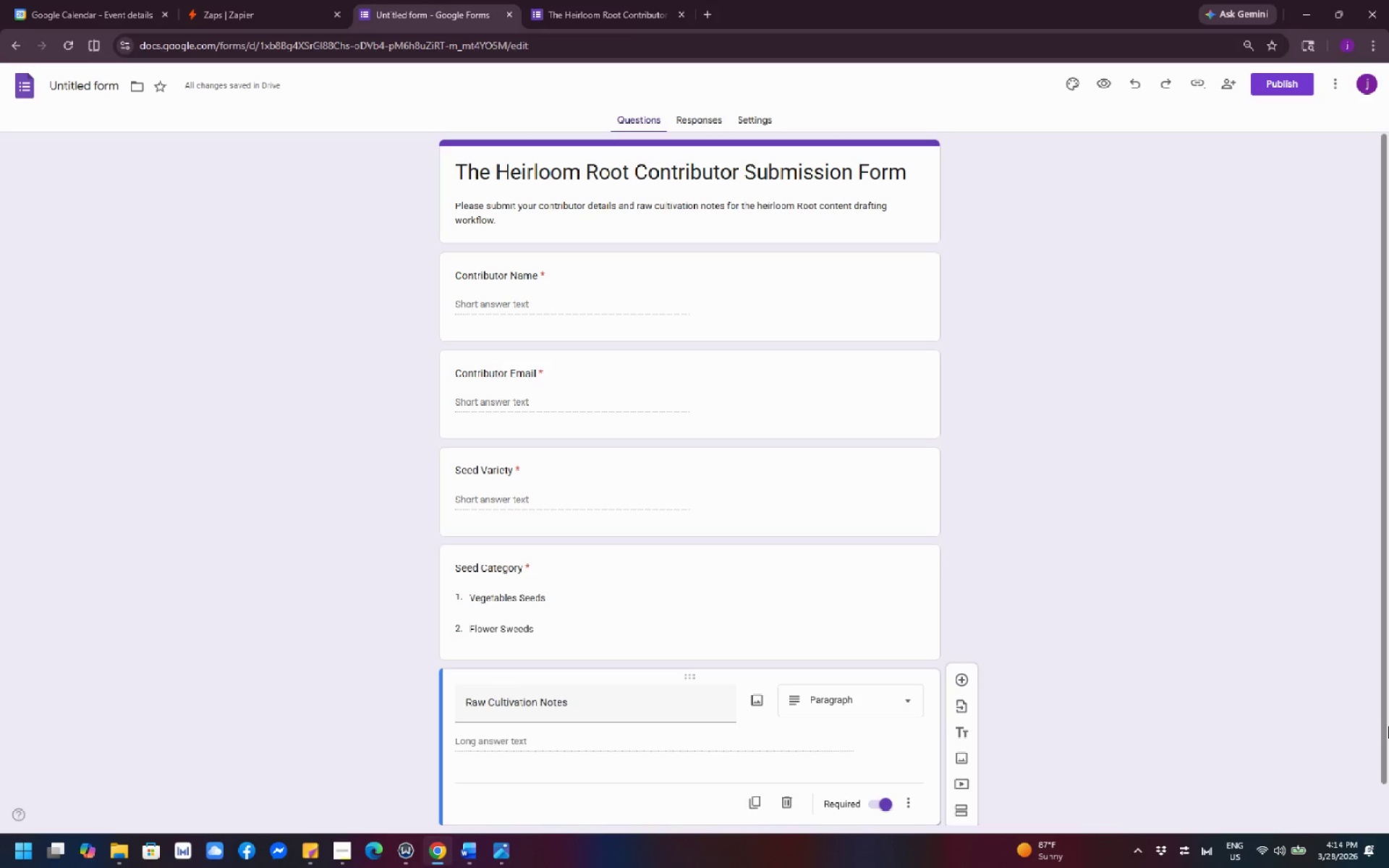 
scroll: coordinate [1025, 630], scroll_direction: down, amount: 2.0
 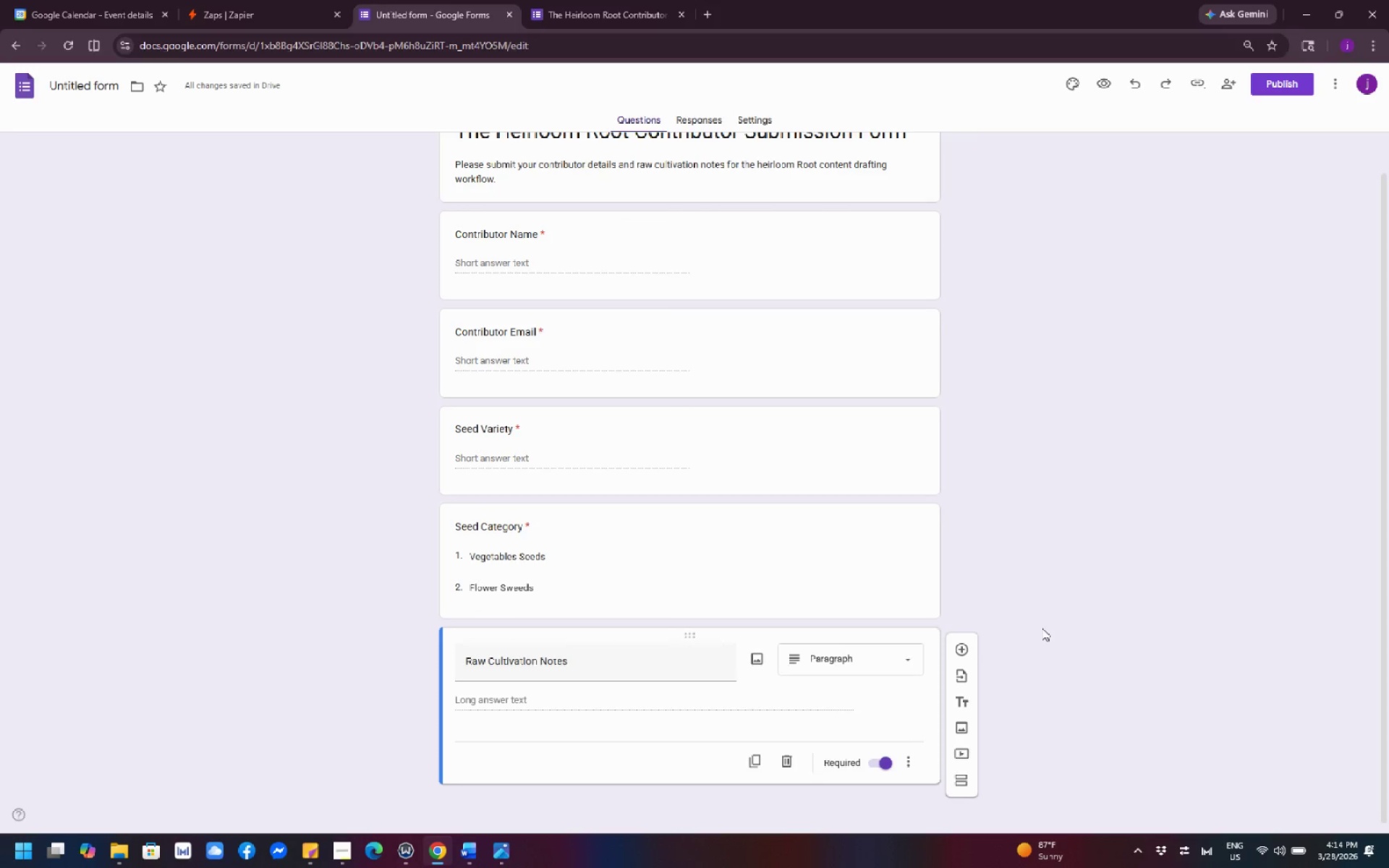 
scroll: coordinate [1062, 626], scroll_direction: up, amount: 3.0
 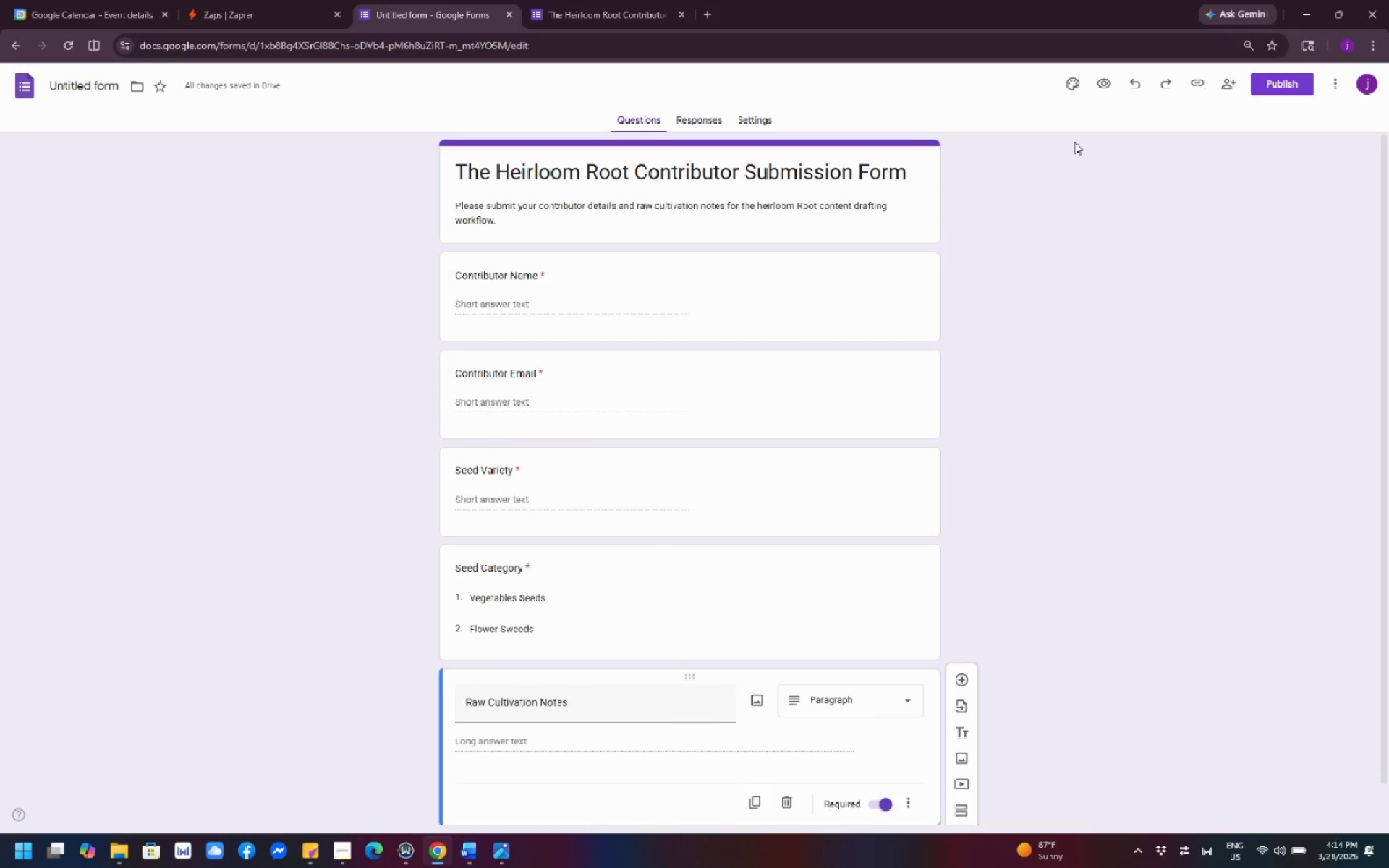 
left_click([1061, 88])
 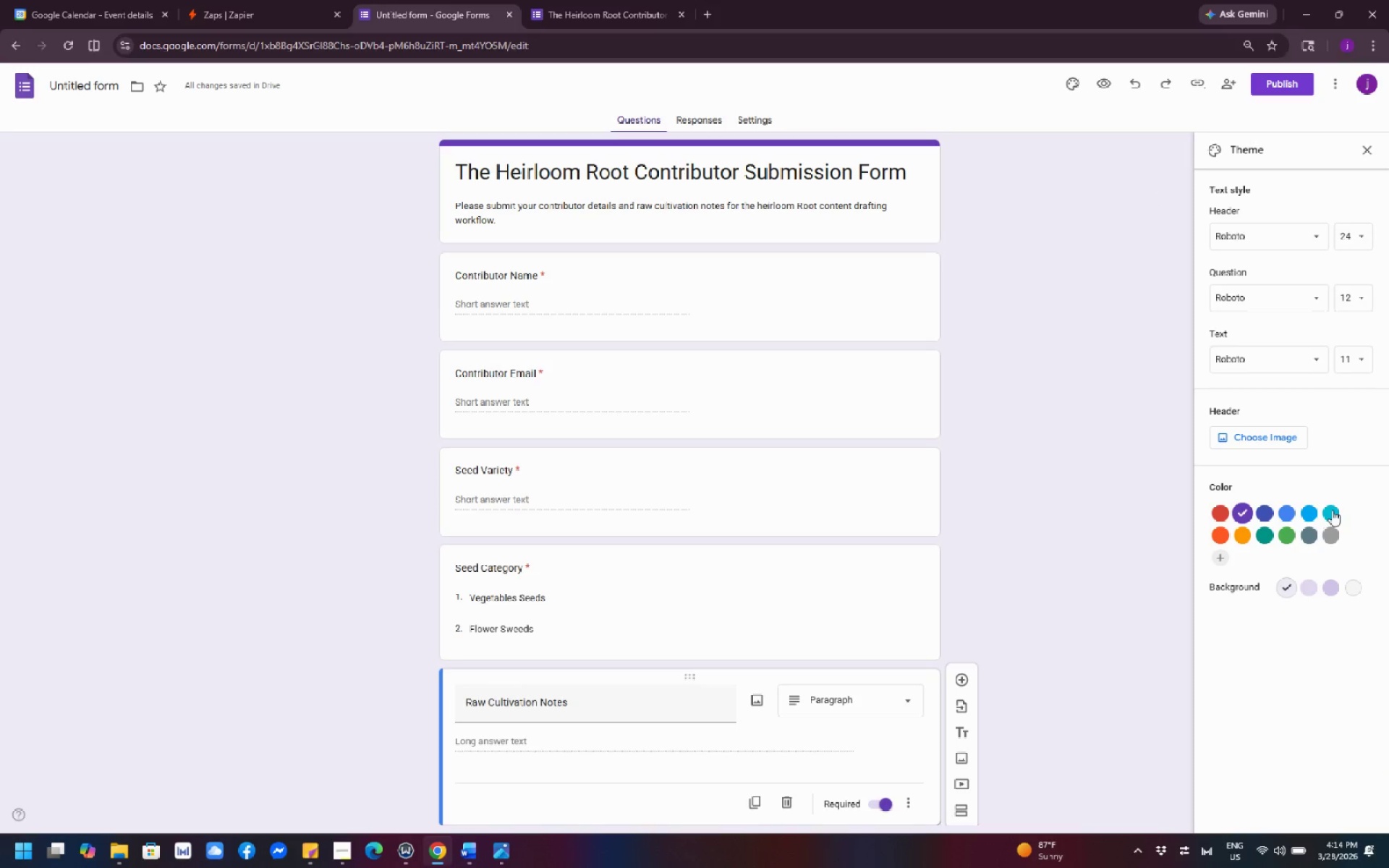 
left_click([1286, 532])
 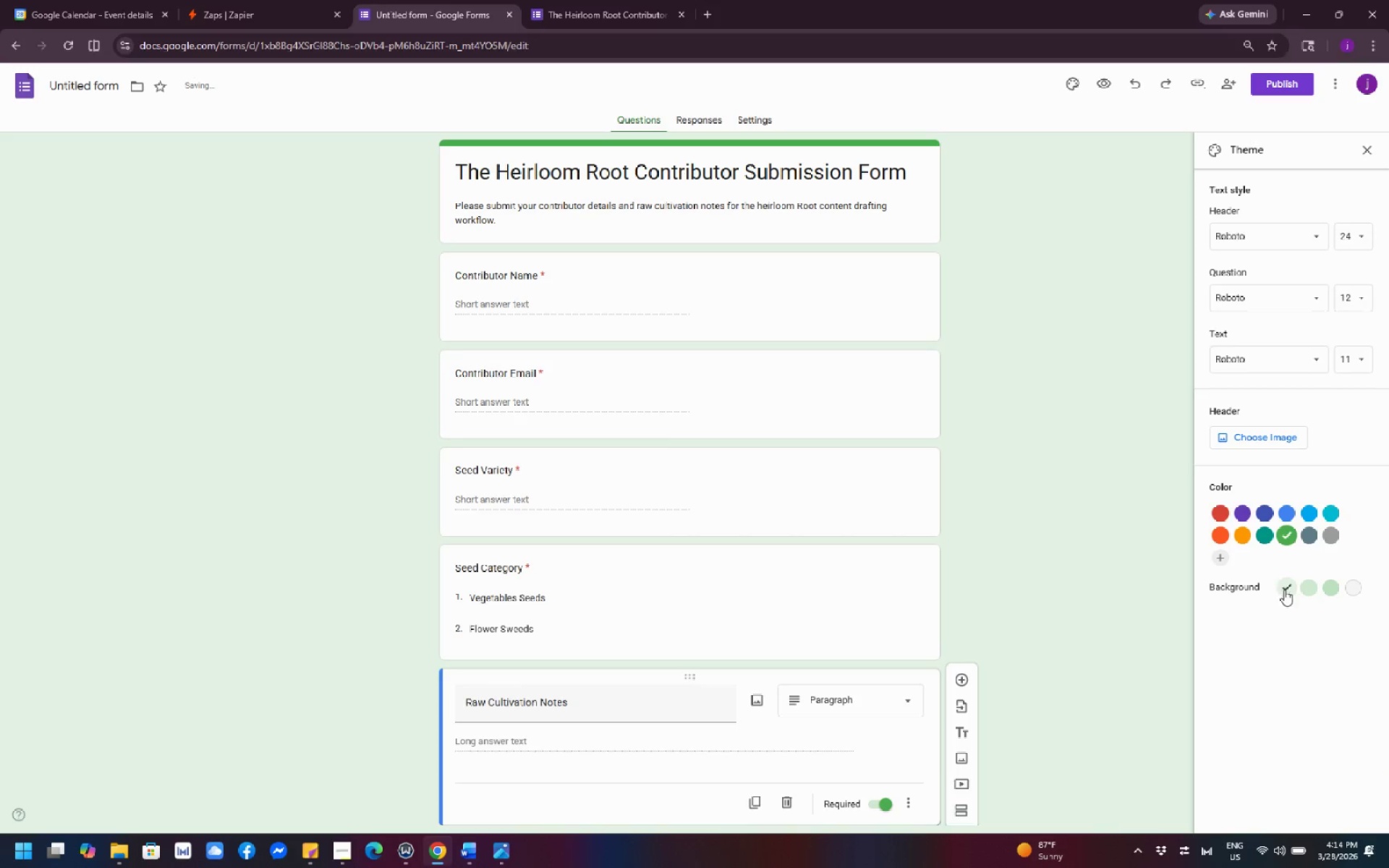 
left_click([1306, 588])
 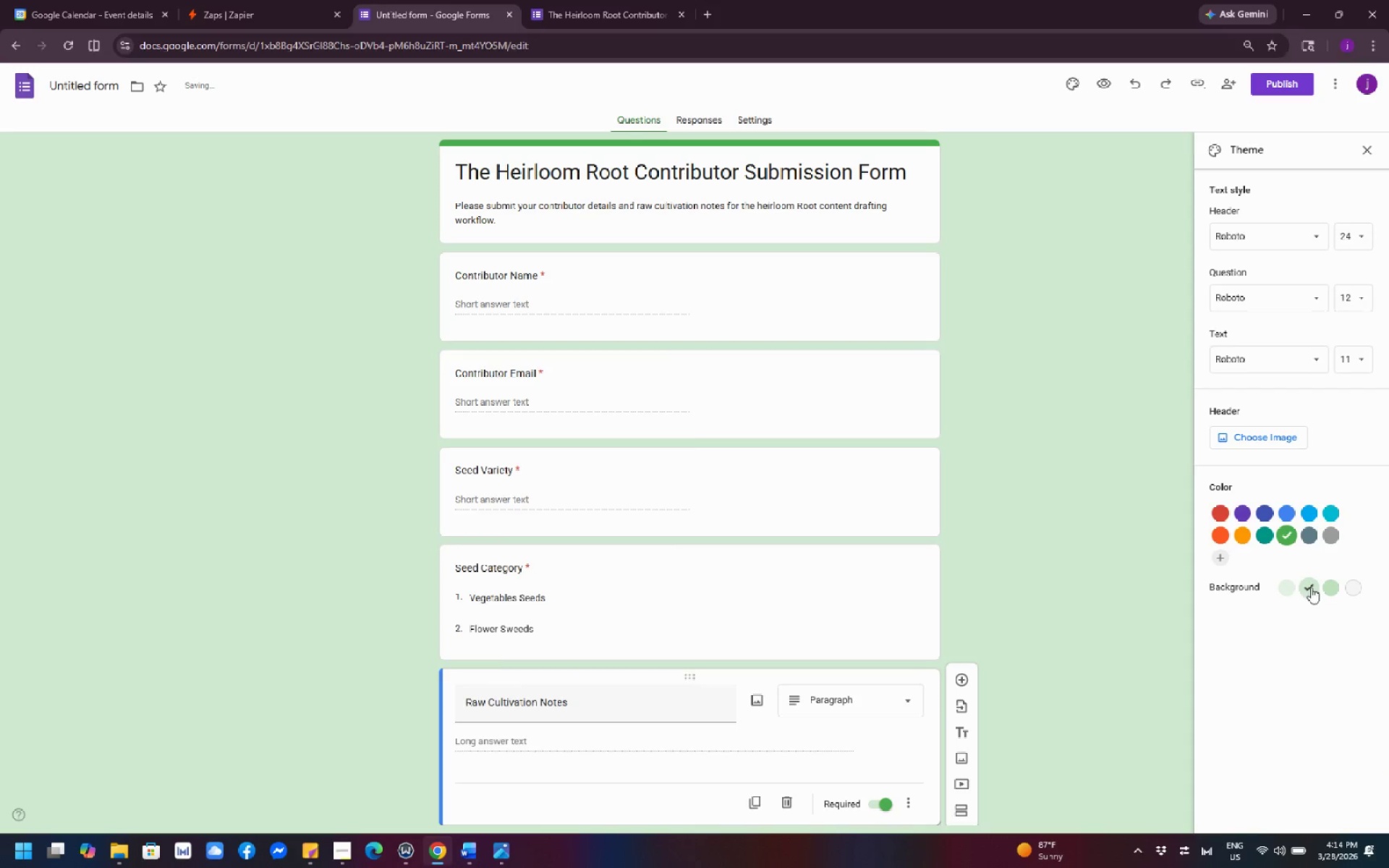 
left_click([1328, 587])
 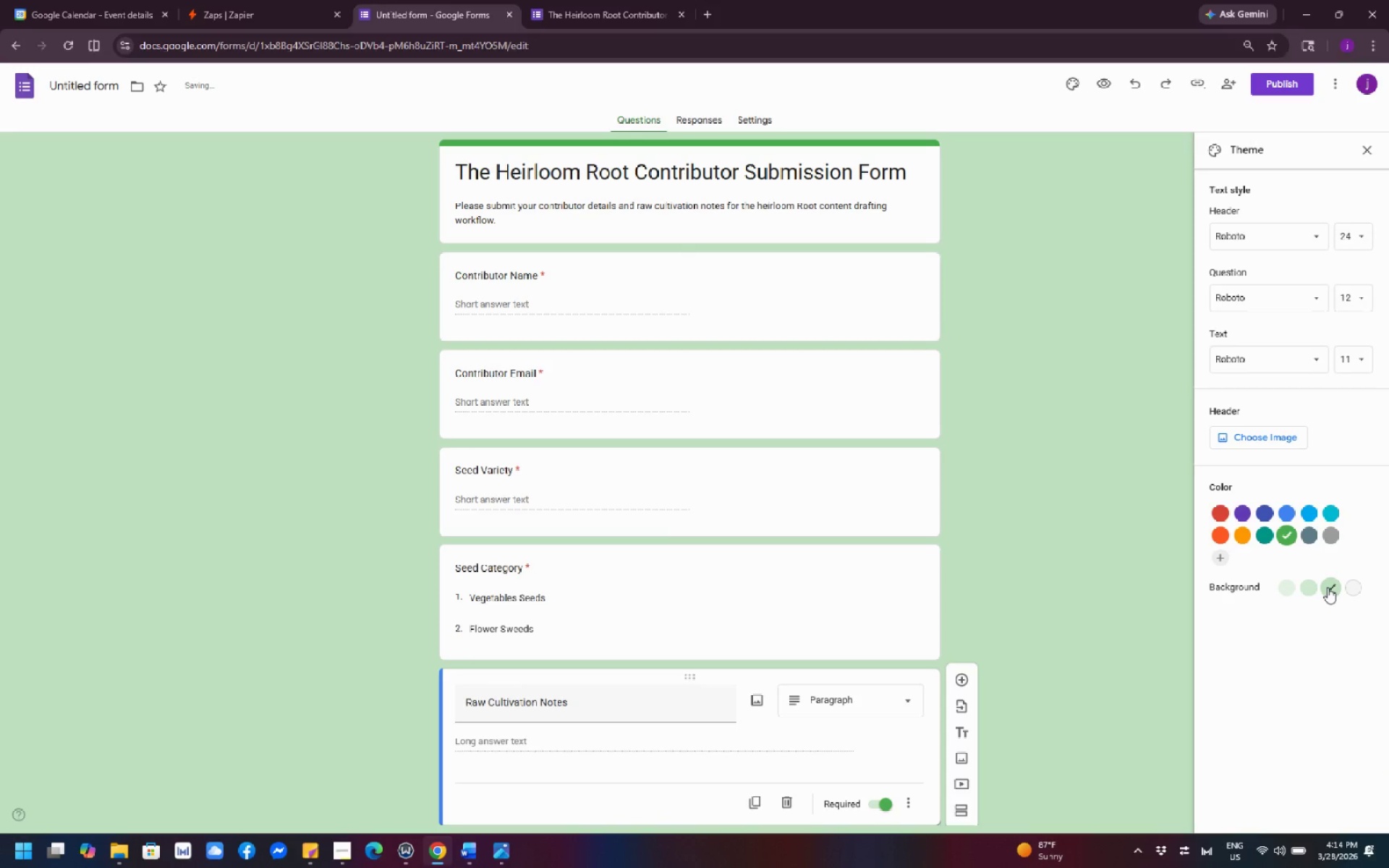 
left_click([1314, 590])
 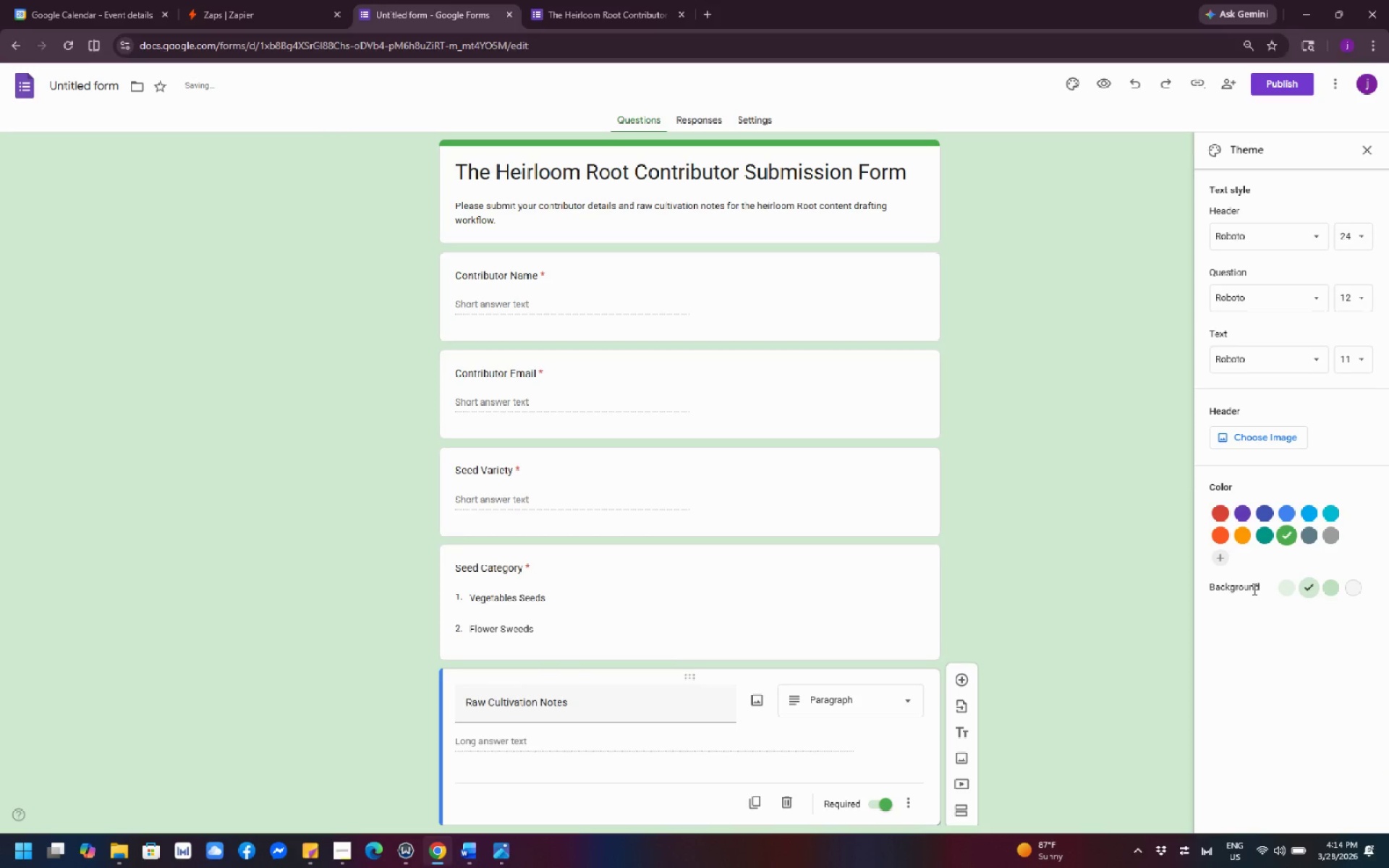 
left_click([1253, 589])
 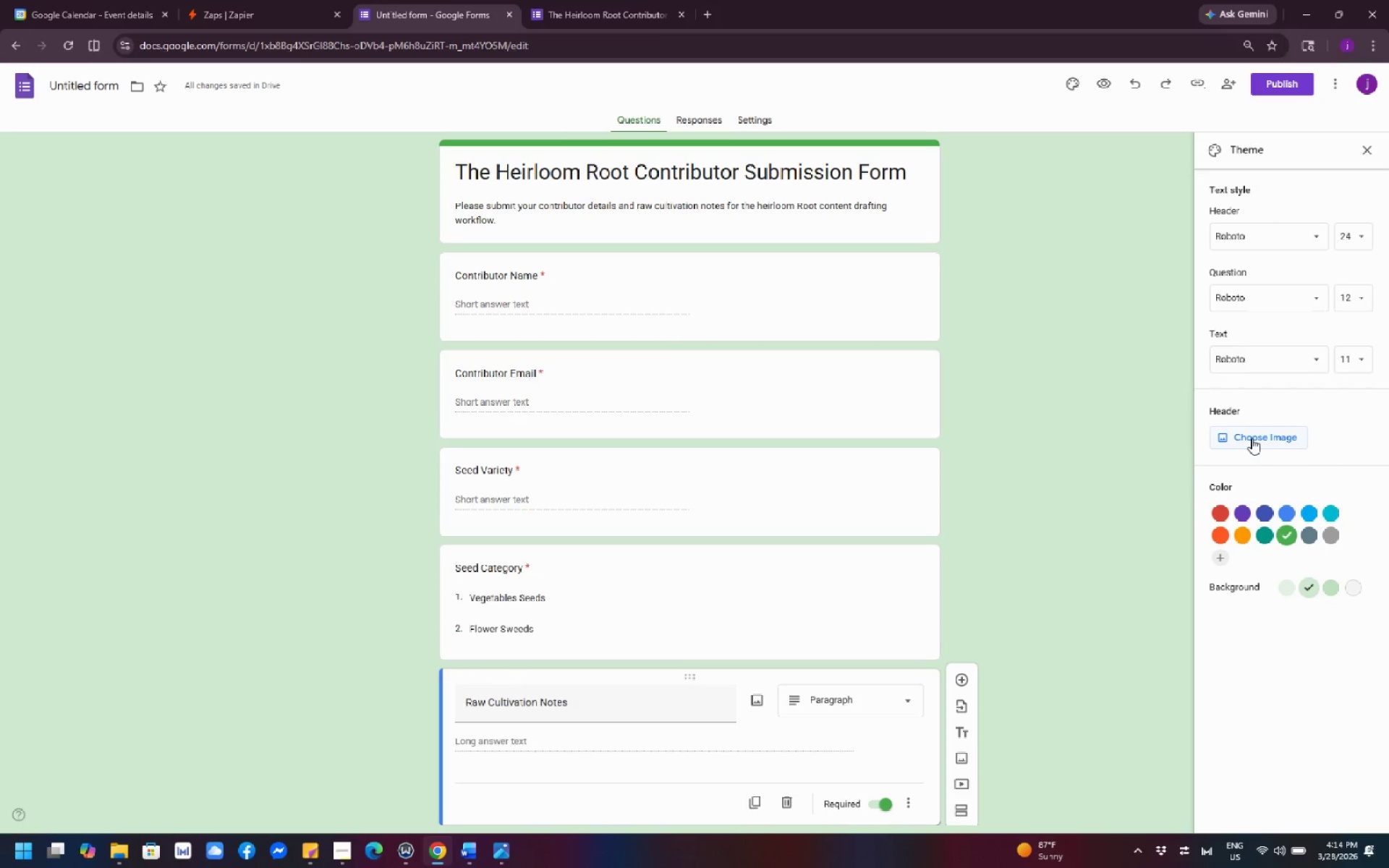 
wait(10.17)
 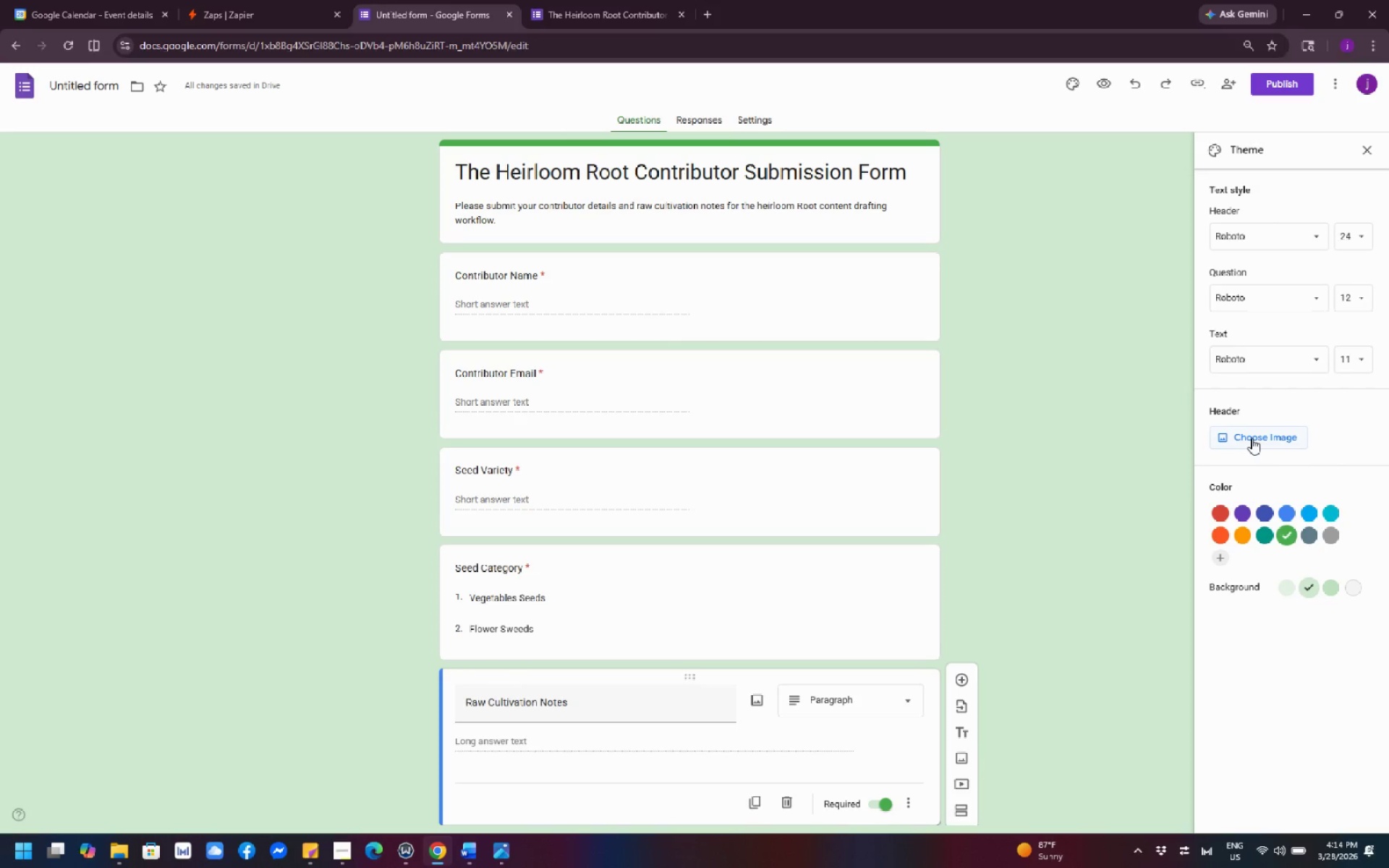 
scroll: coordinate [792, 488], scroll_direction: down, amount: 8.0
 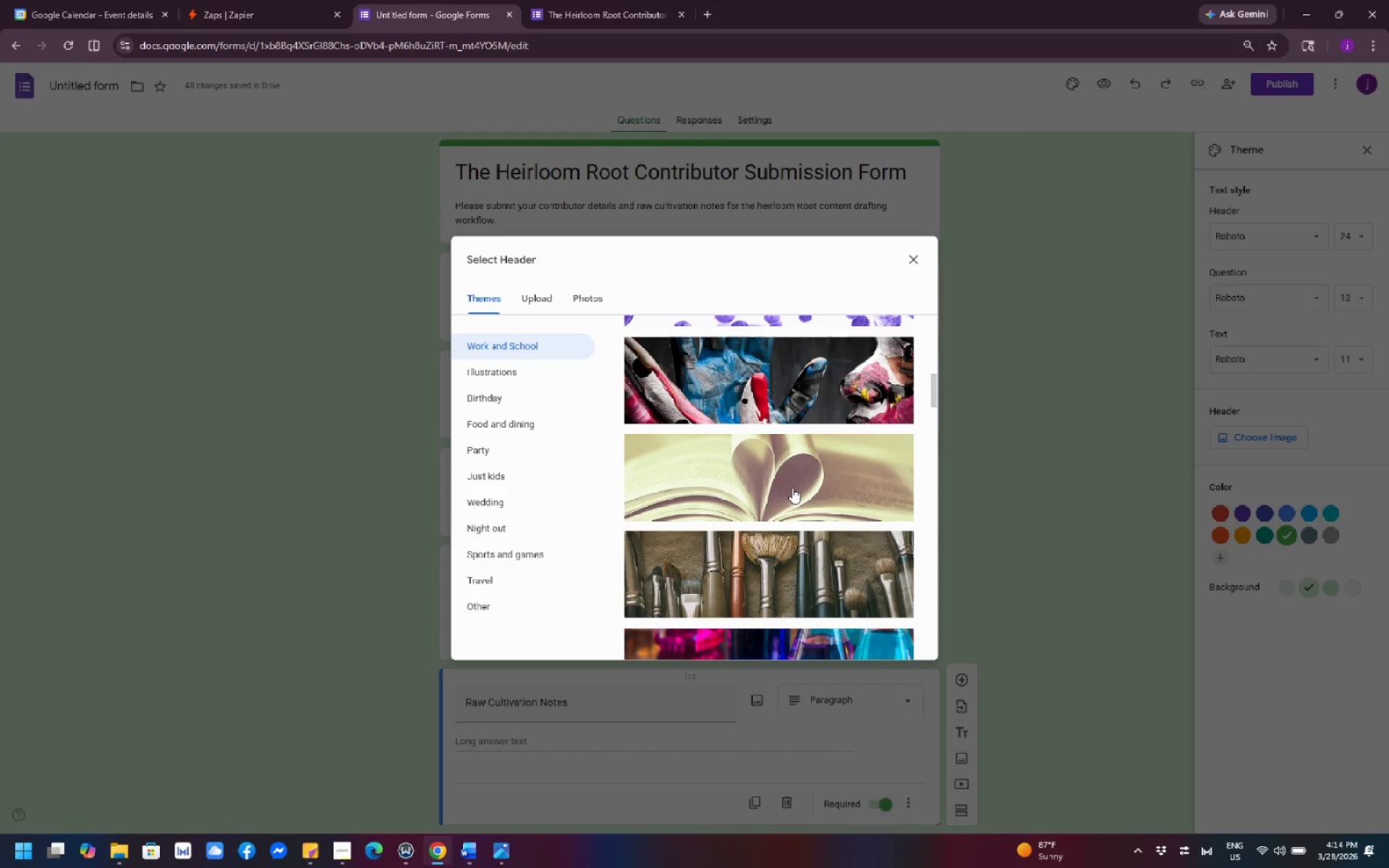 
scroll: coordinate [792, 488], scroll_direction: up, amount: 4.0
 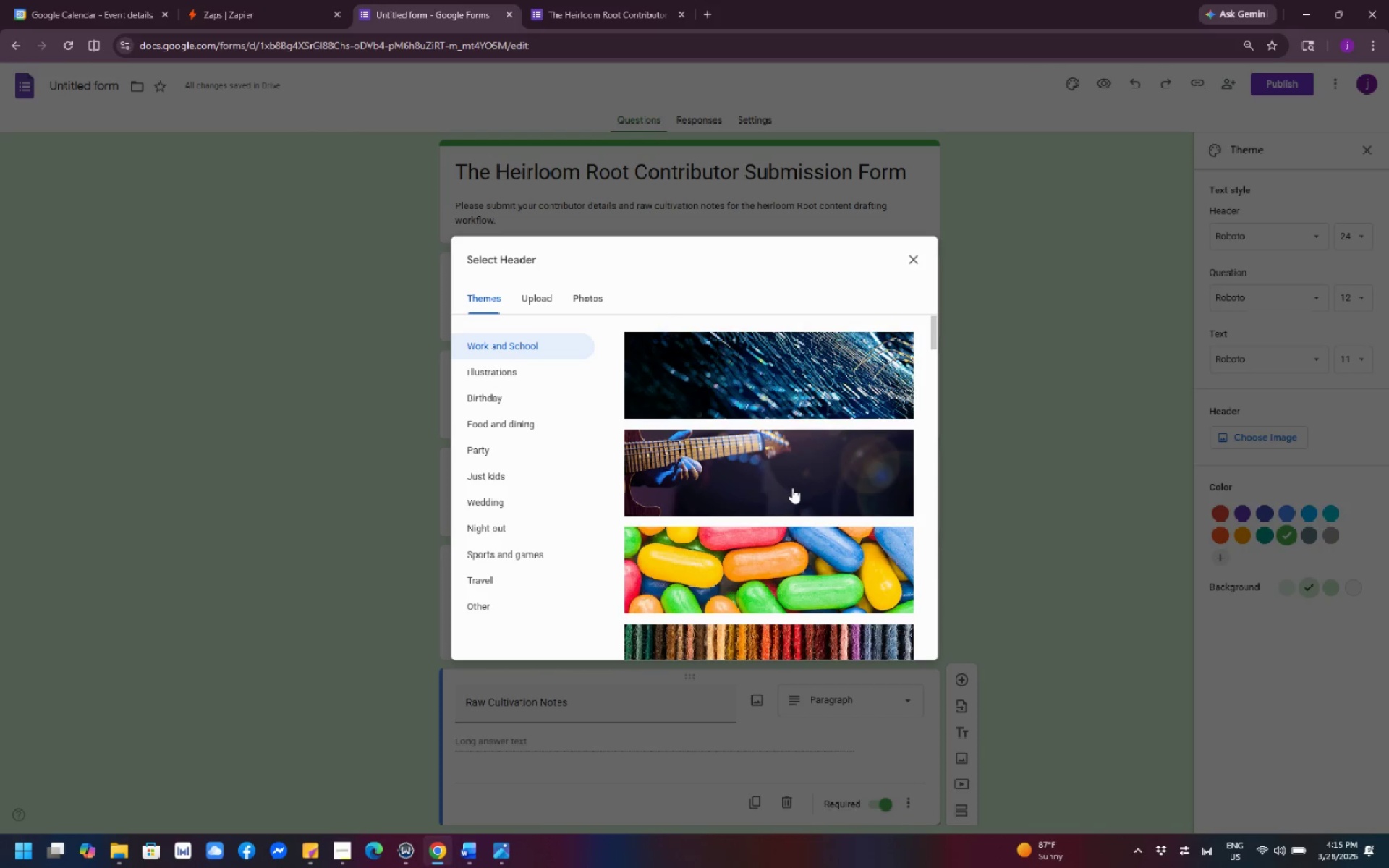 
scroll: coordinate [814, 514], scroll_direction: down, amount: 22.0
 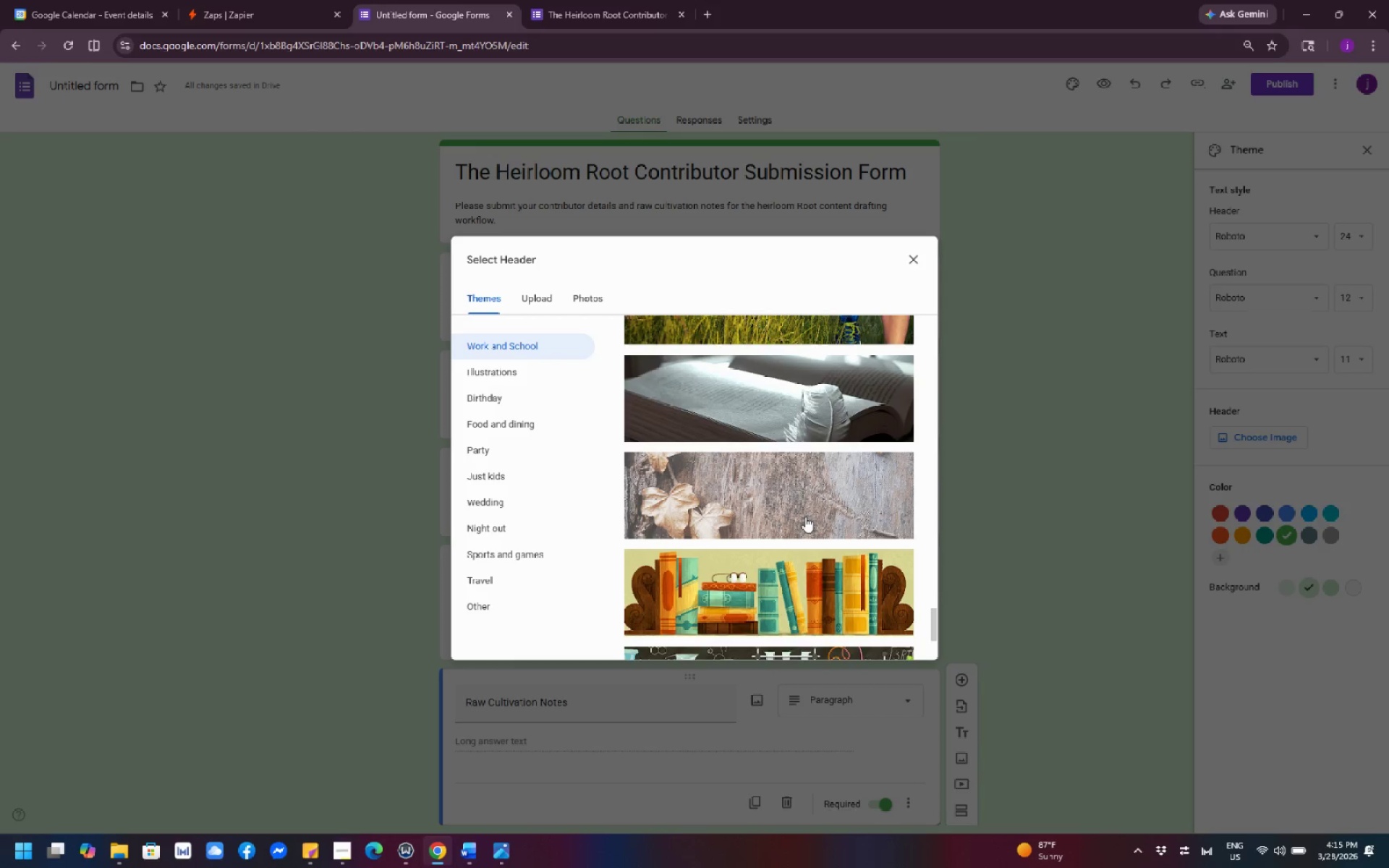 
scroll: coordinate [805, 516], scroll_direction: down, amount: 11.0
 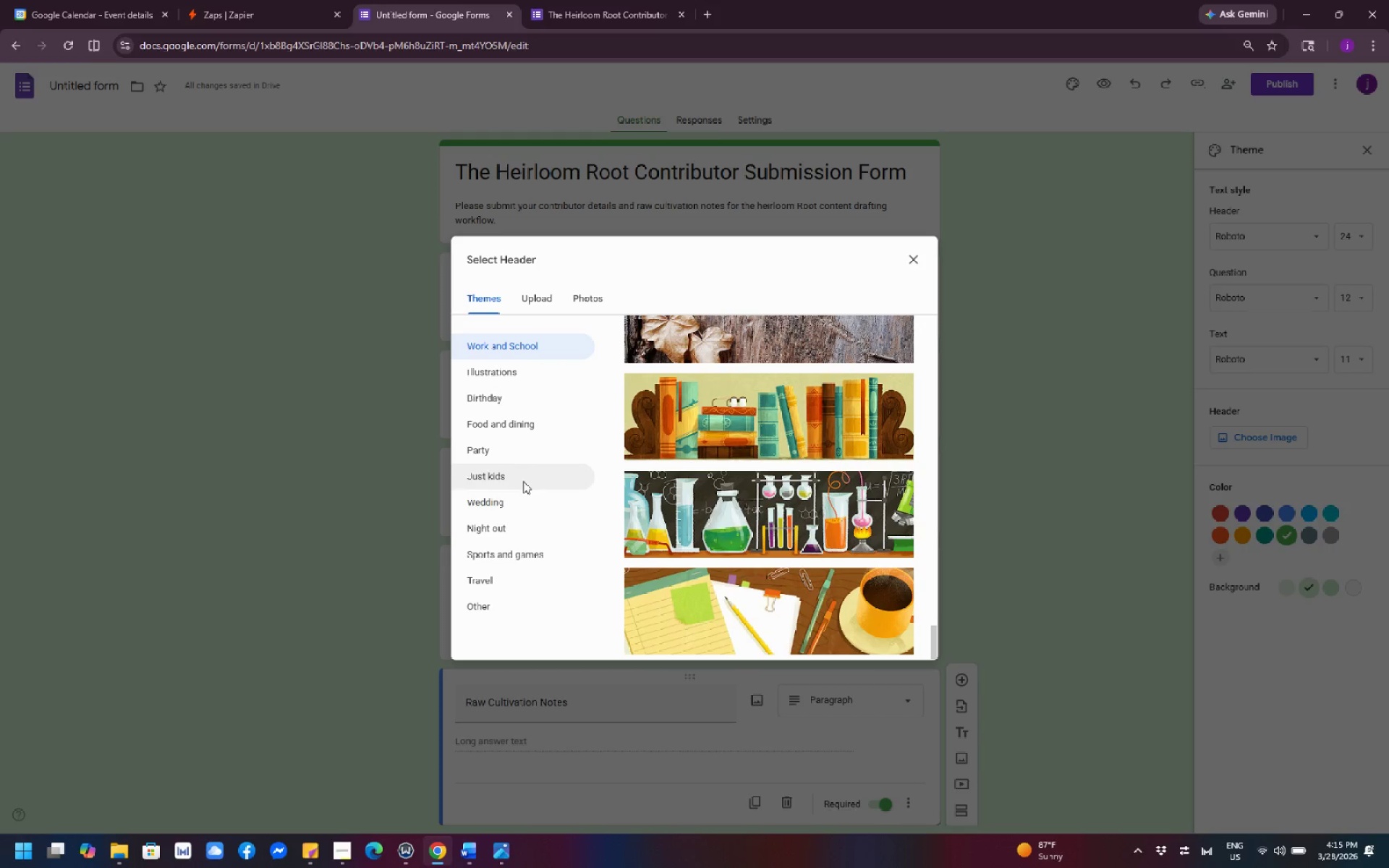 
wait(5.92)
 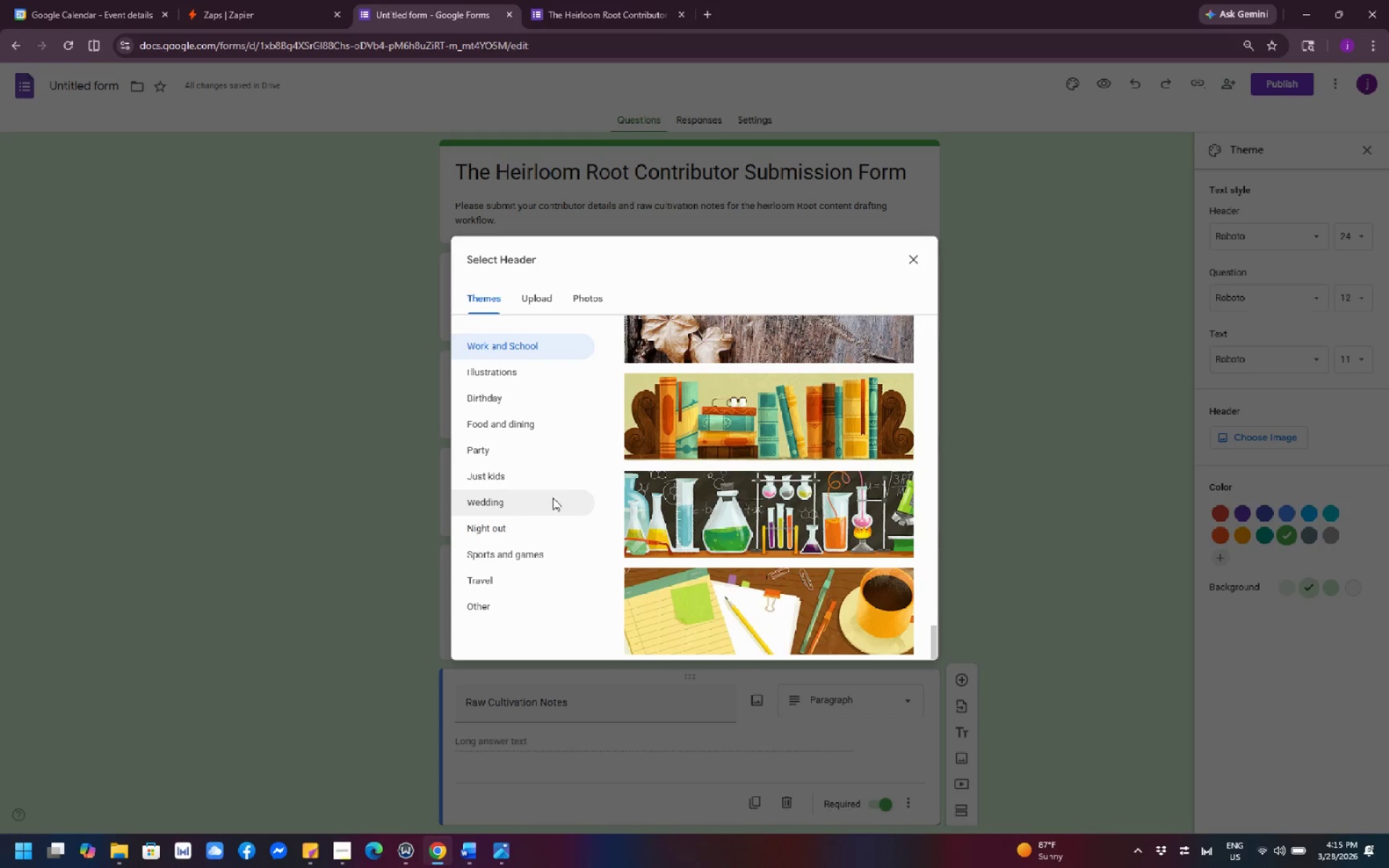 
scroll: coordinate [530, 537], scroll_direction: down, amount: 2.0
 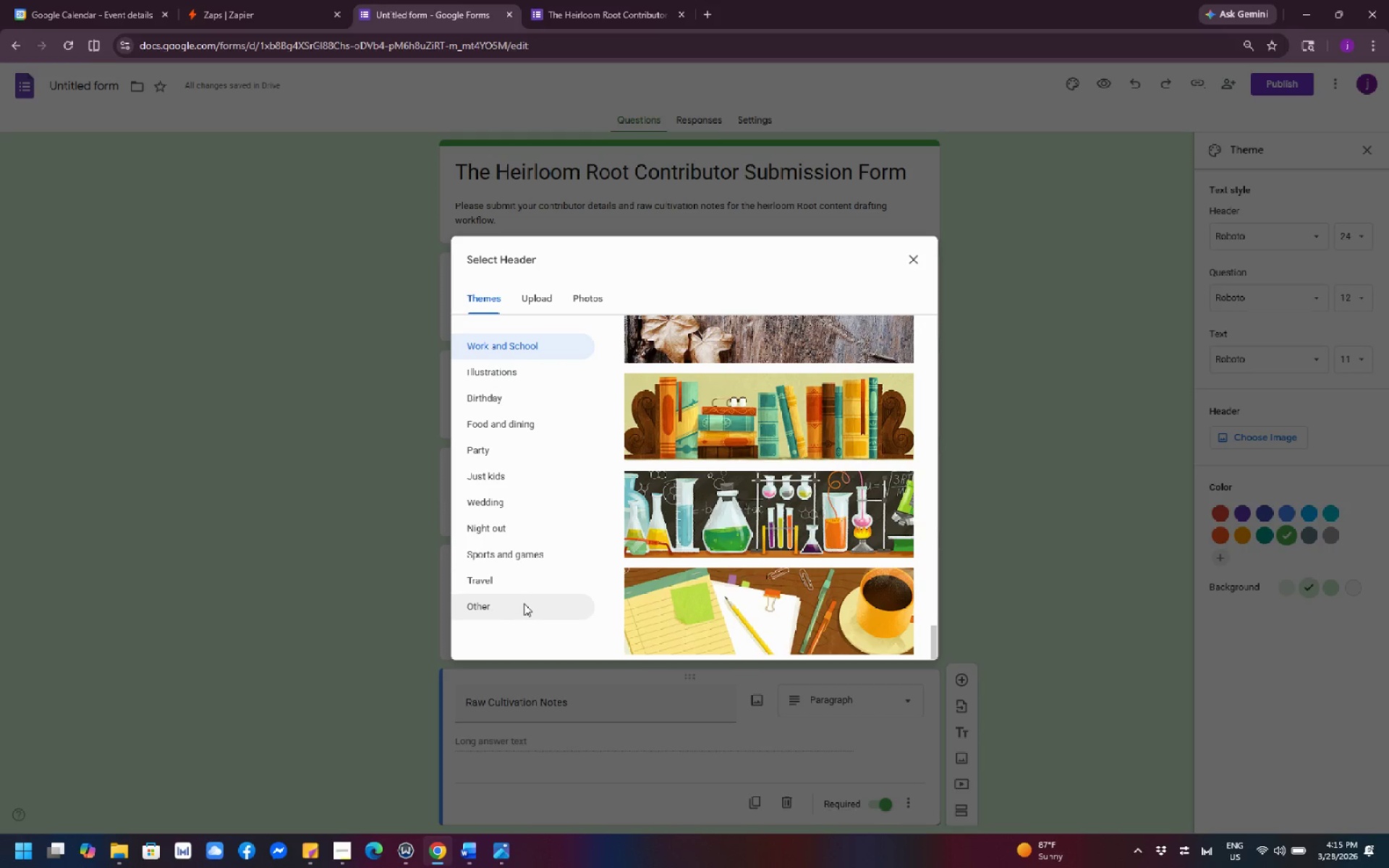 
left_click([524, 603])
 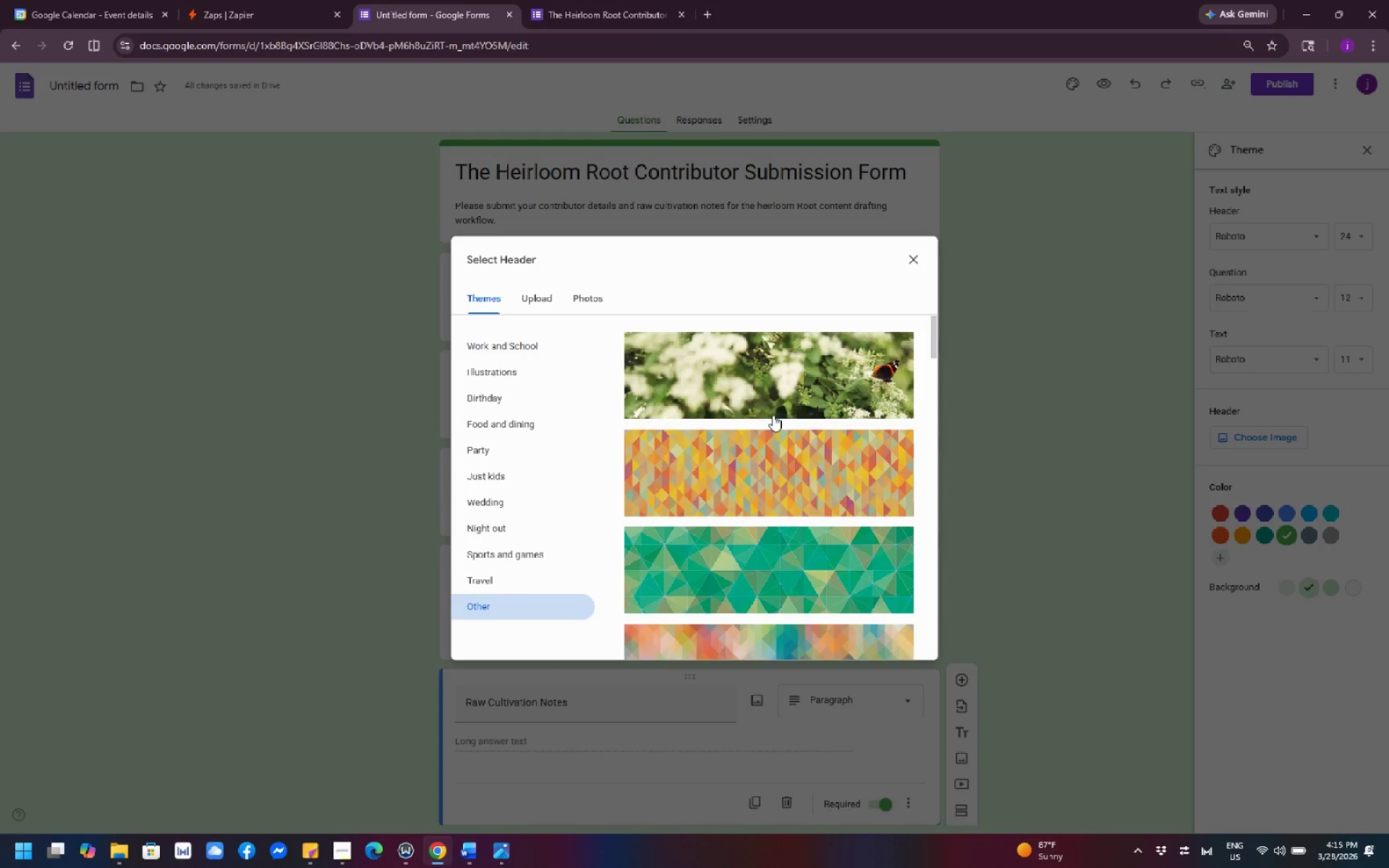 
scroll: coordinate [825, 393], scroll_direction: down, amount: 10.0
 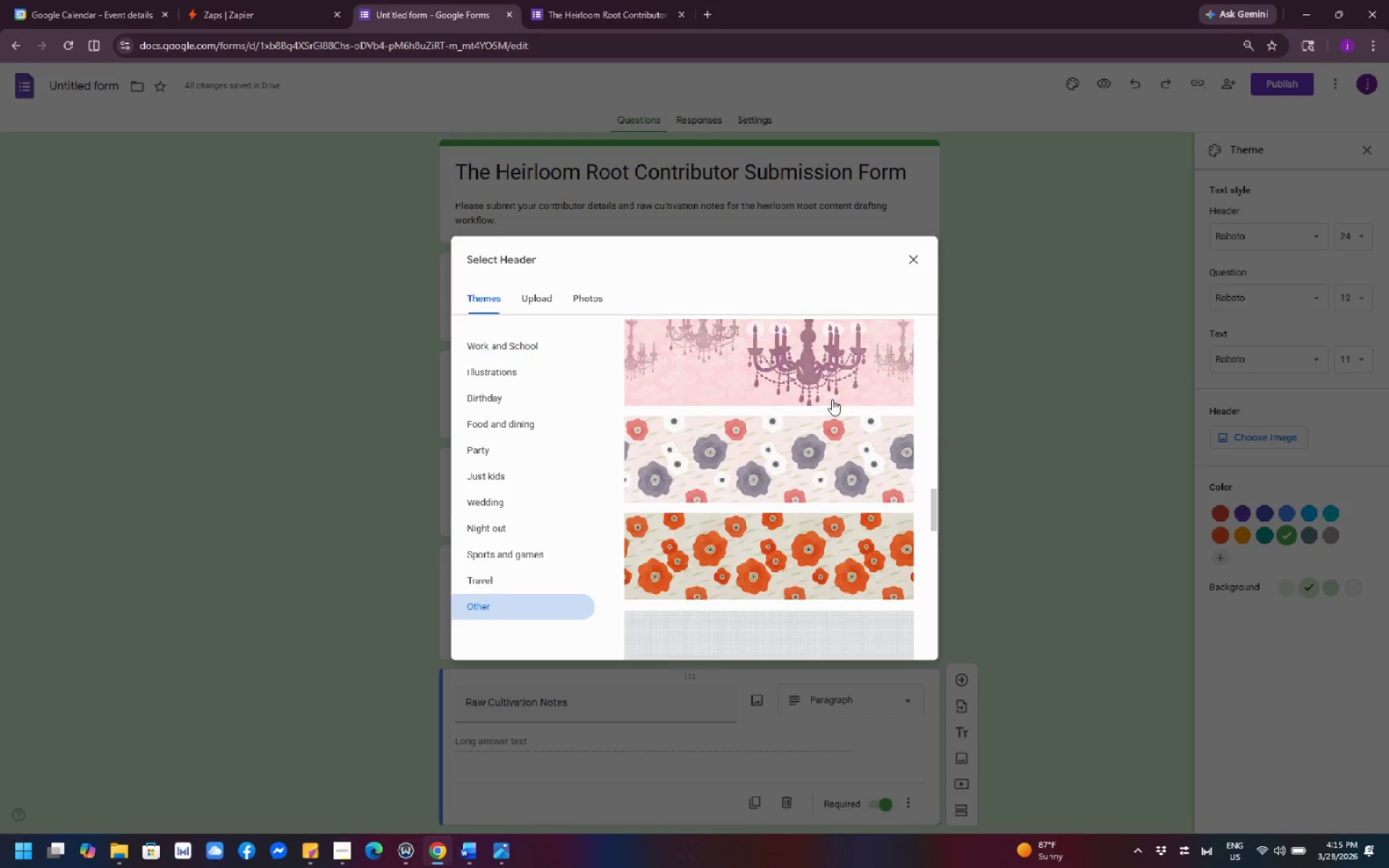 
scroll: coordinate [831, 480], scroll_direction: up, amount: 23.0
 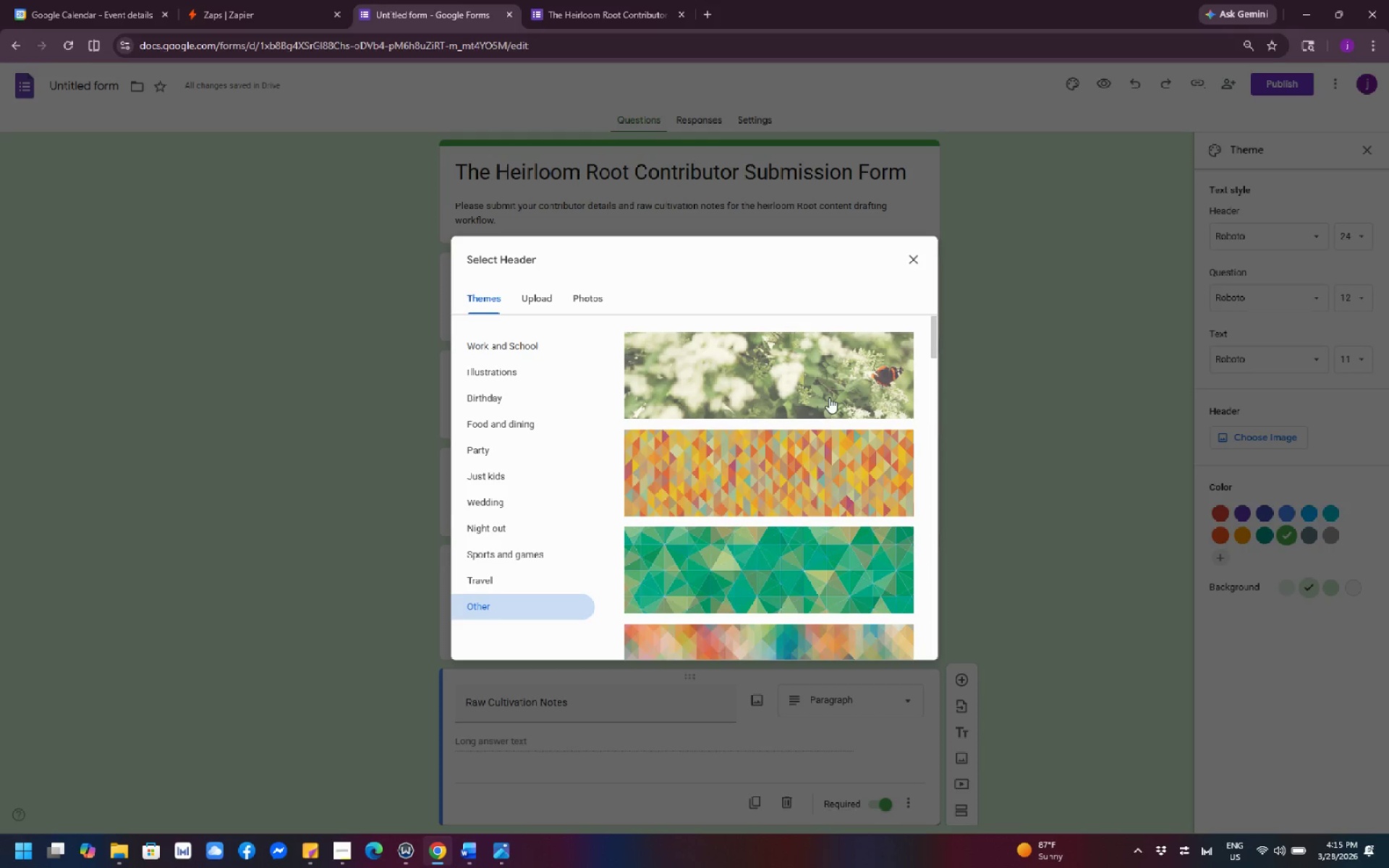 
left_click([815, 384])
 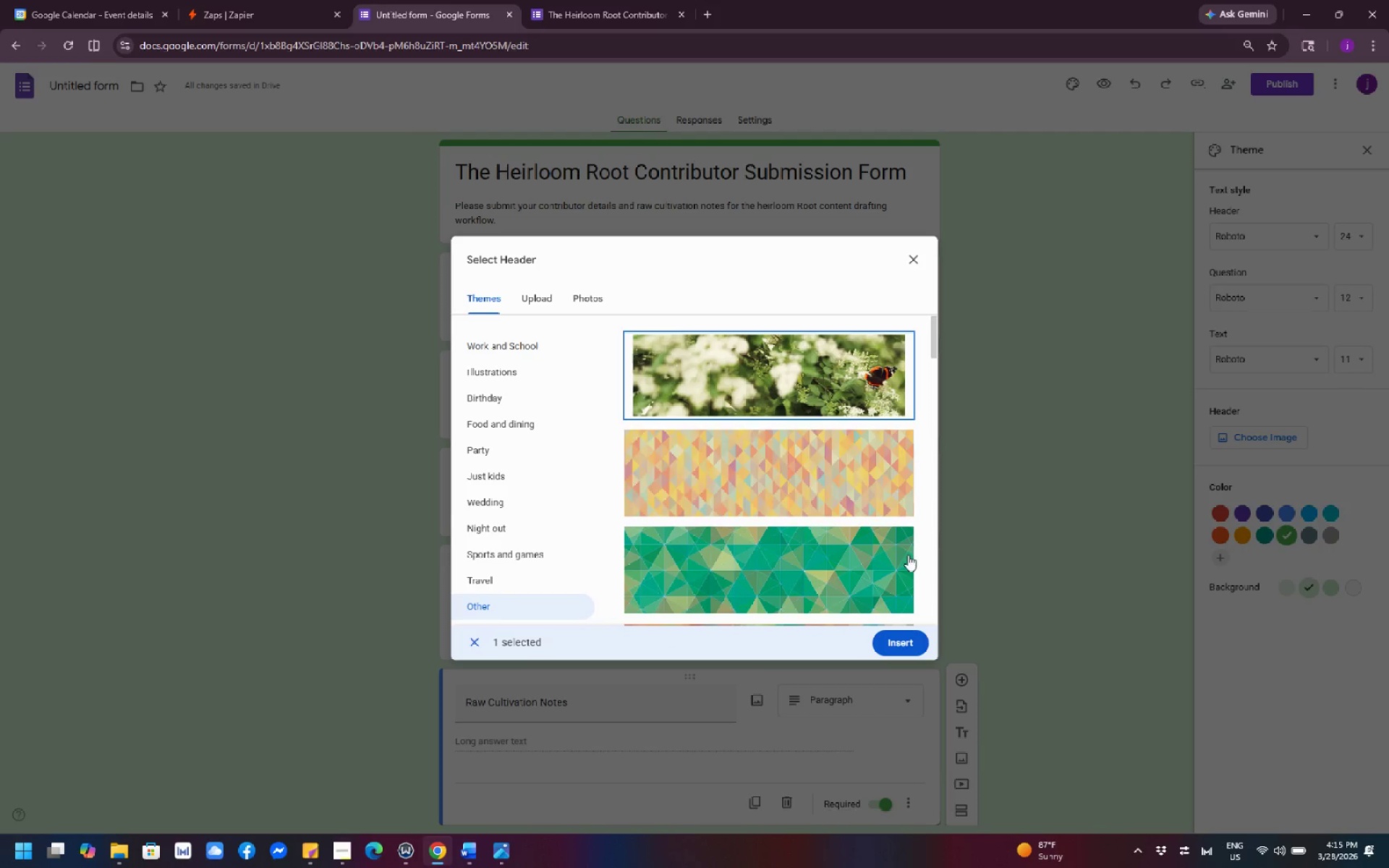 
left_click([904, 642])
 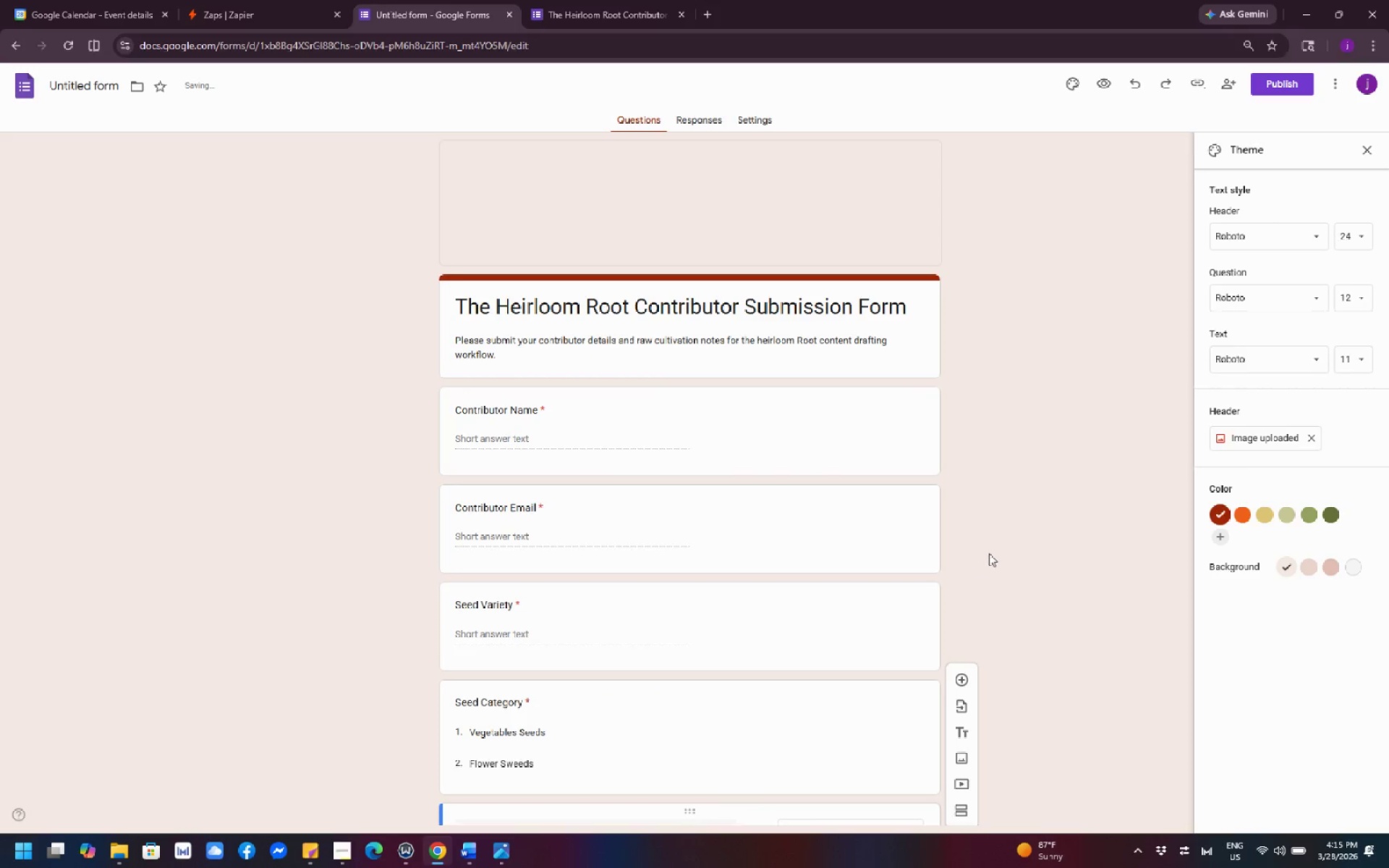 
wait(5.48)
 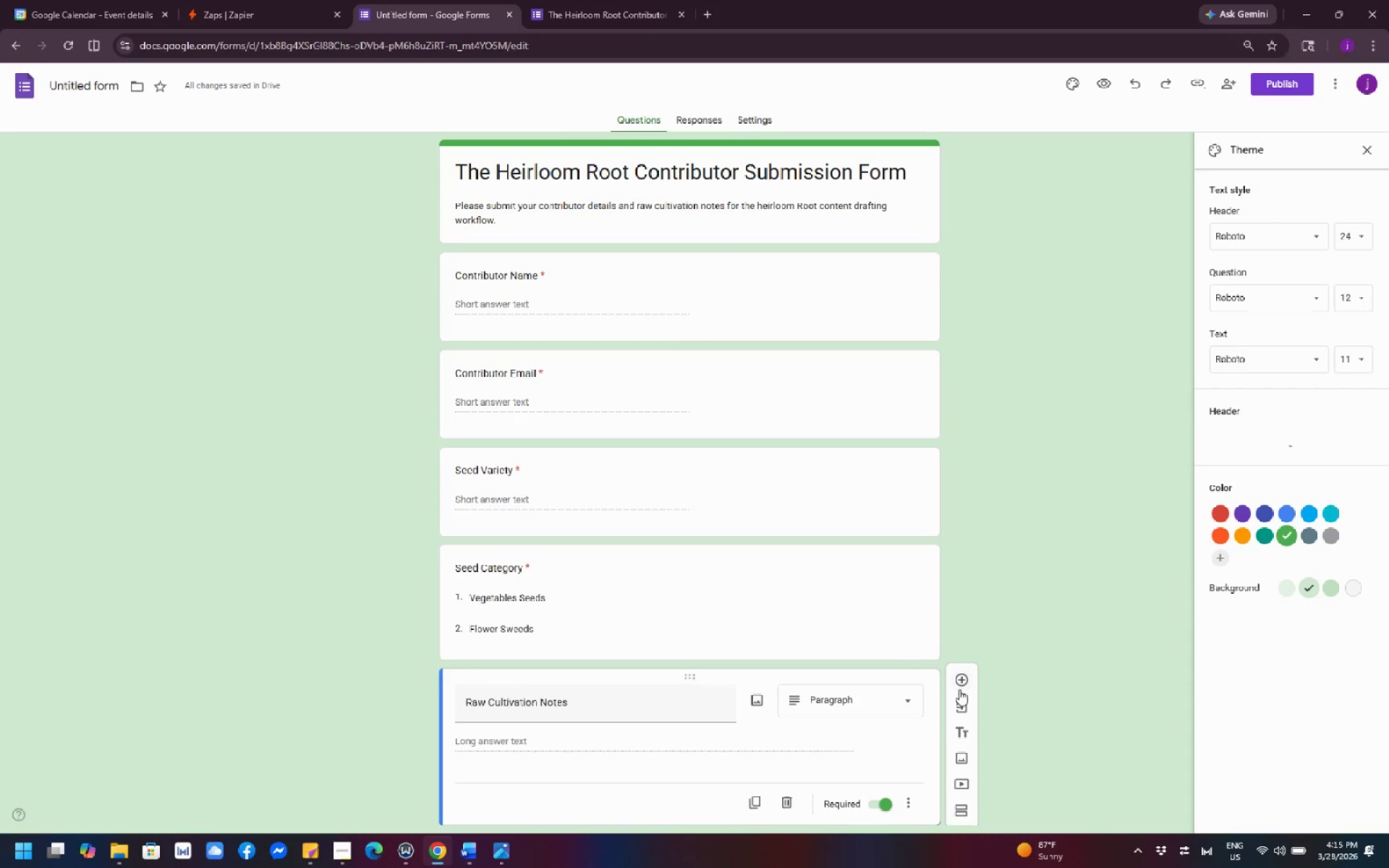 
scroll: coordinate [1029, 510], scroll_direction: down, amount: 3.0
 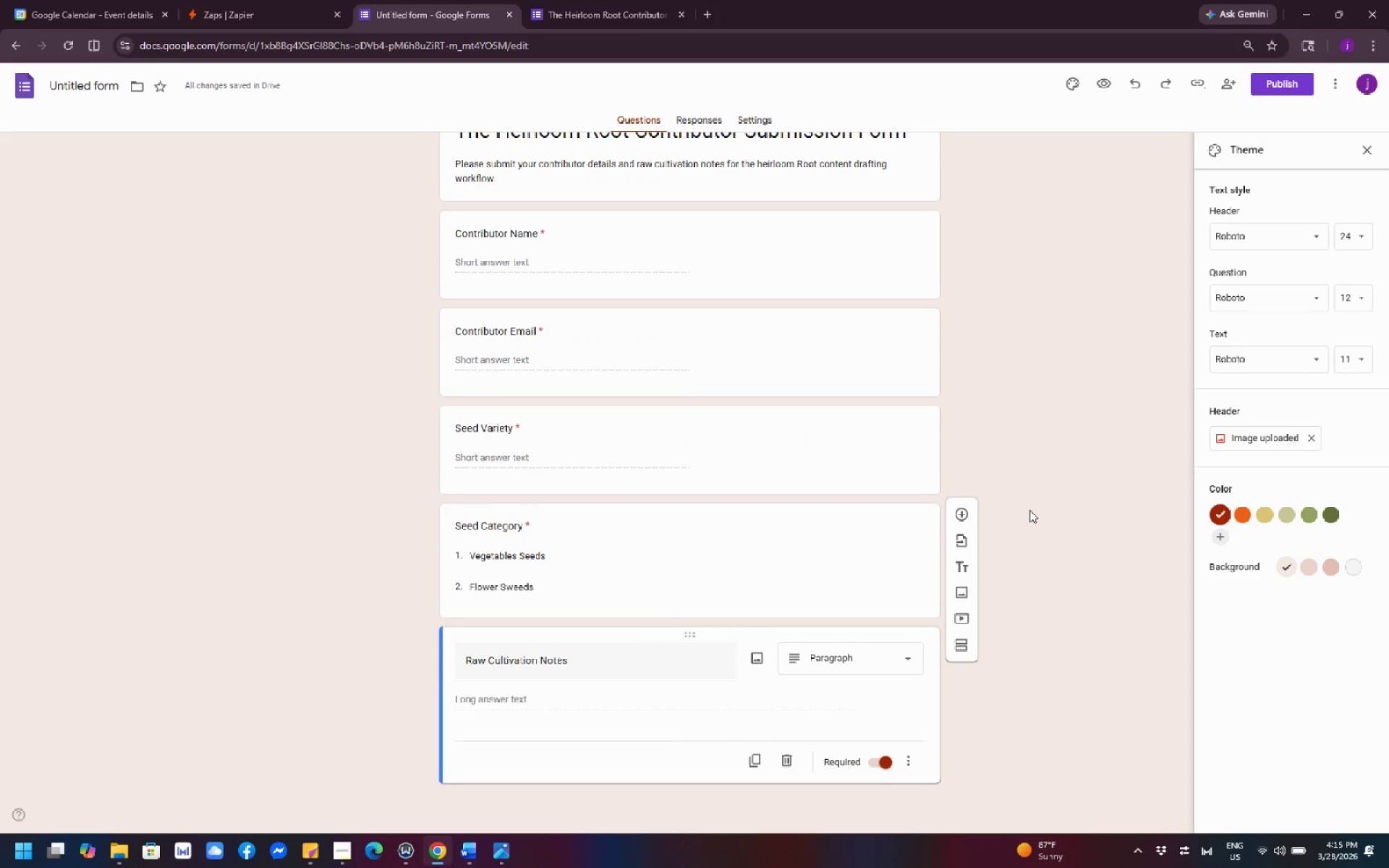 
scroll: coordinate [1029, 510], scroll_direction: up, amount: 4.0
 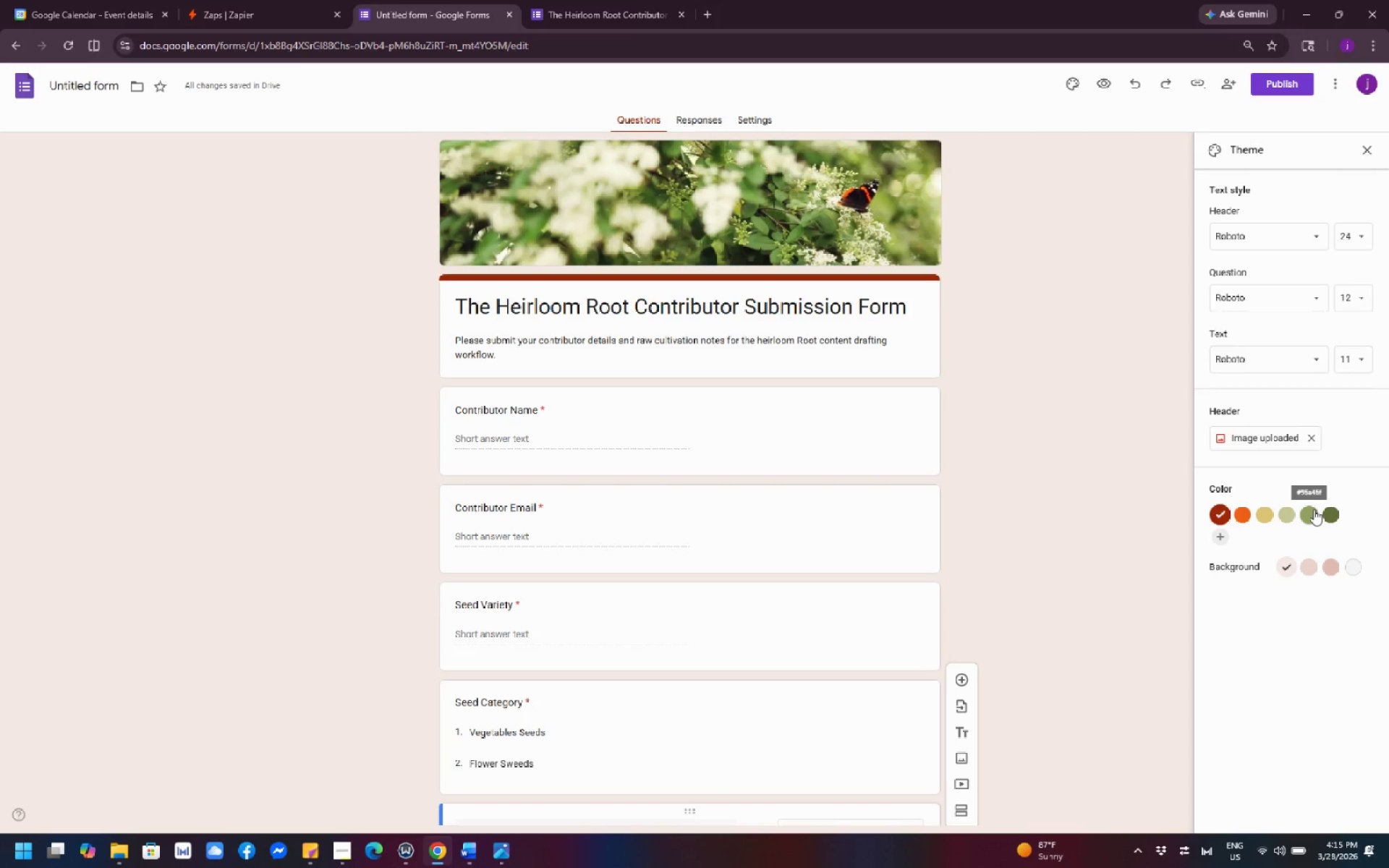 
left_click([1313, 512])
 